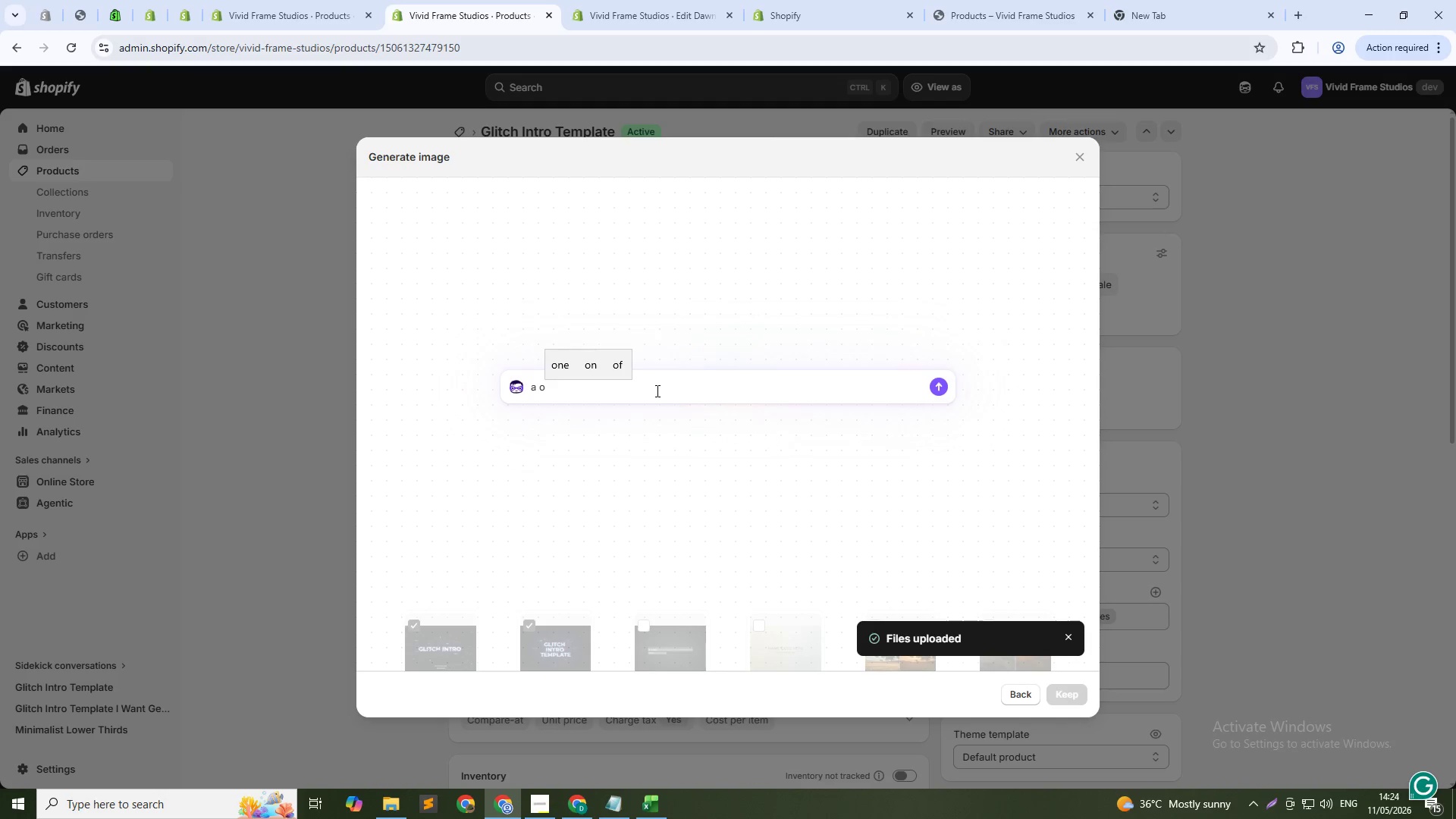 
wait(12.2)
 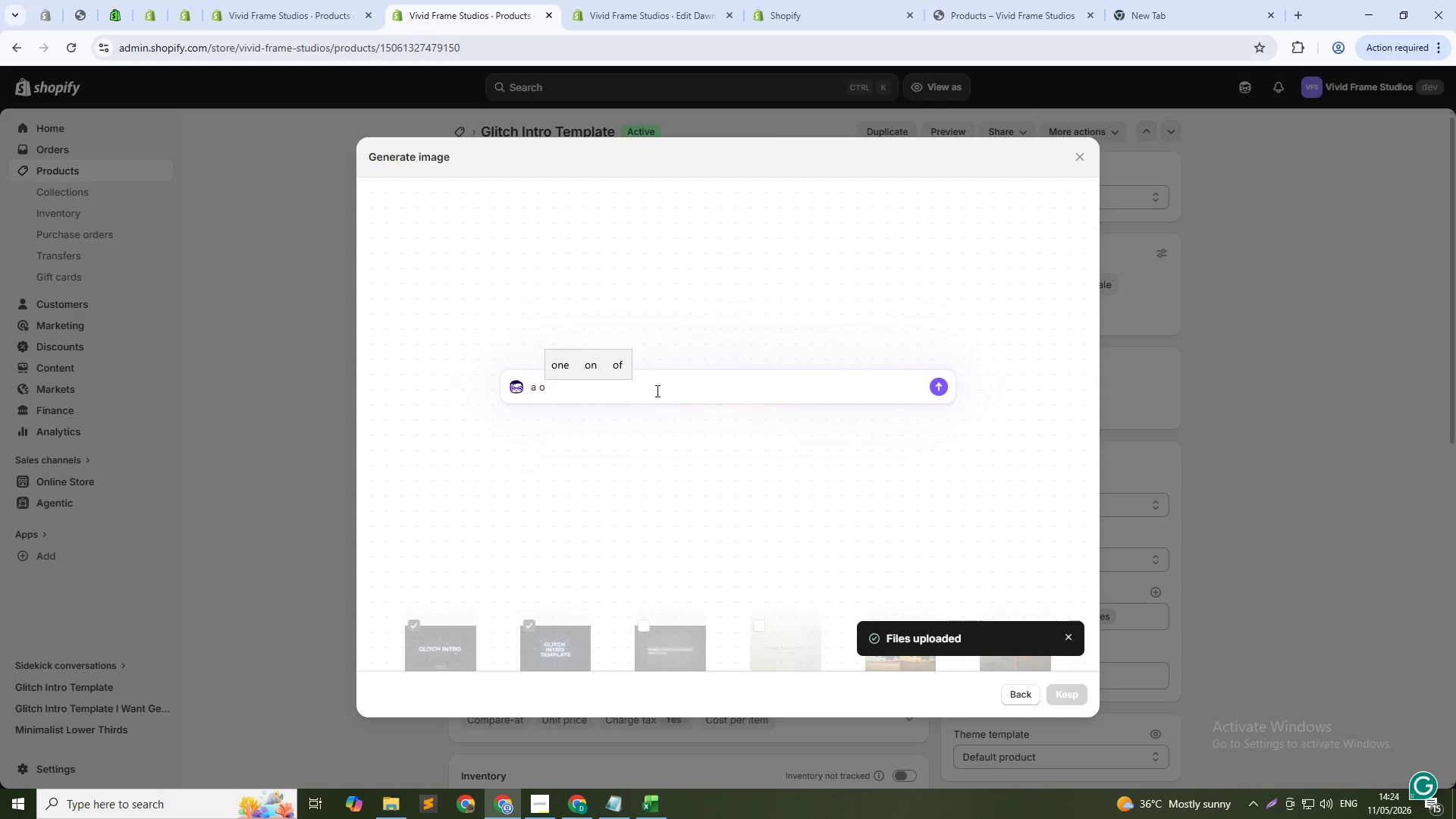 
key(Backspace)
type(moshion)
key(Backspace)
key(Backspace)
key(Backspace)
key(Backspace)
key(Backspace)
key(Backspace)
key(Backspace)
type(motin graphics template privoew showing a dynamic glitch intro animation. Screen dsiplays bold end )
key(Backspace)
key(Backspace)
key(Backspace)
key(Backspace)
key(Backspace)
type( en)
 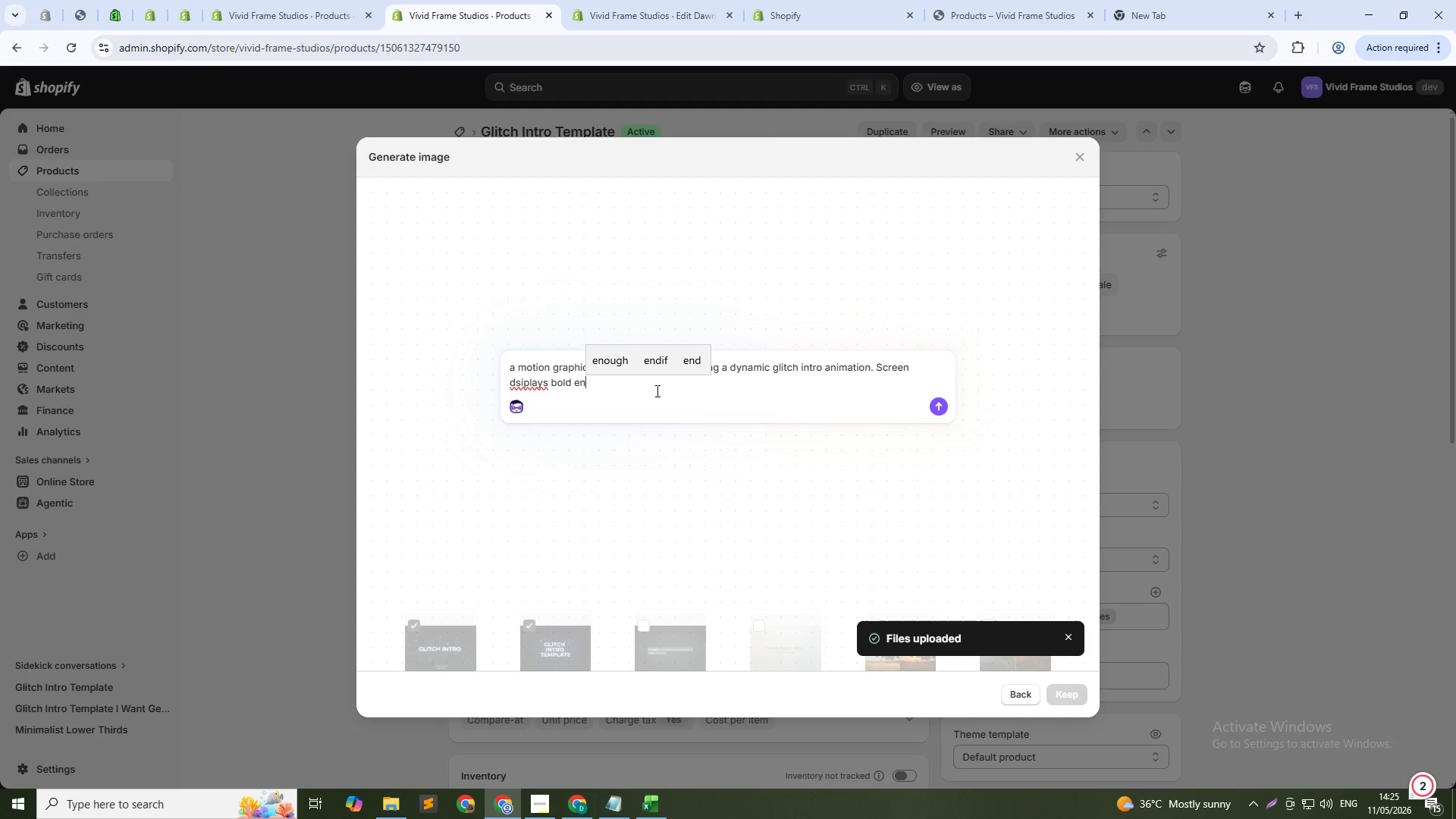 
wait(12.23)
 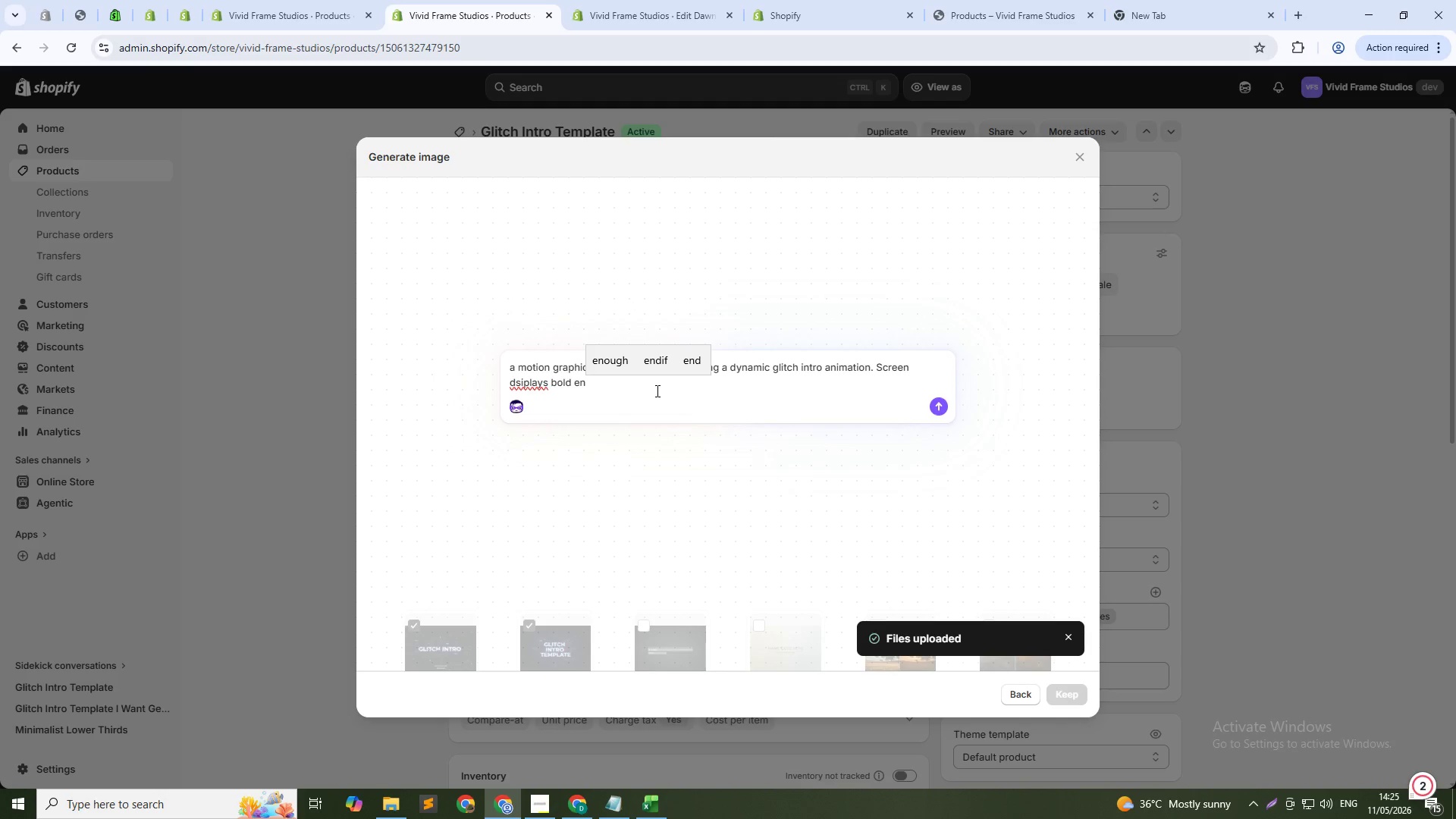 
key(Backspace)
type(ditable text "your ttext heare" with digital f)
key(Backspace)
type(glitch effects, RGB color split ( red, cyce,blue channale offset) static noise overlay, scallines, pixelation artifacts dark cyberpunk background .)
 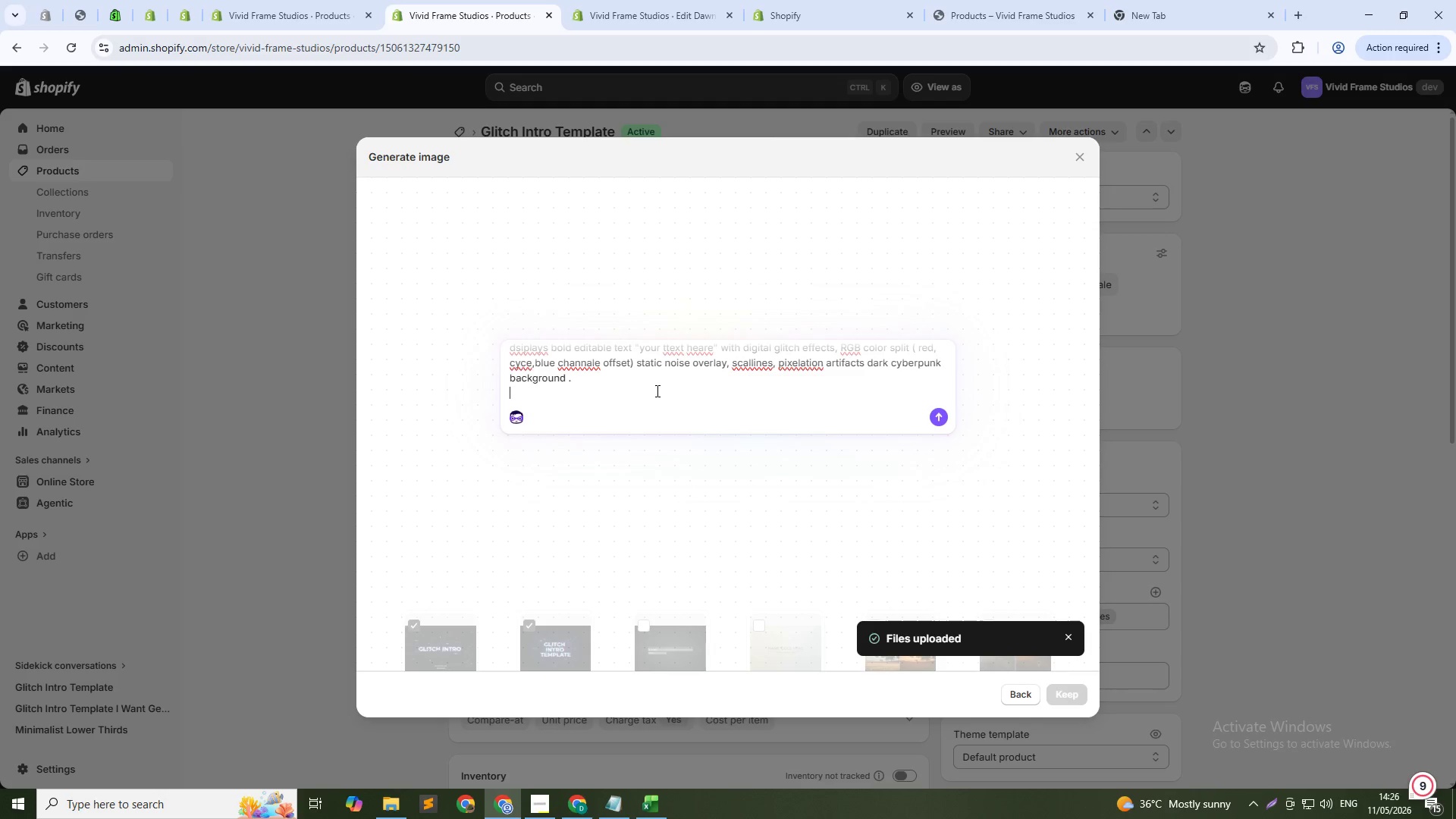 
key(Shift+Enter)
 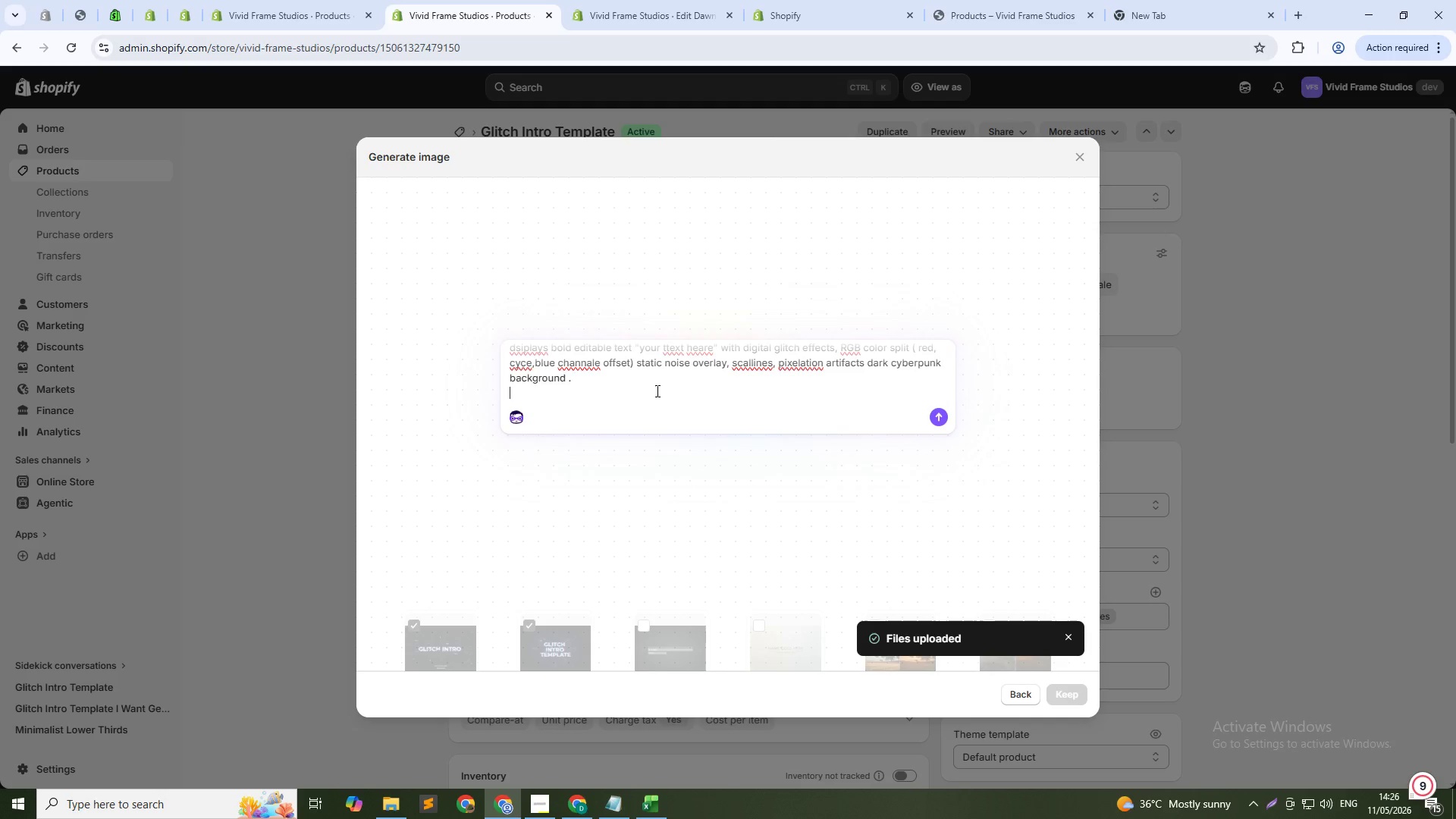 
type(Hight)
key(Backspace)
type( cnon)
key(Backspace)
key(Backspace)
key(Backspace)
type(ontrast aggressive style. professional premiere pro template prview. clean interface showing template styles. w)
key(Backspace)
type(squre s)
key(Backspace)
type(asept ratio 1:1)
 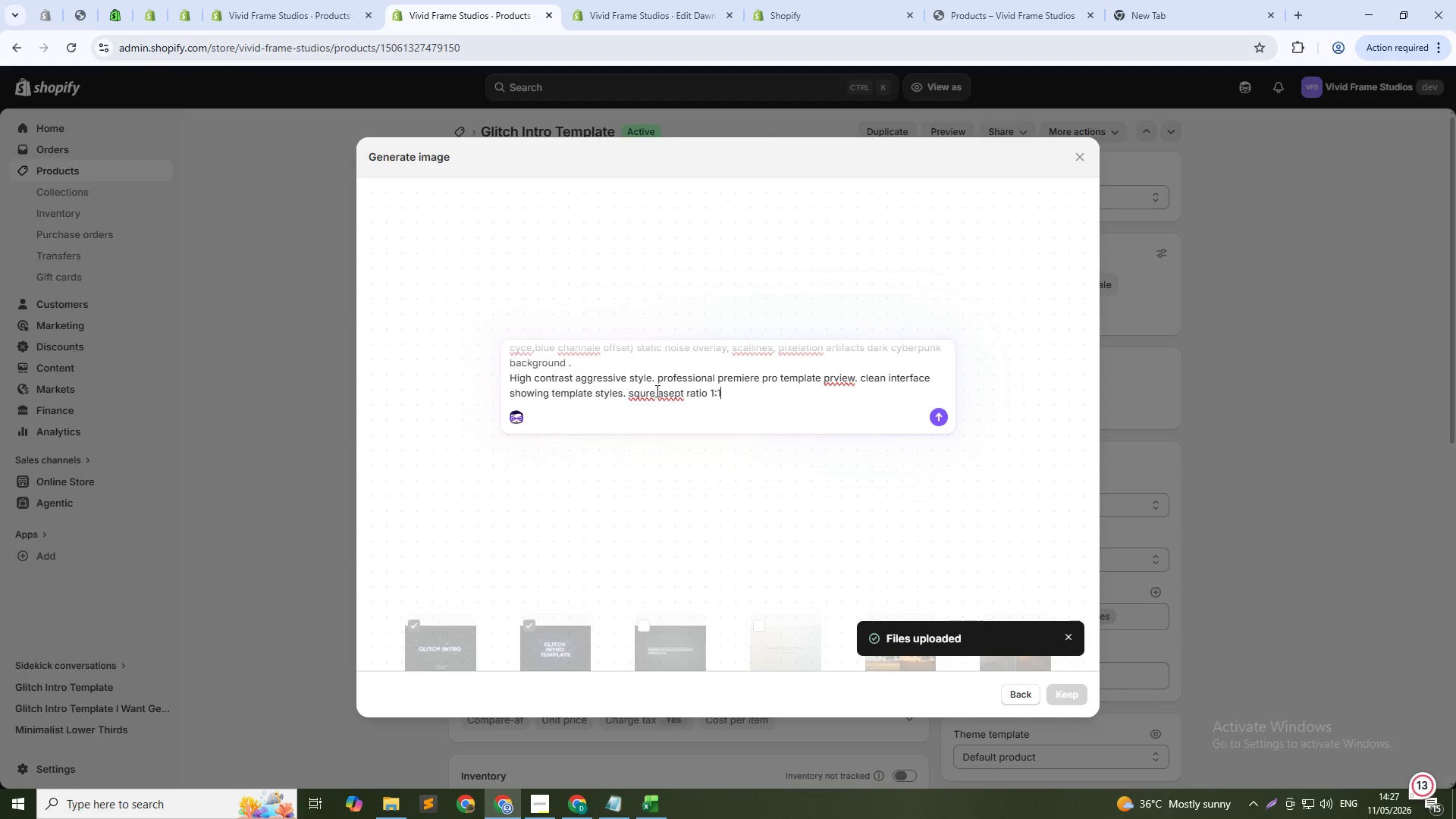 
key(Enter)
 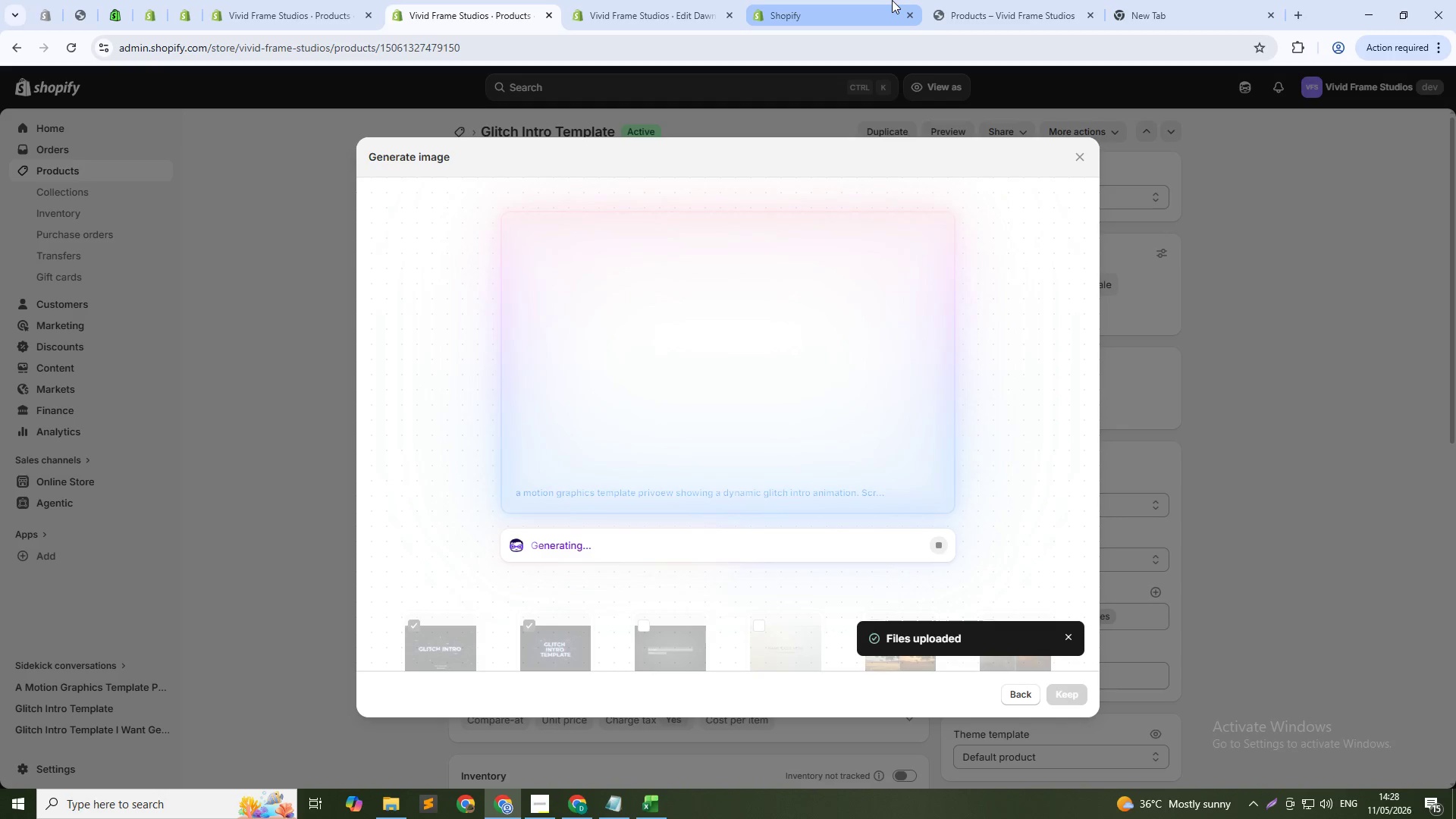 
wait(35.69)
 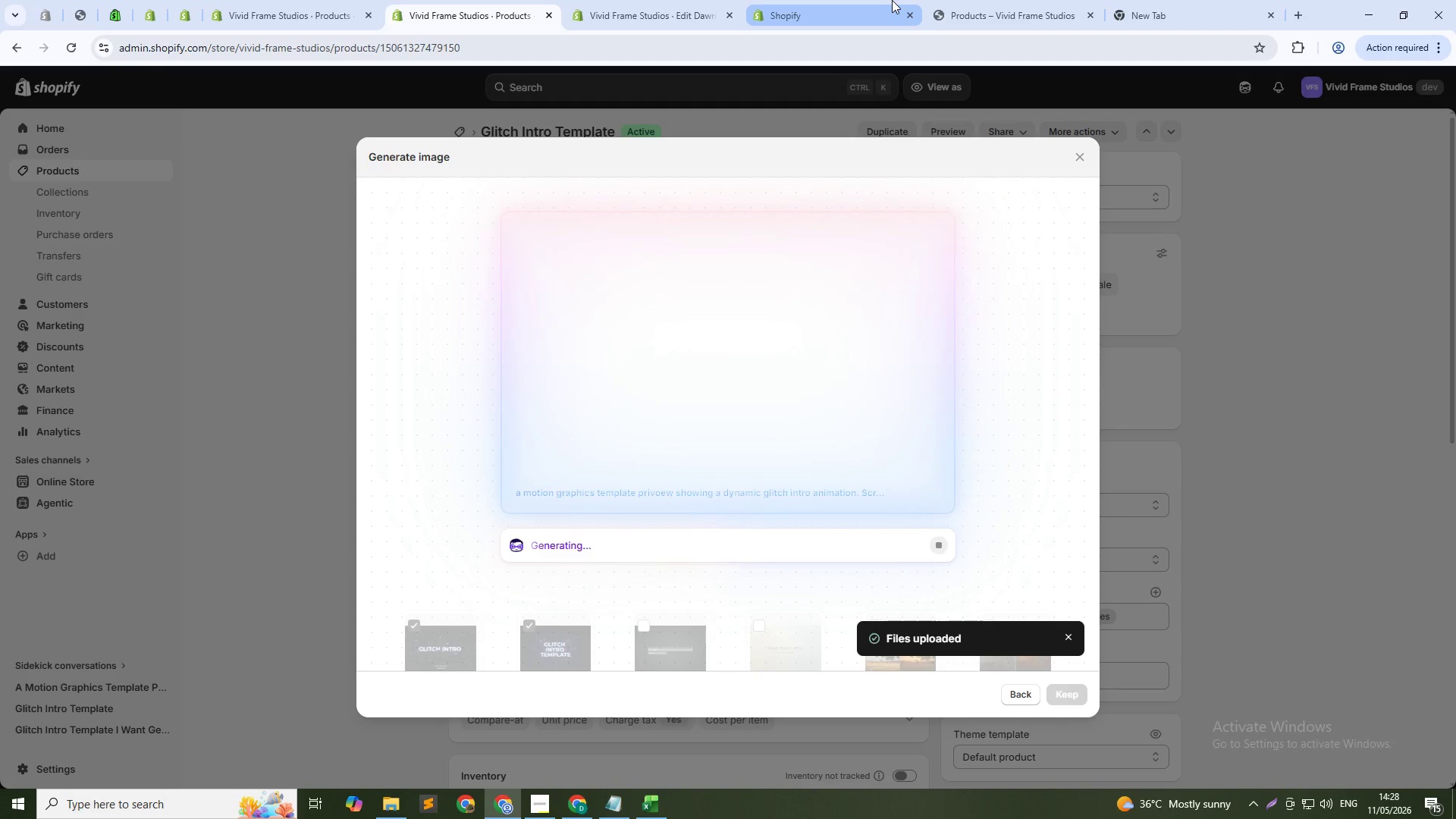 
left_click([1072, 152])
 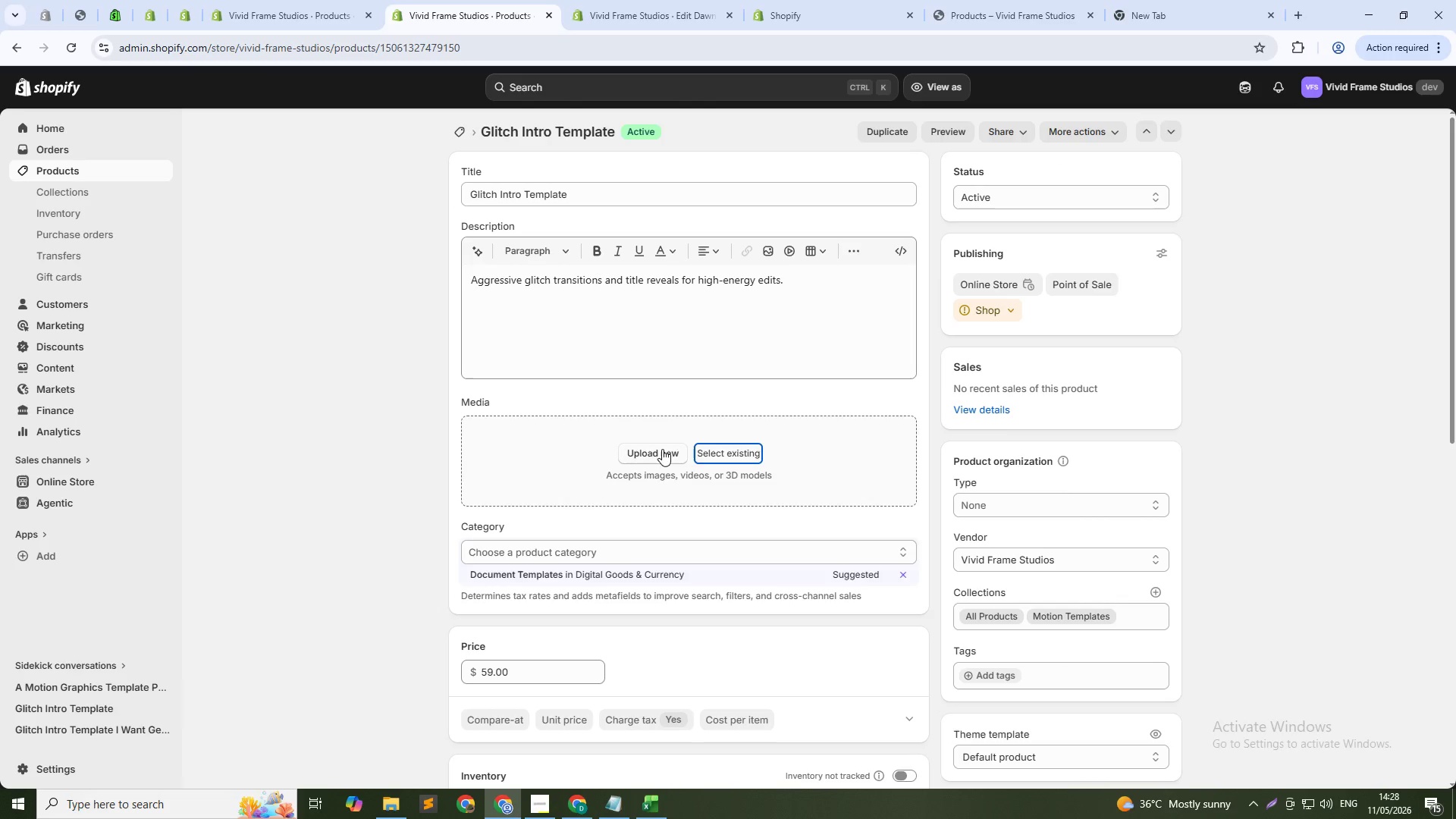 
left_click([660, 458])
 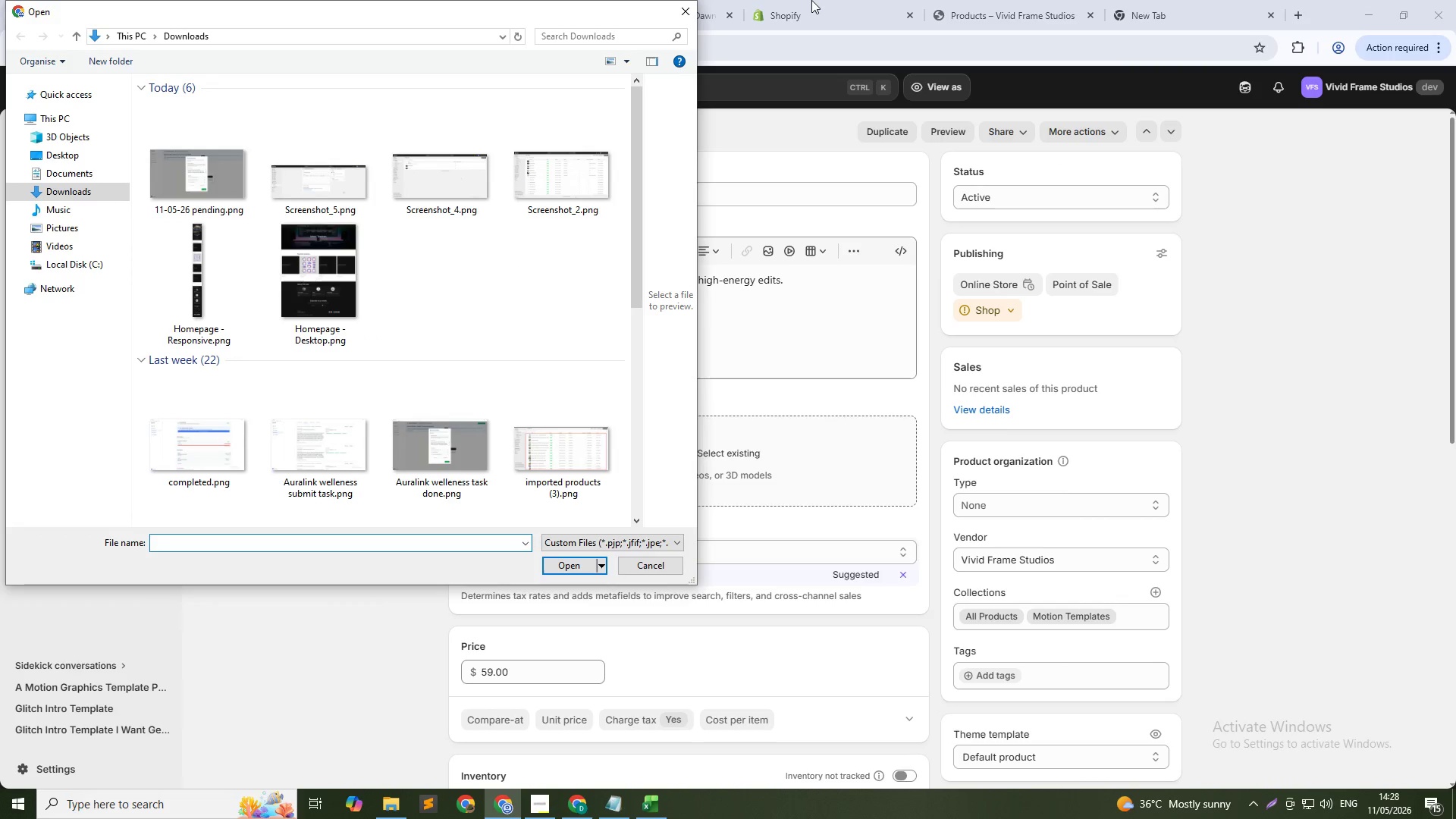 
left_click([682, 21])
 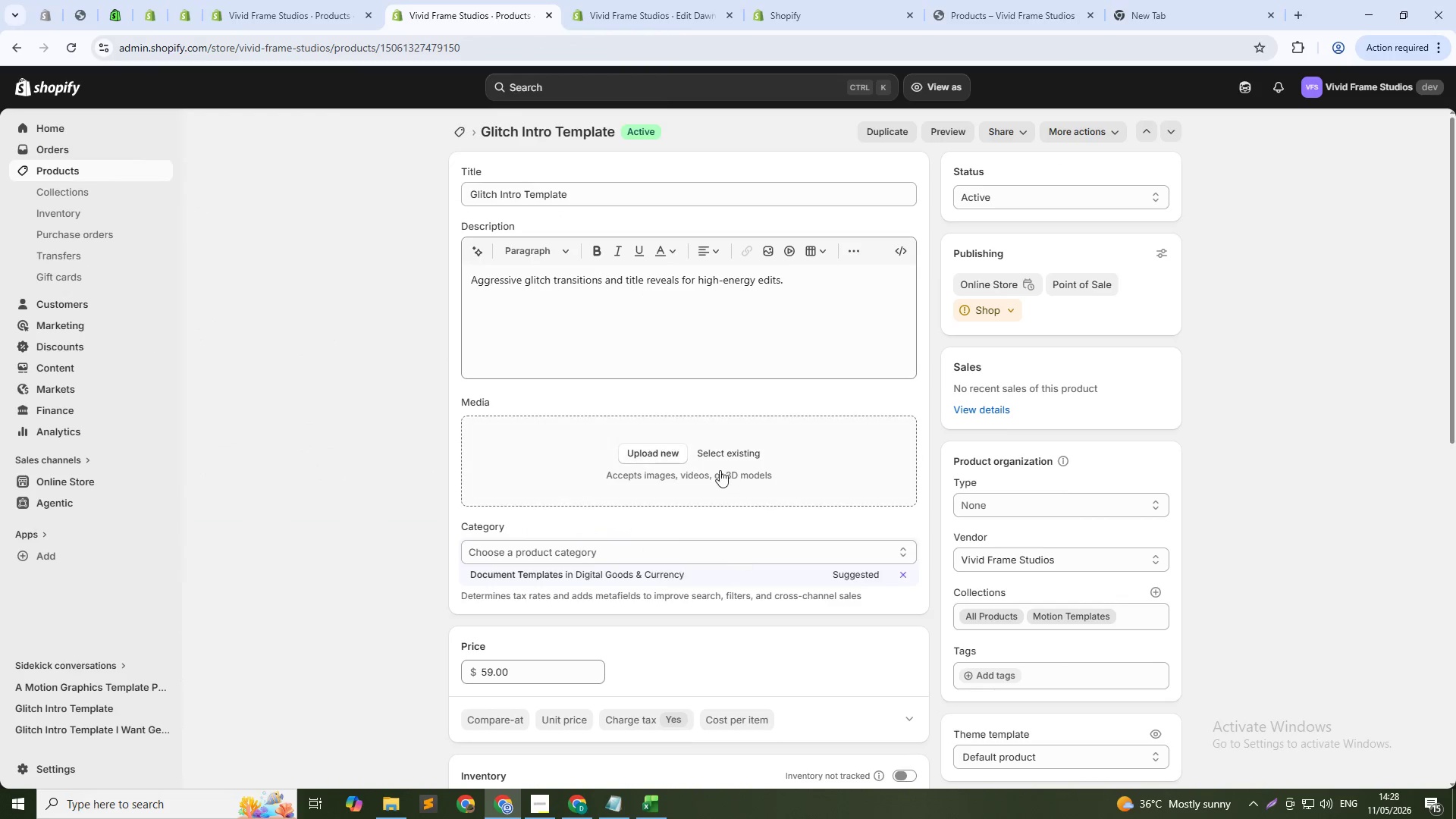 
left_click([720, 447])
 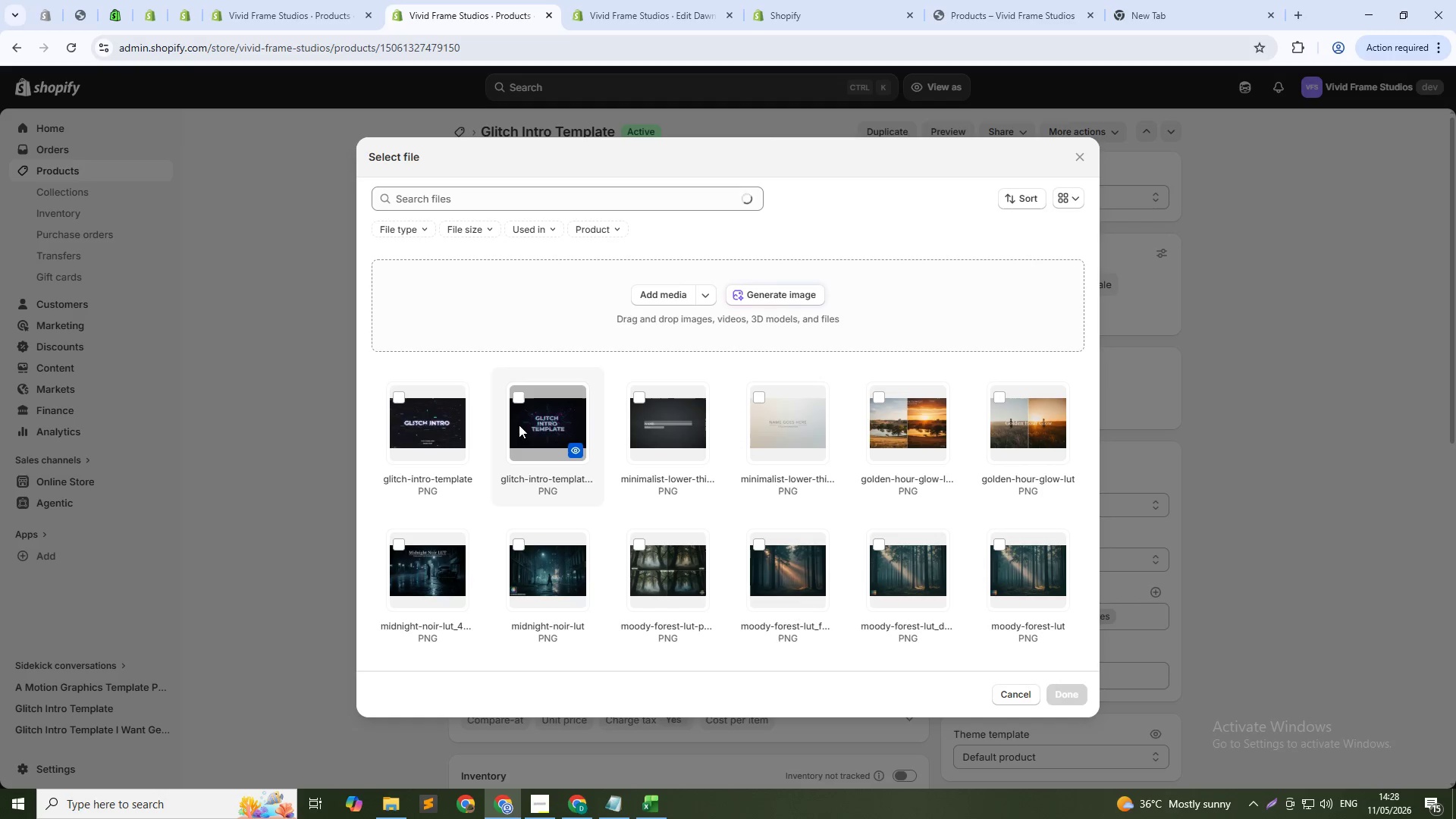 
left_click([548, 418])
 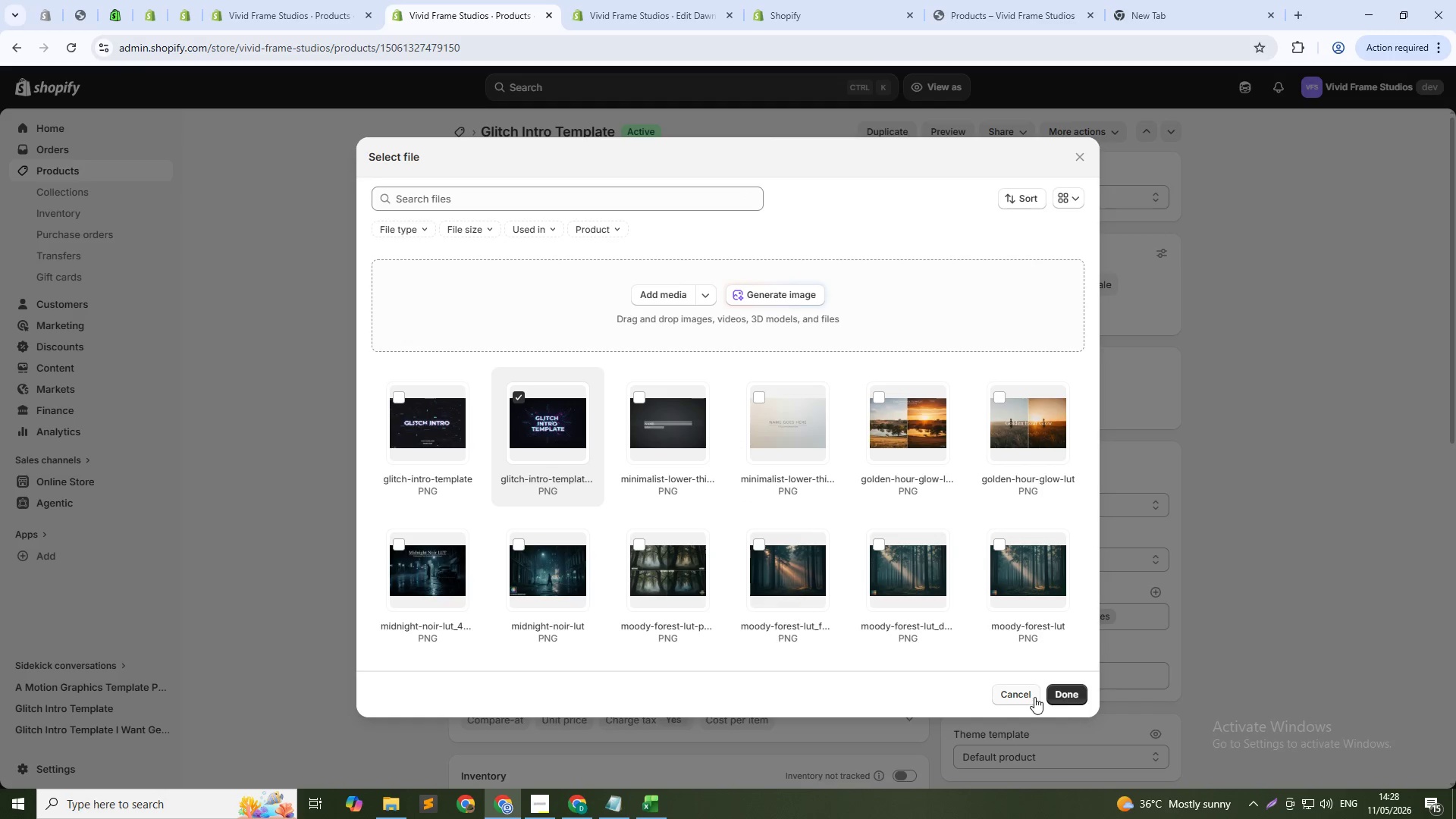 
left_click([1067, 693])
 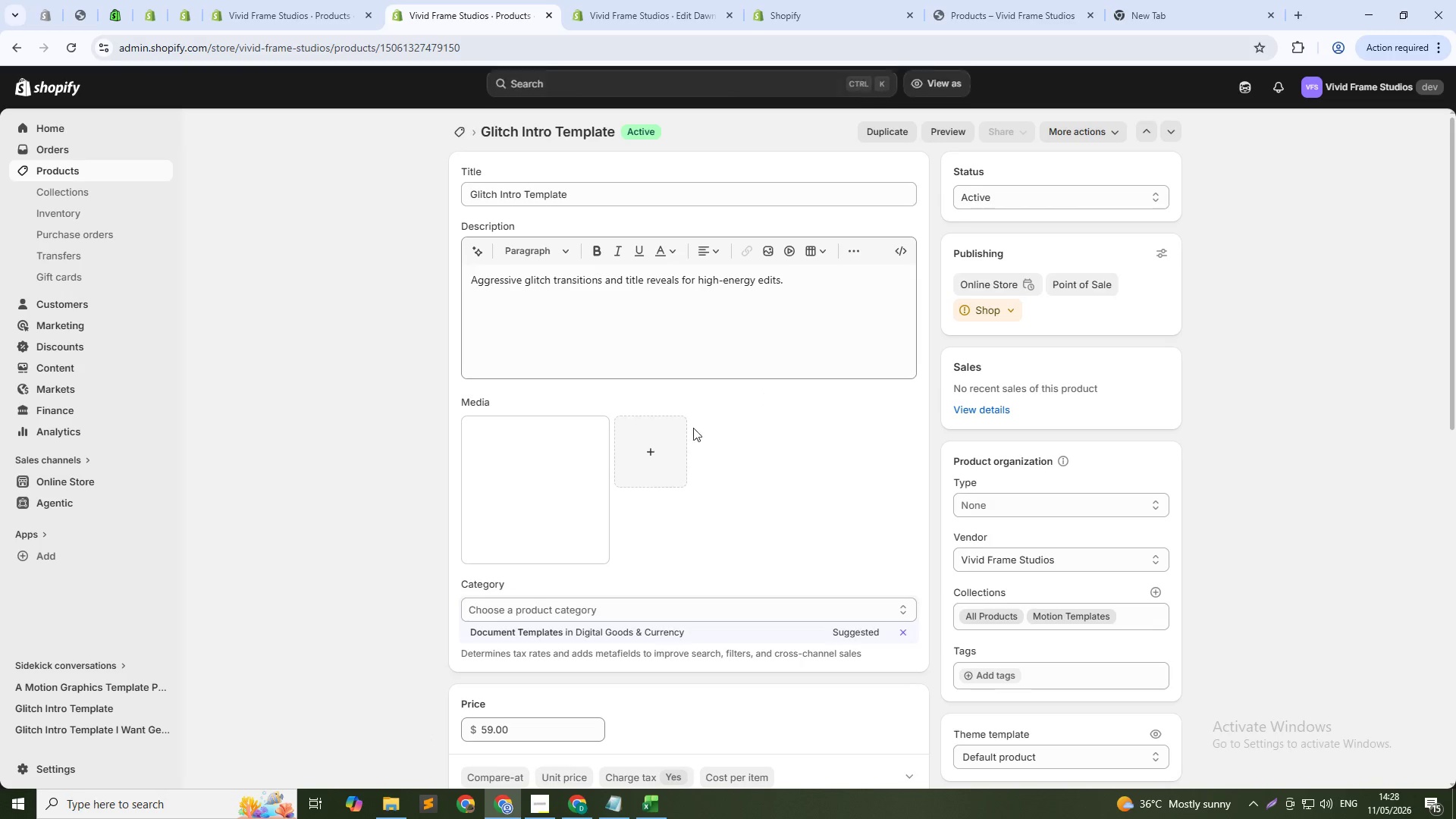 
left_click([656, 444])
 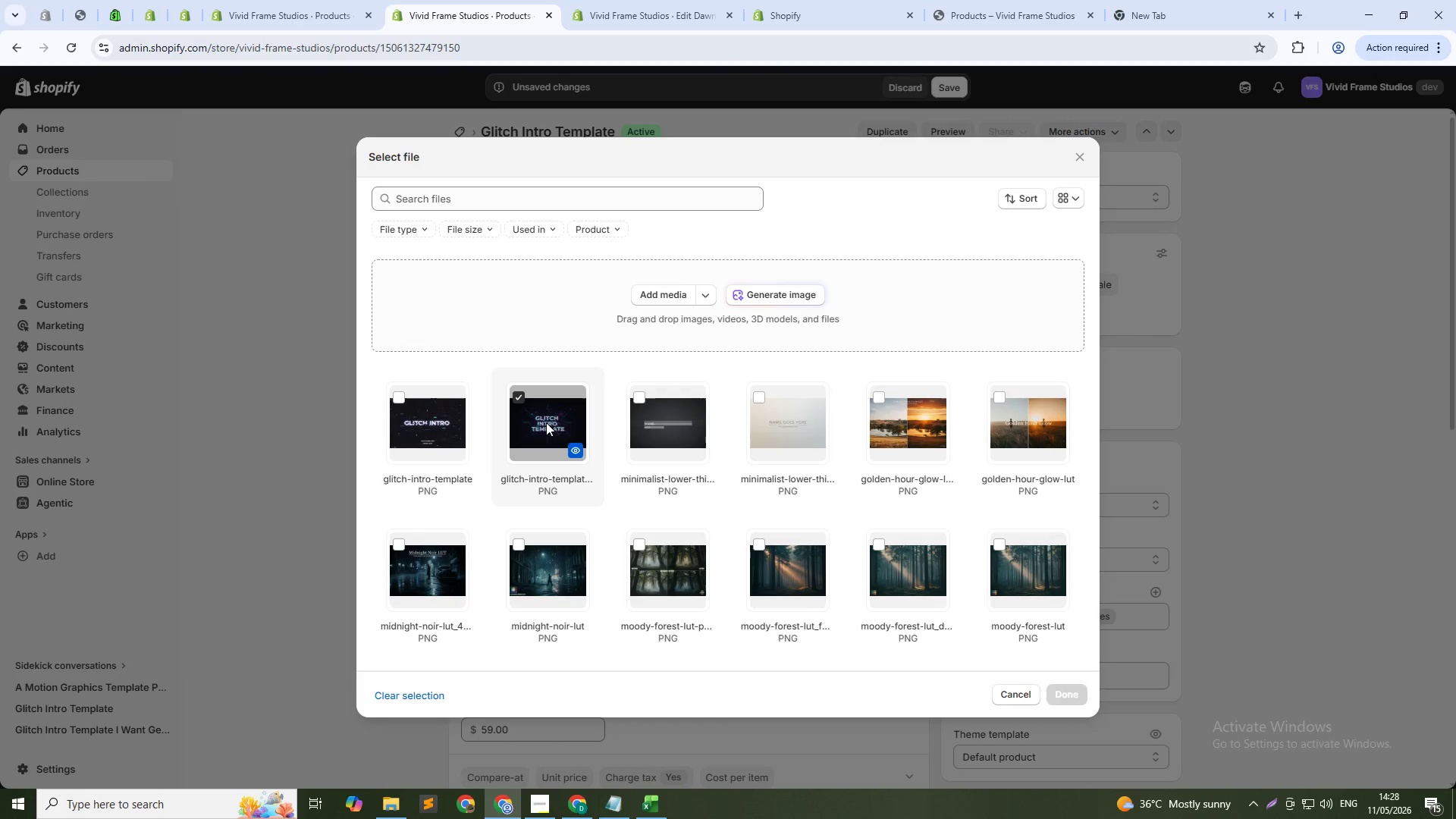 
left_click([433, 423])
 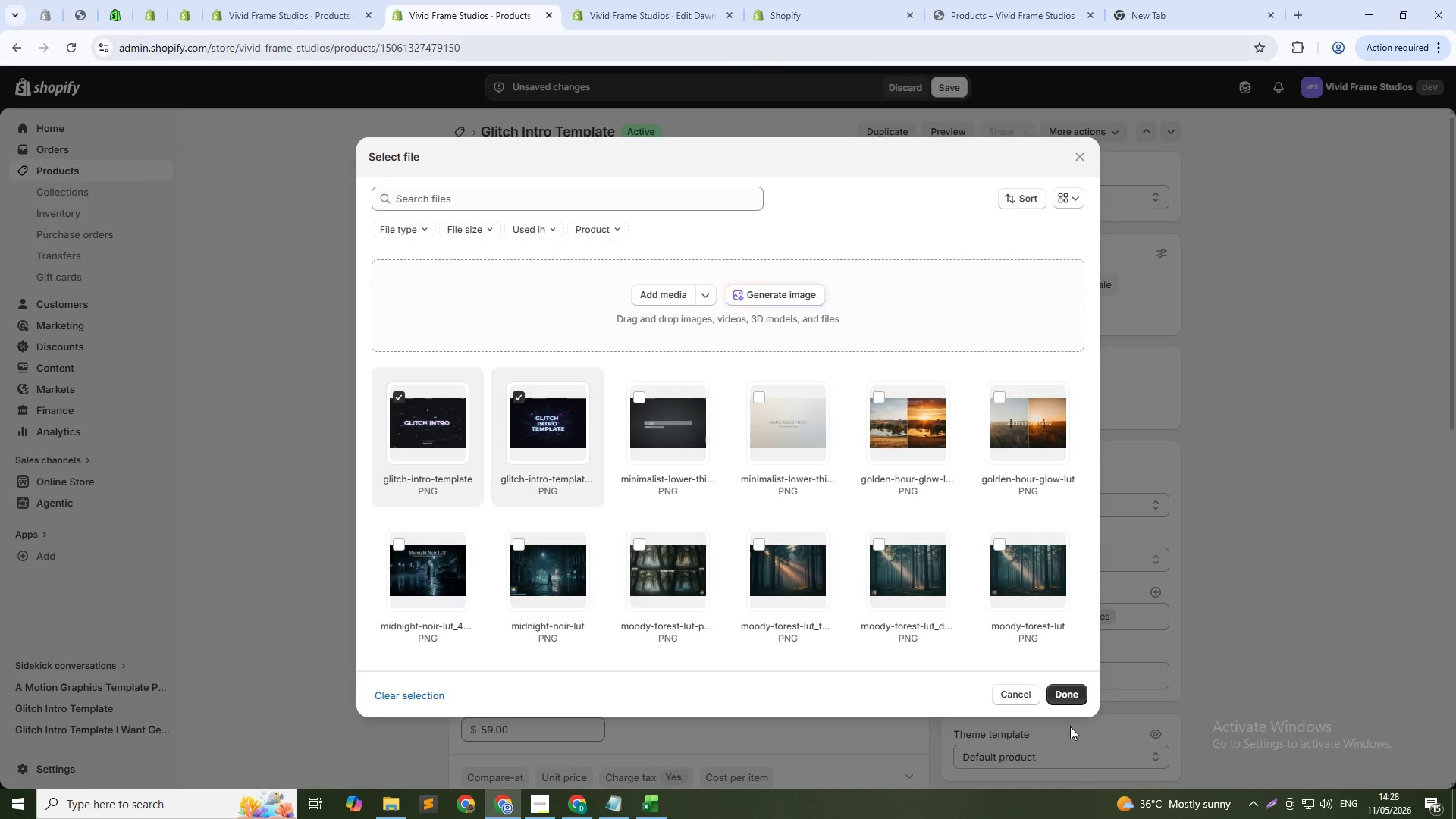 
left_click([1066, 686])
 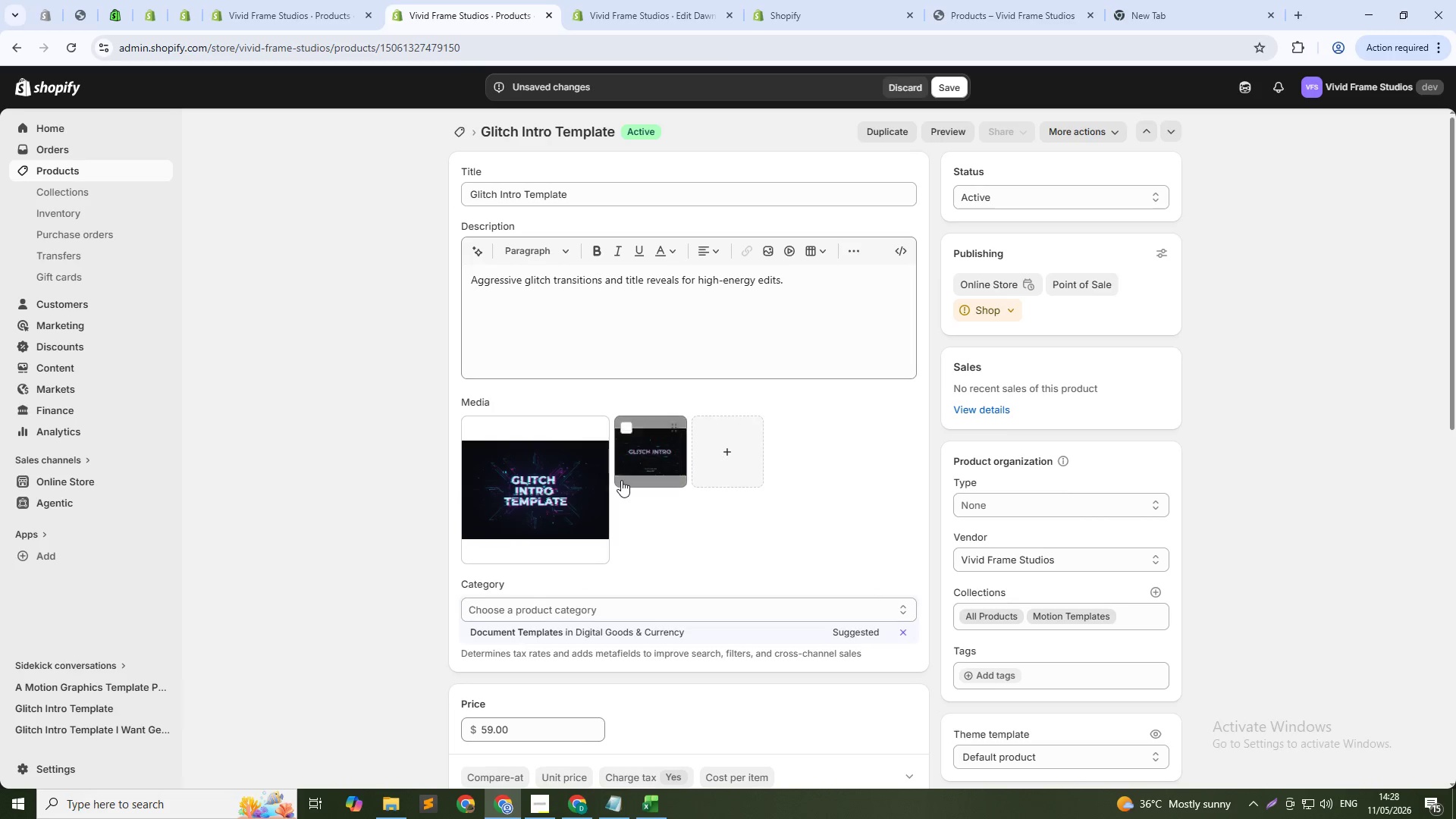 
wait(5.78)
 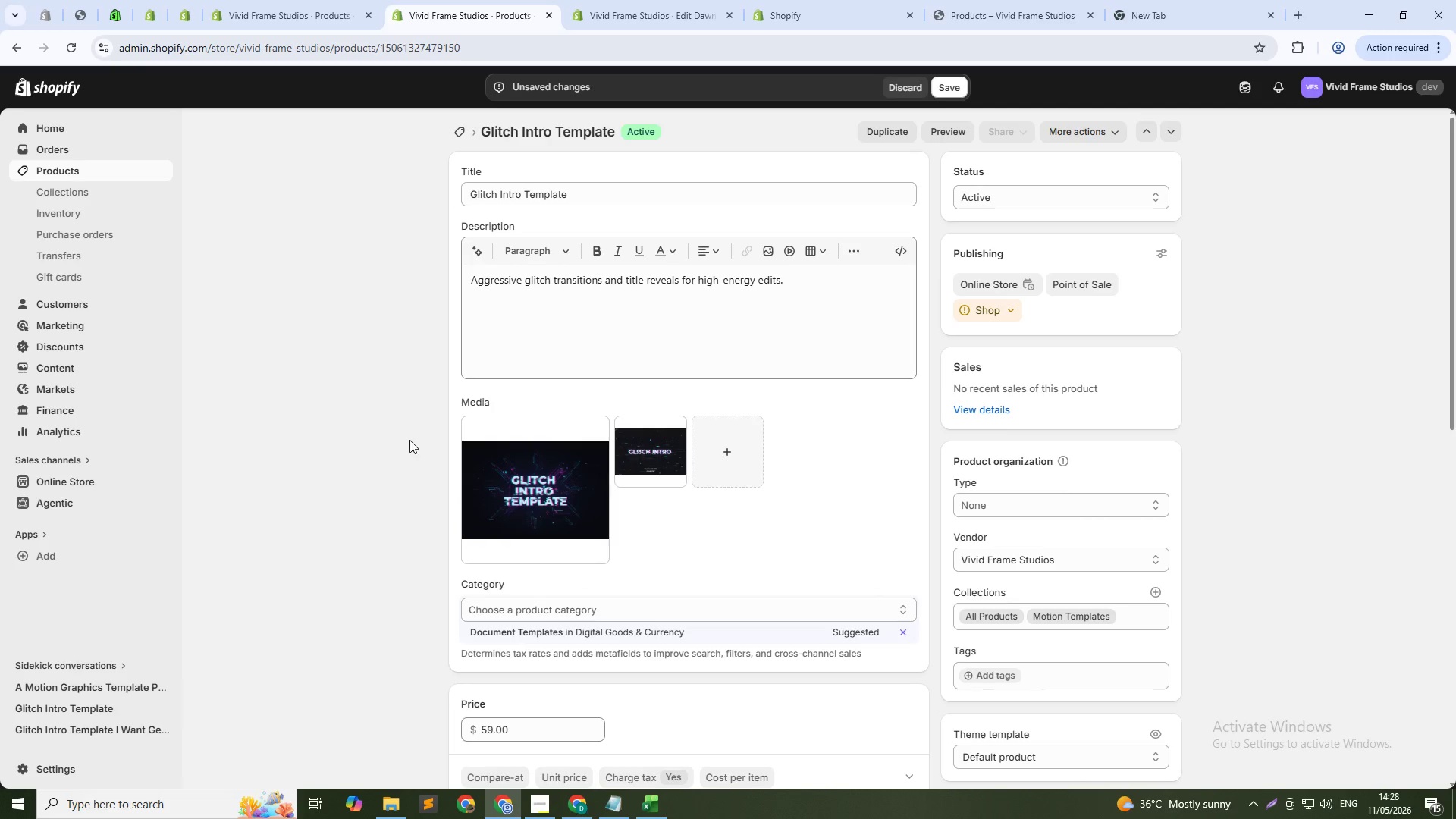 
left_click([498, 480])
 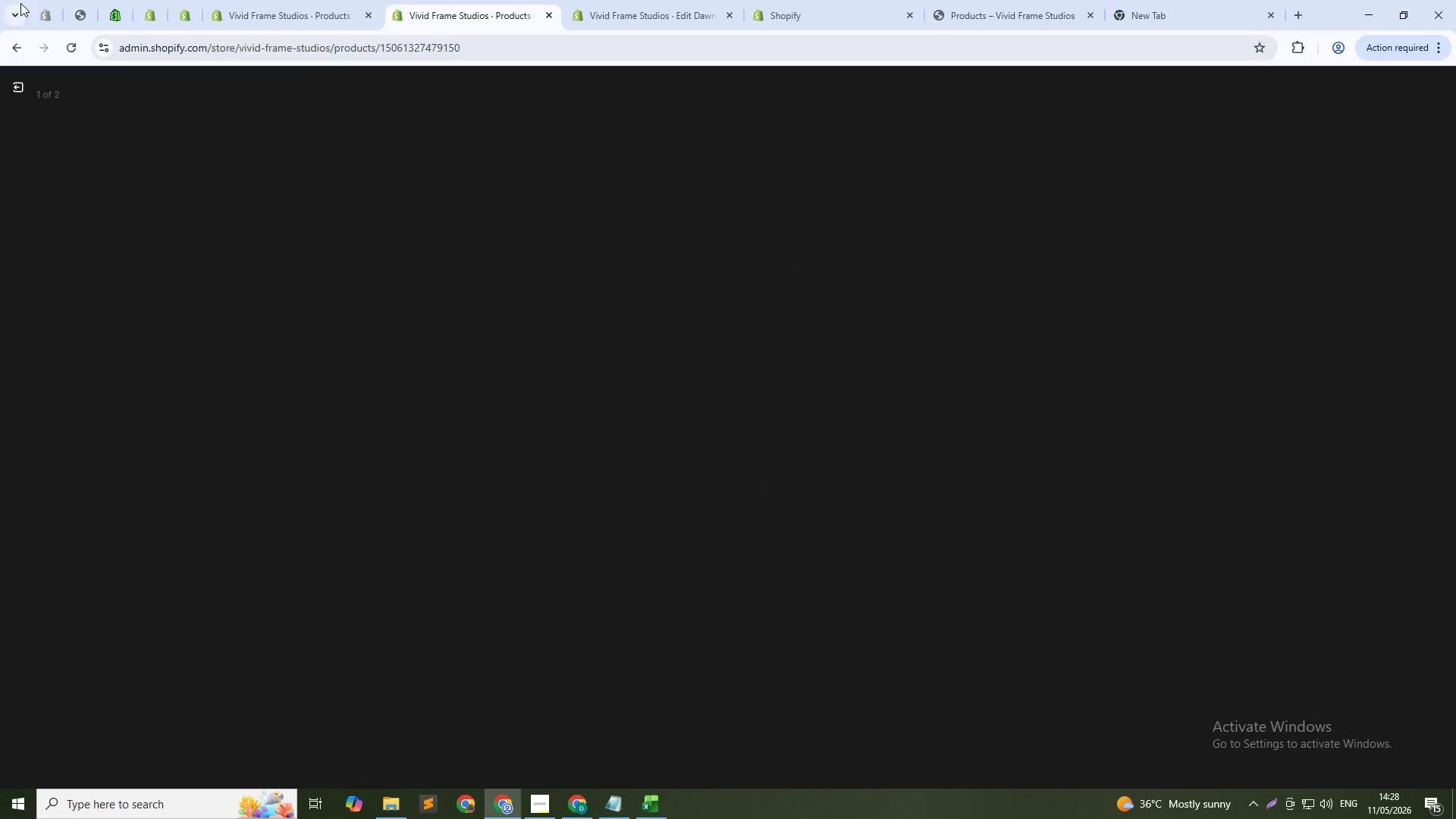 
left_click([27, 88])
 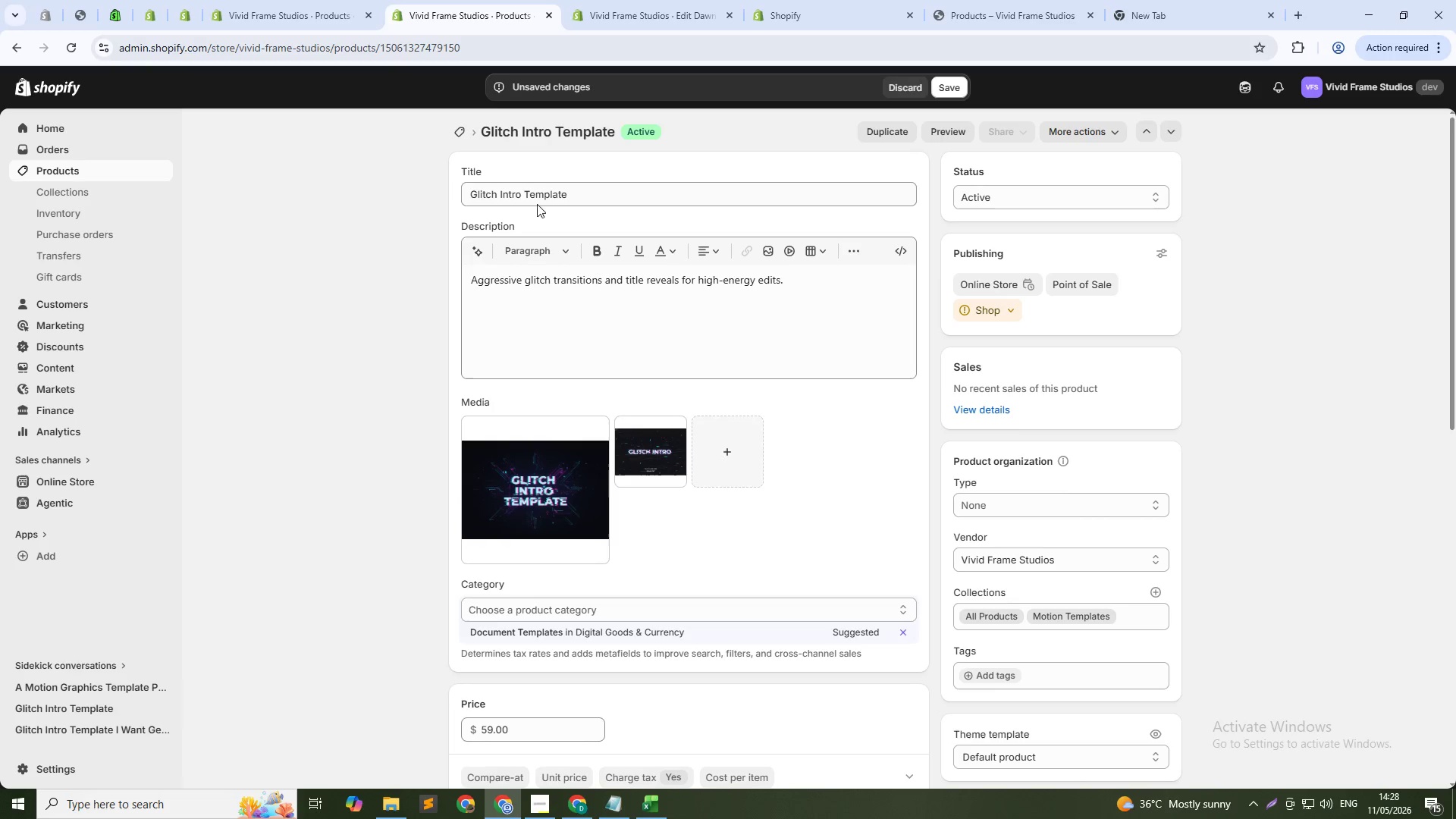 
double_click([532, 193])
 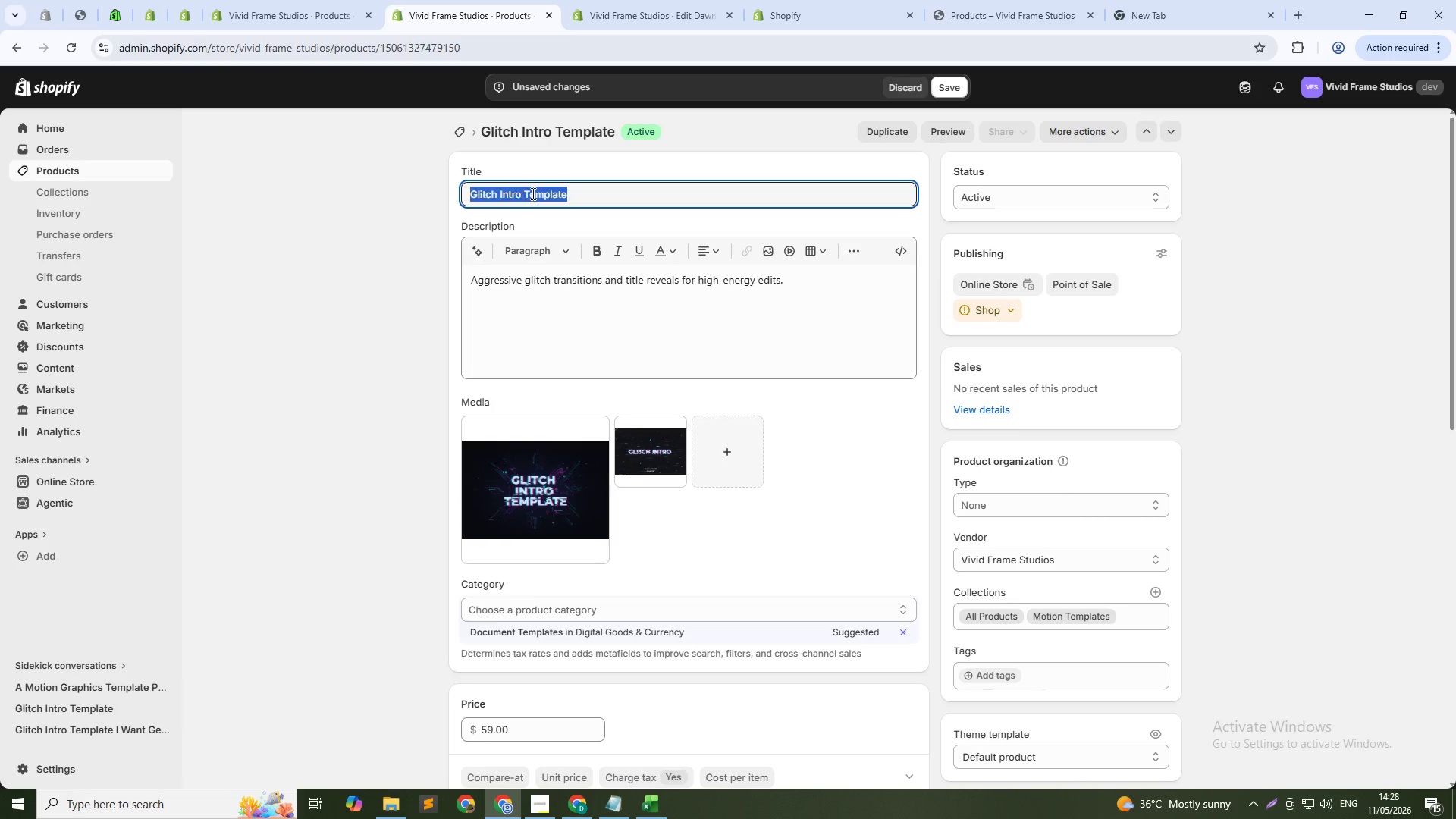 
triple_click([532, 193])
 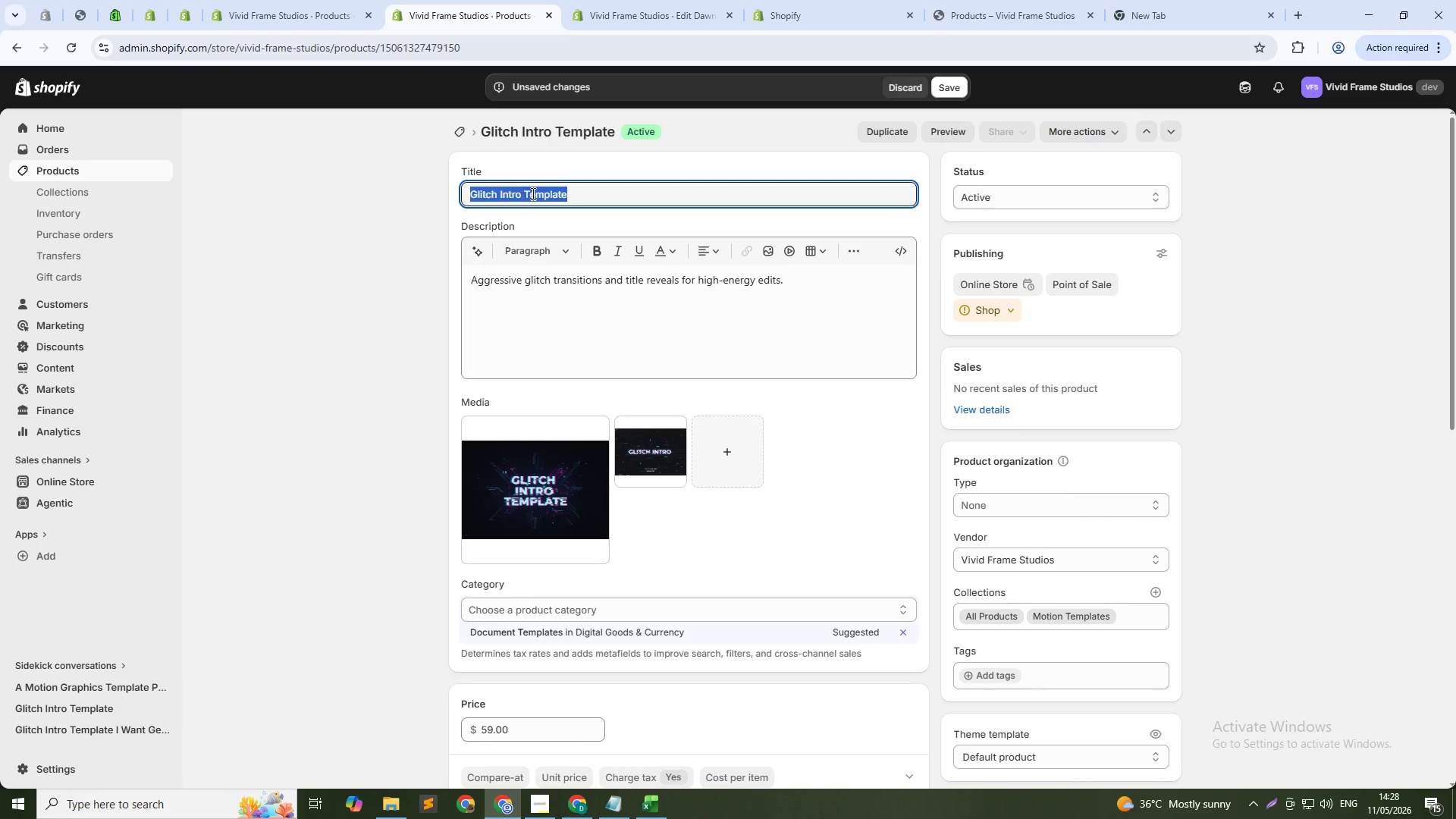 
key(Control+ControlLeft)
 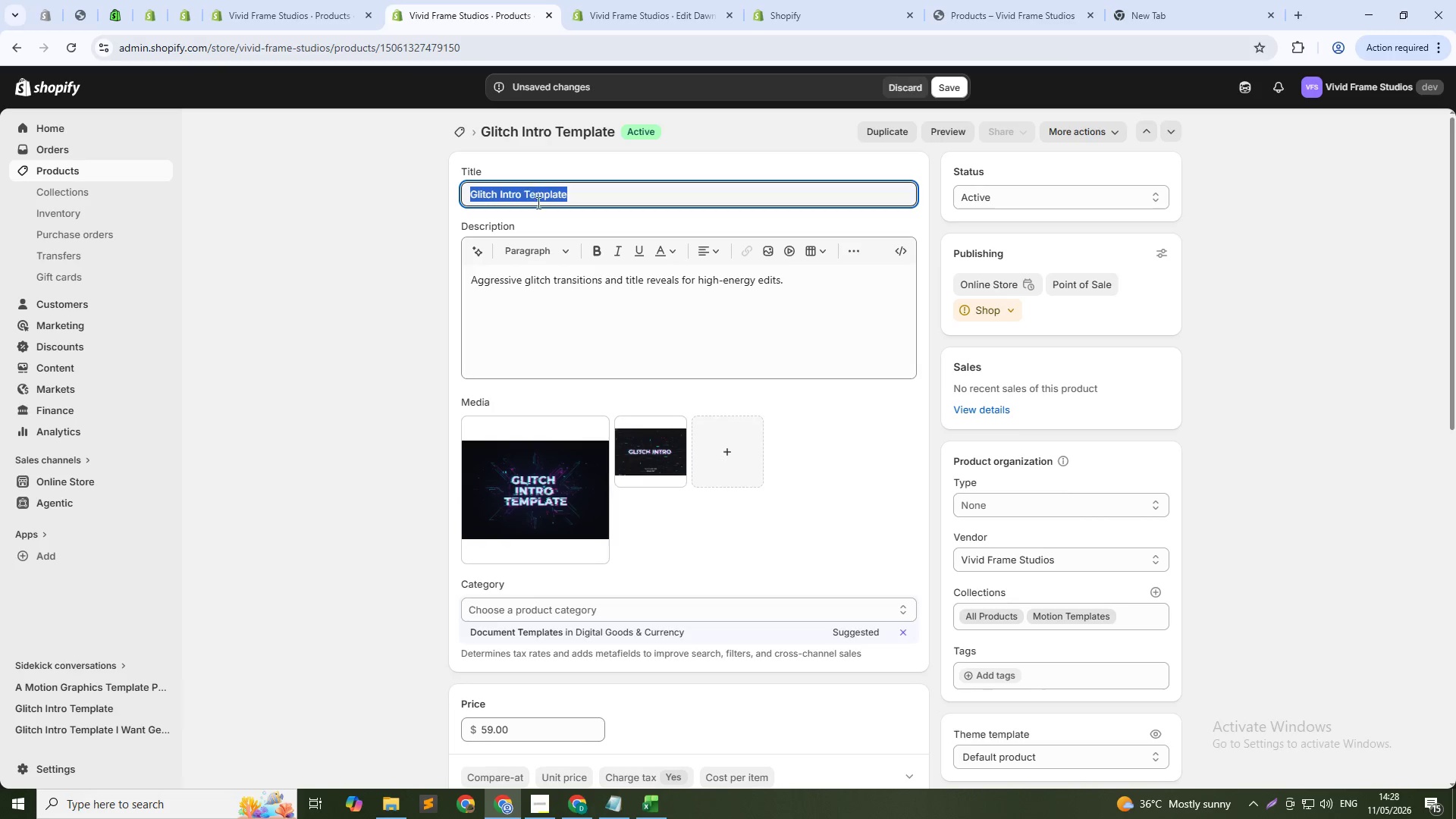 
key(Control+C)
 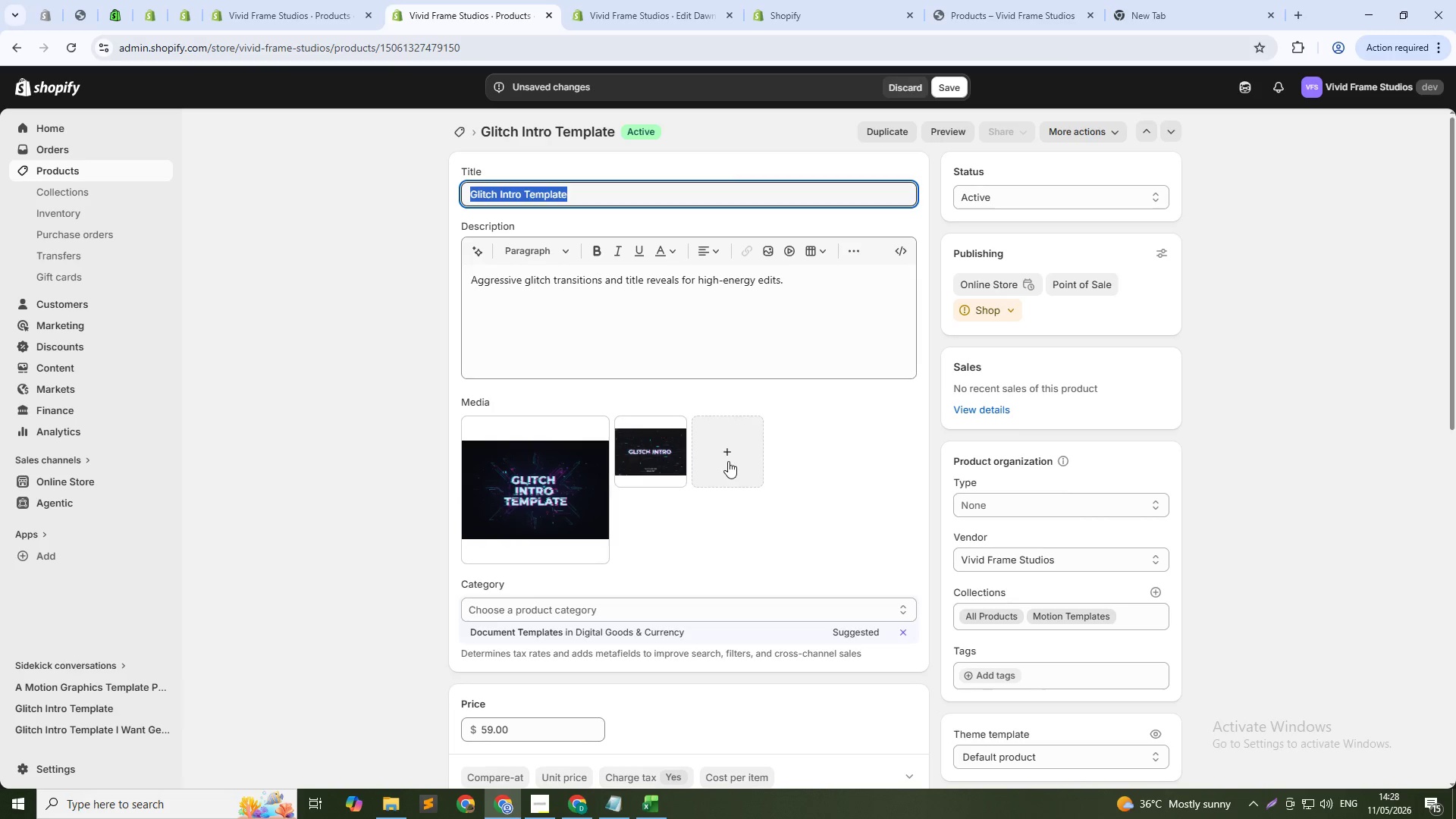 
left_click([732, 461])
 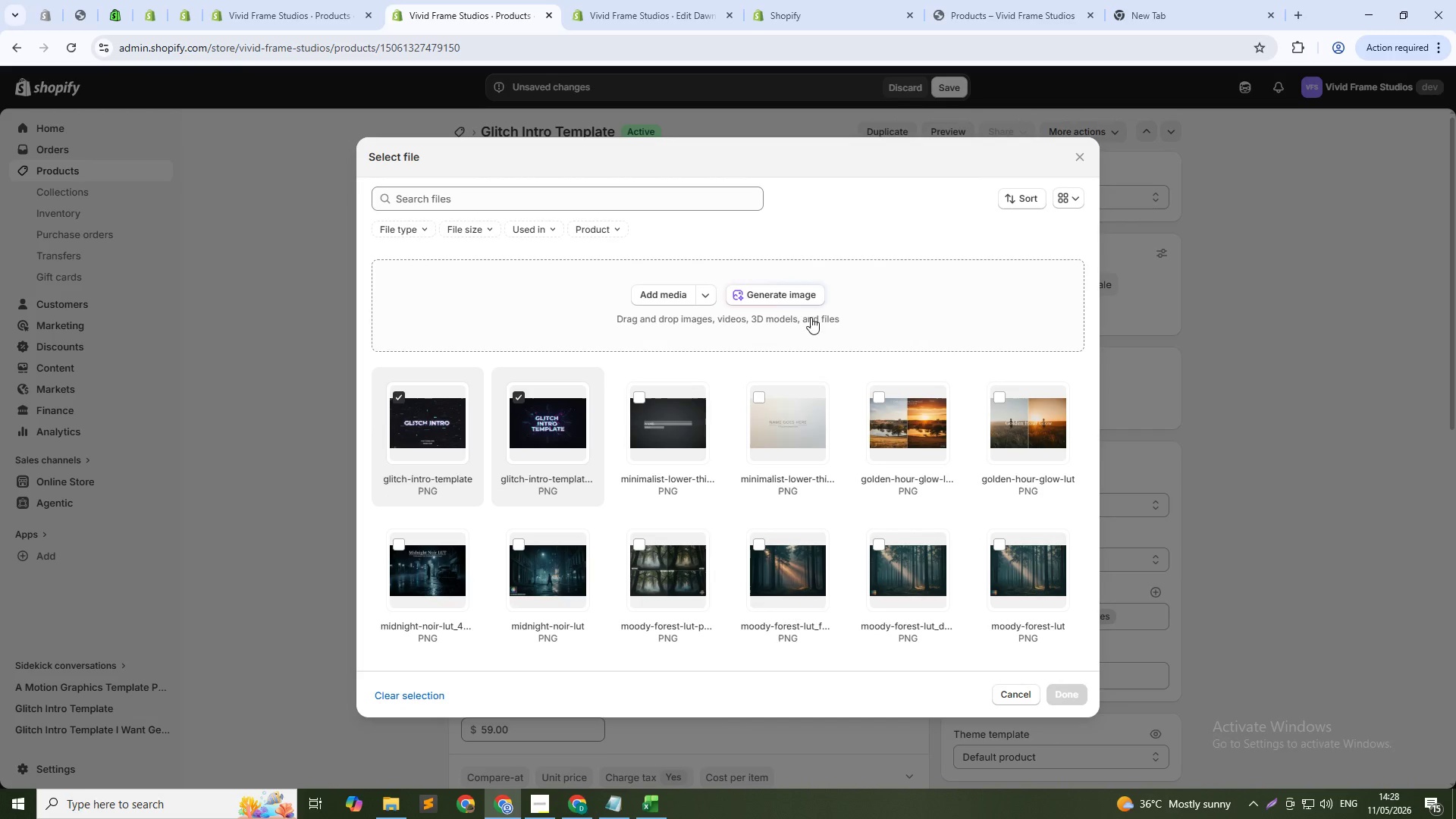 
left_click([805, 298])
 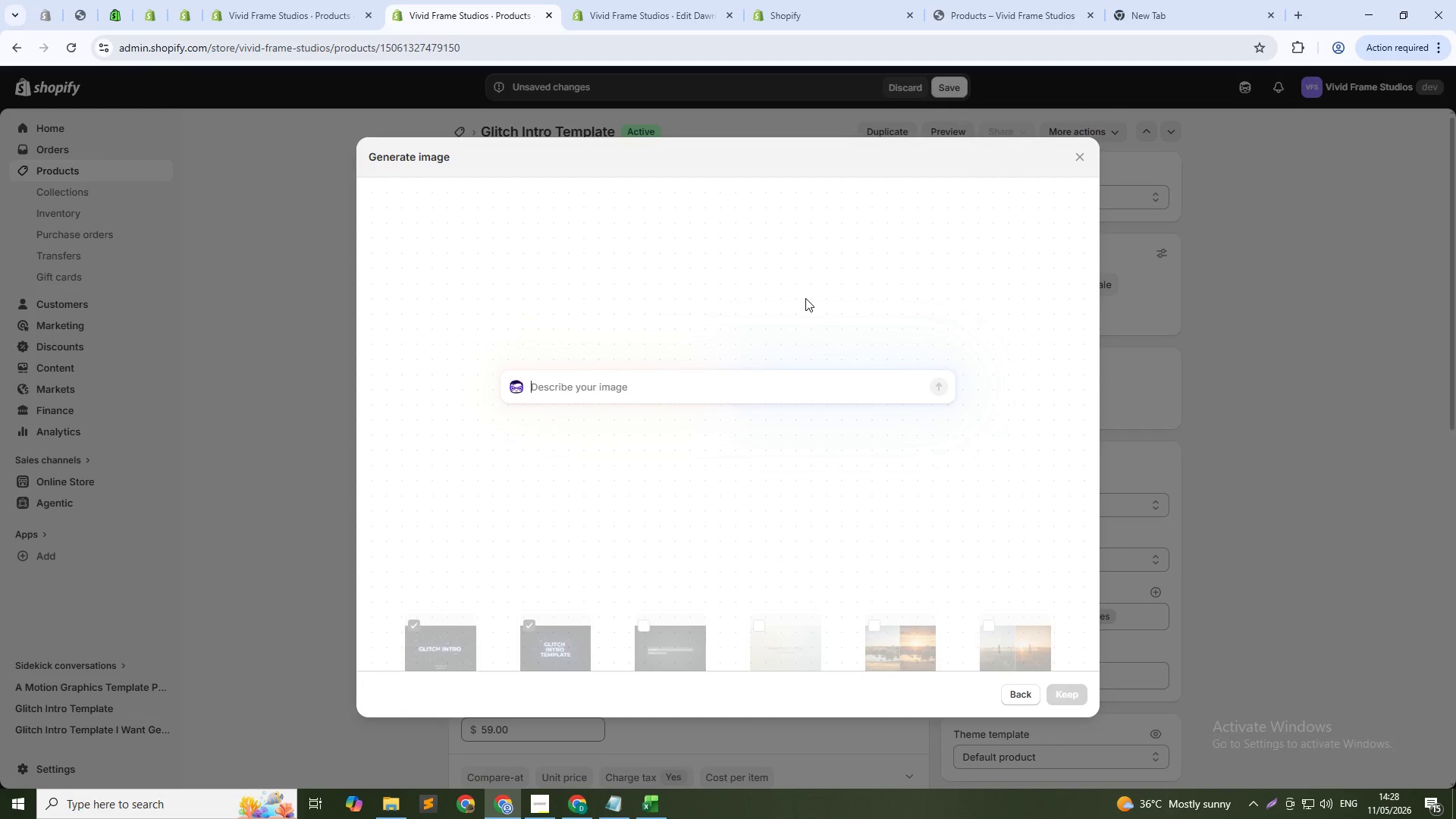 
key(Control+ControlLeft)
 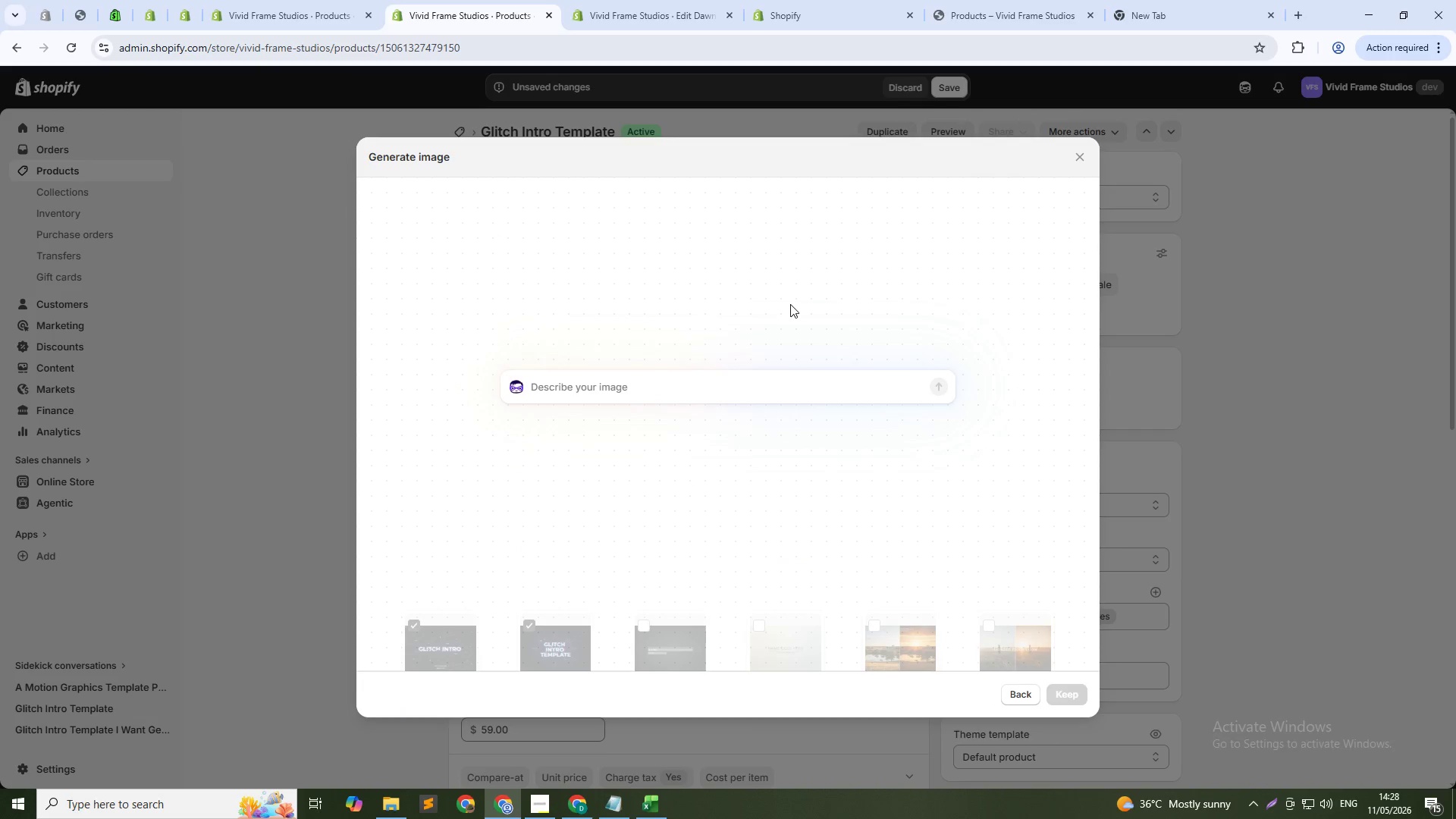 
key(Control+V)
 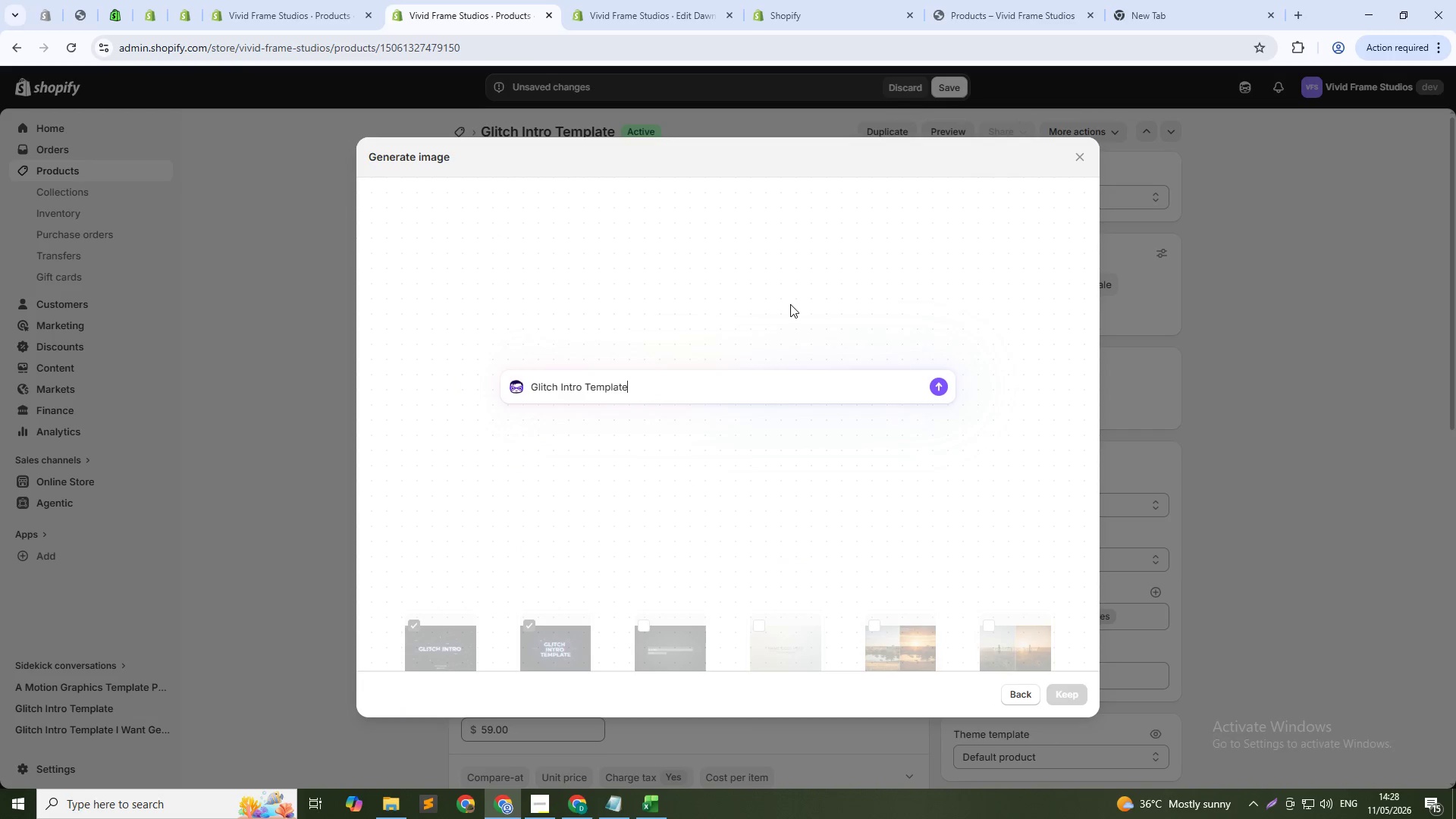 
type( 1:1 )
key(Backspace)
type( squrw image)
 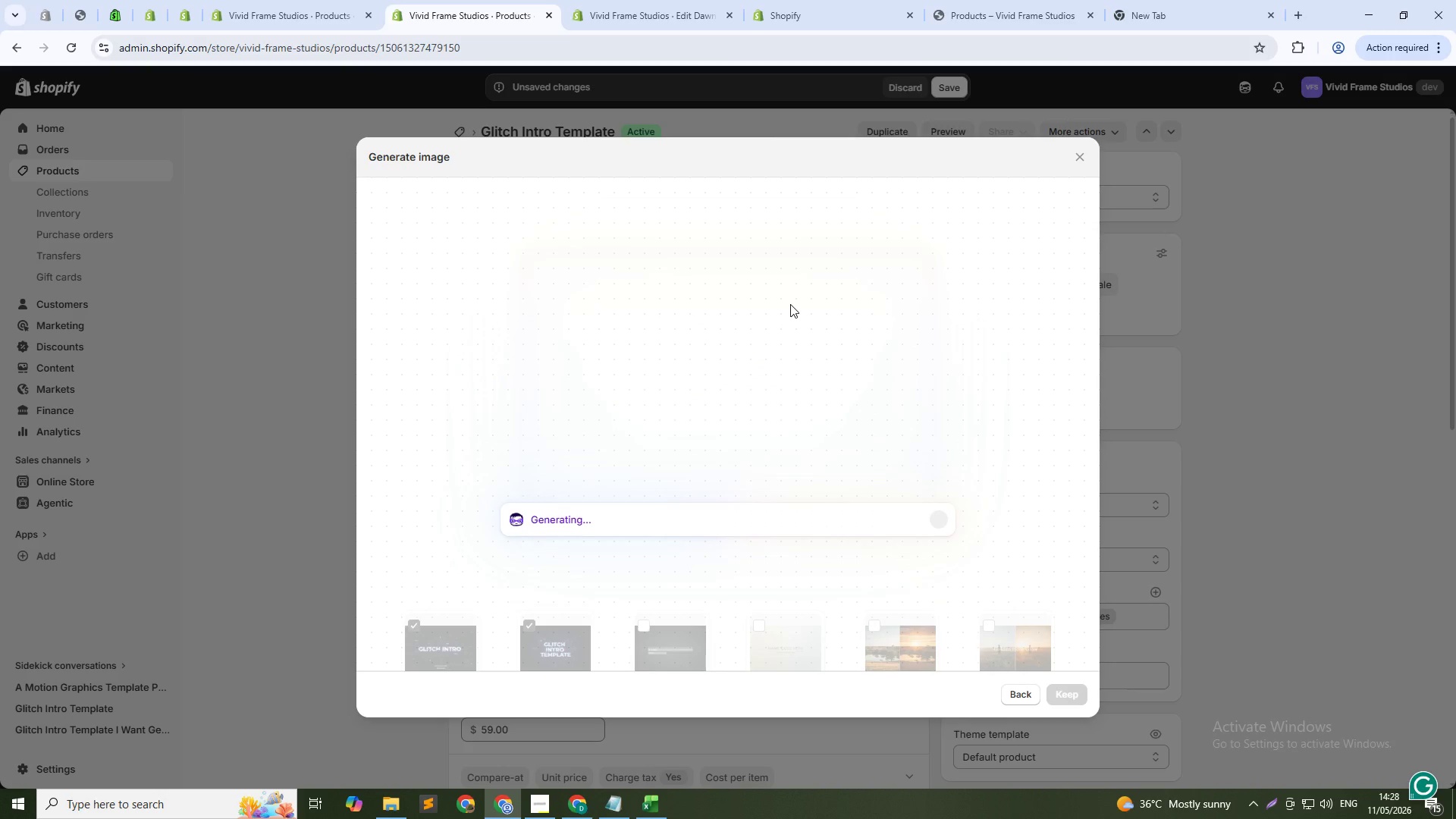 
 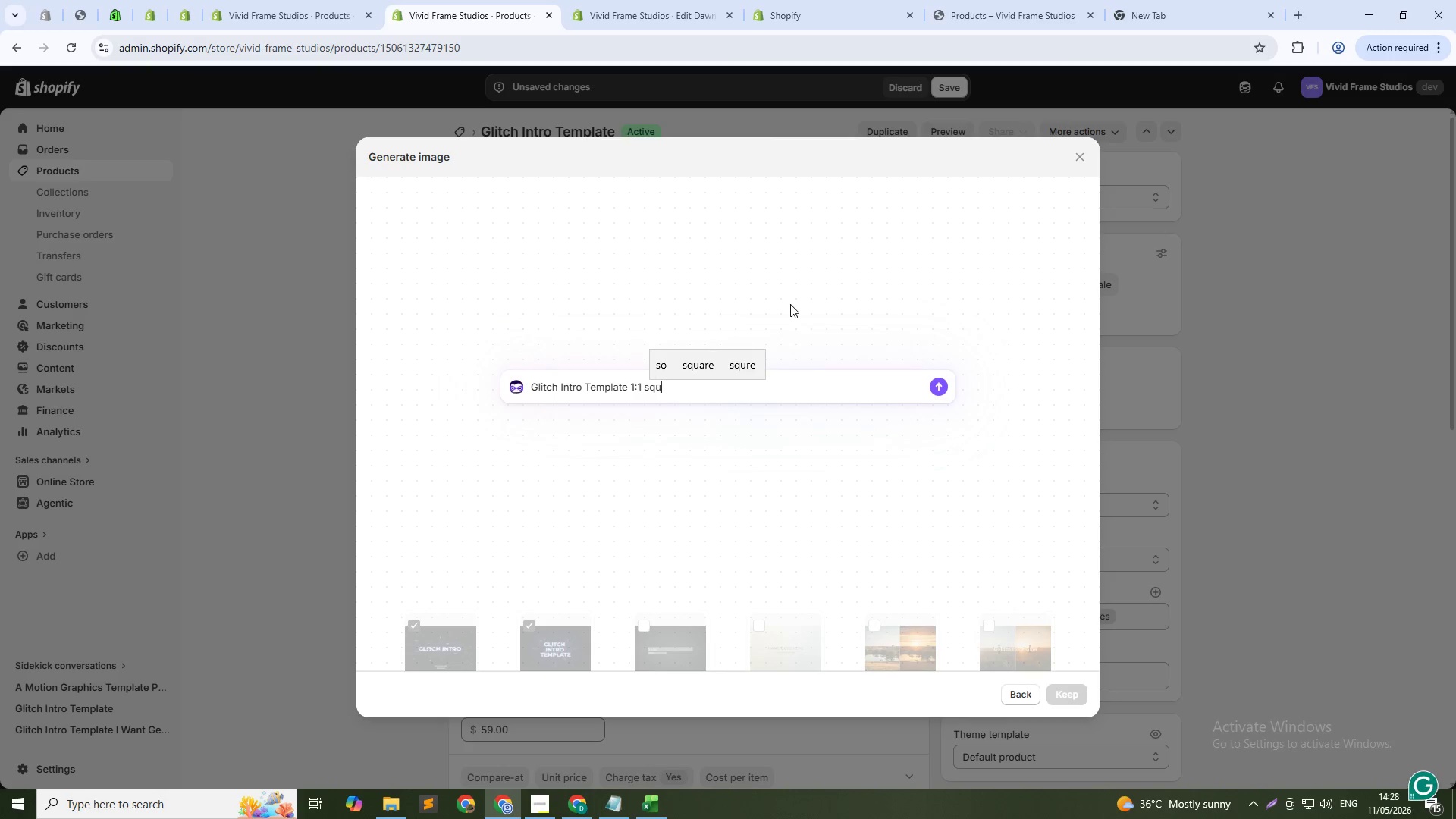 
key(Enter)
 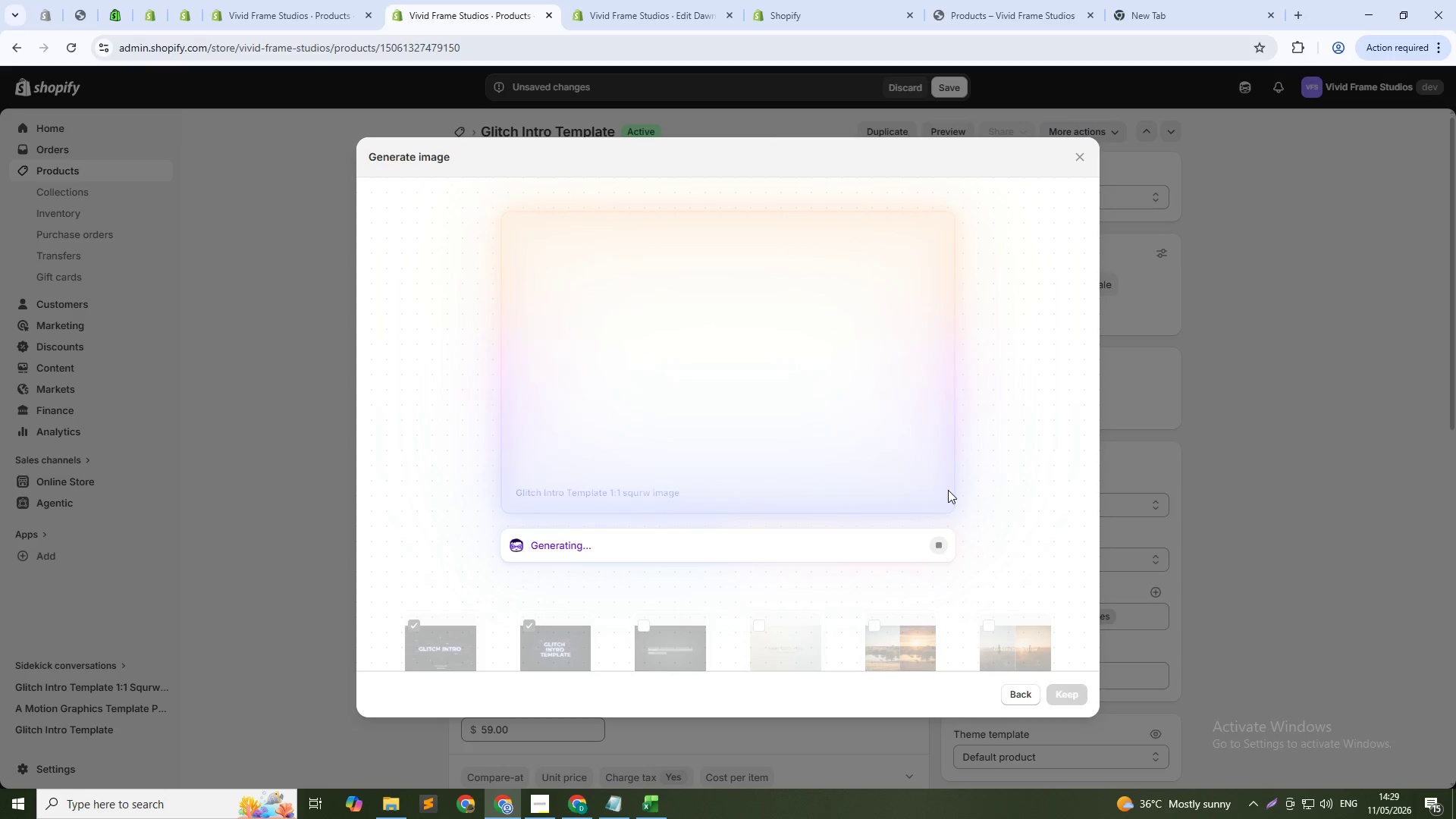 
wait(24.86)
 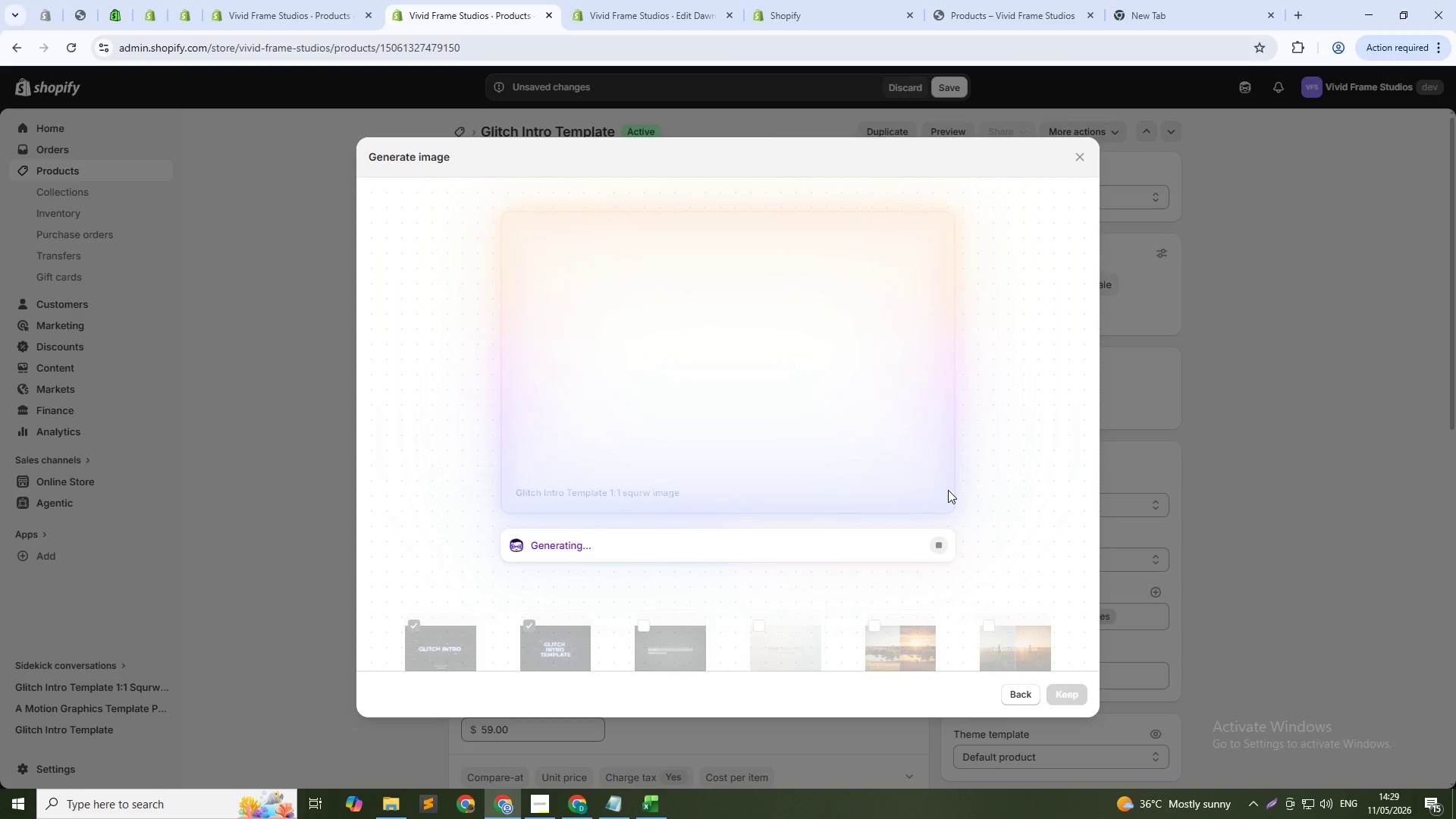 
left_click([1072, 695])
 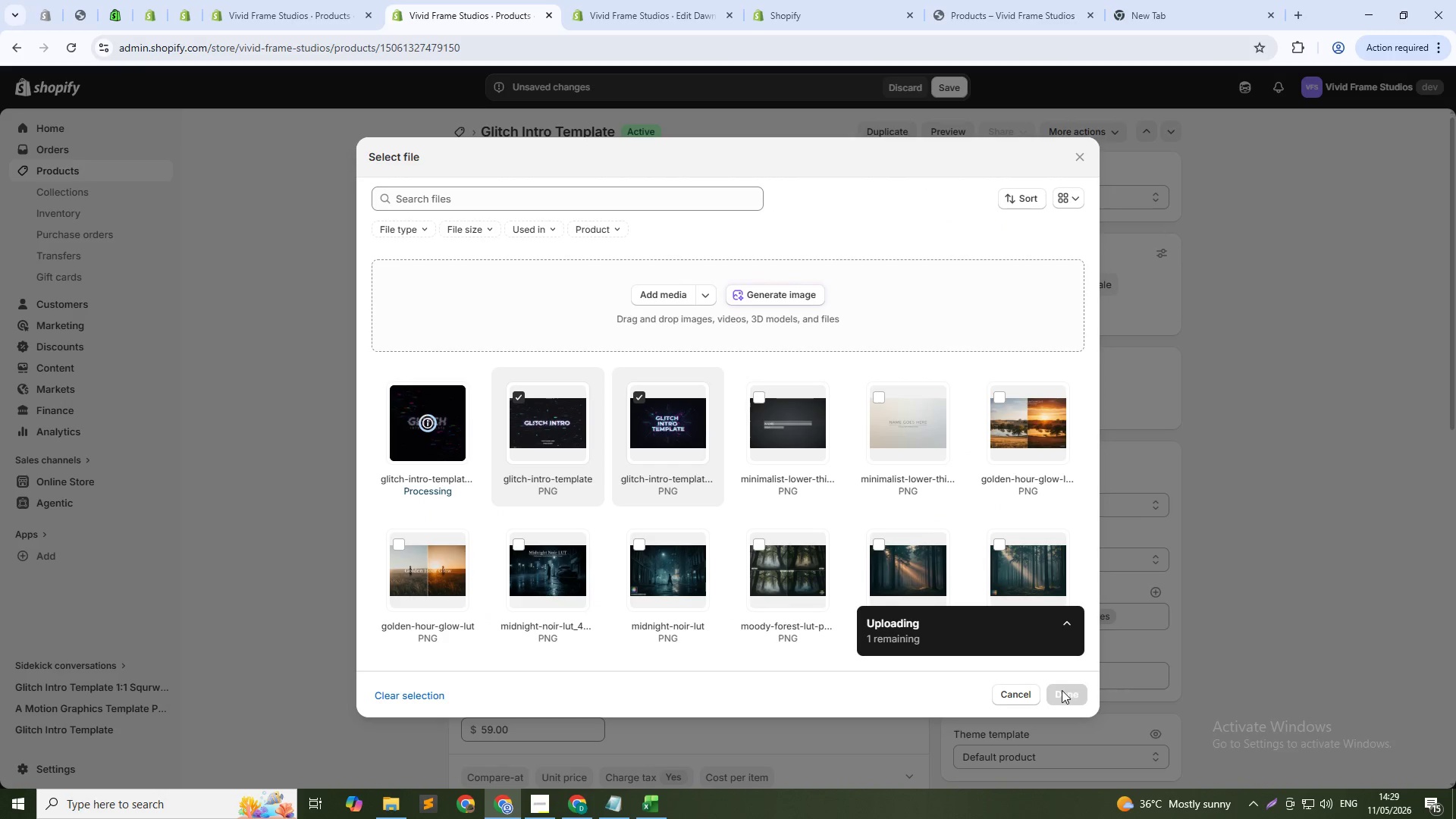 
left_click([772, 296])
 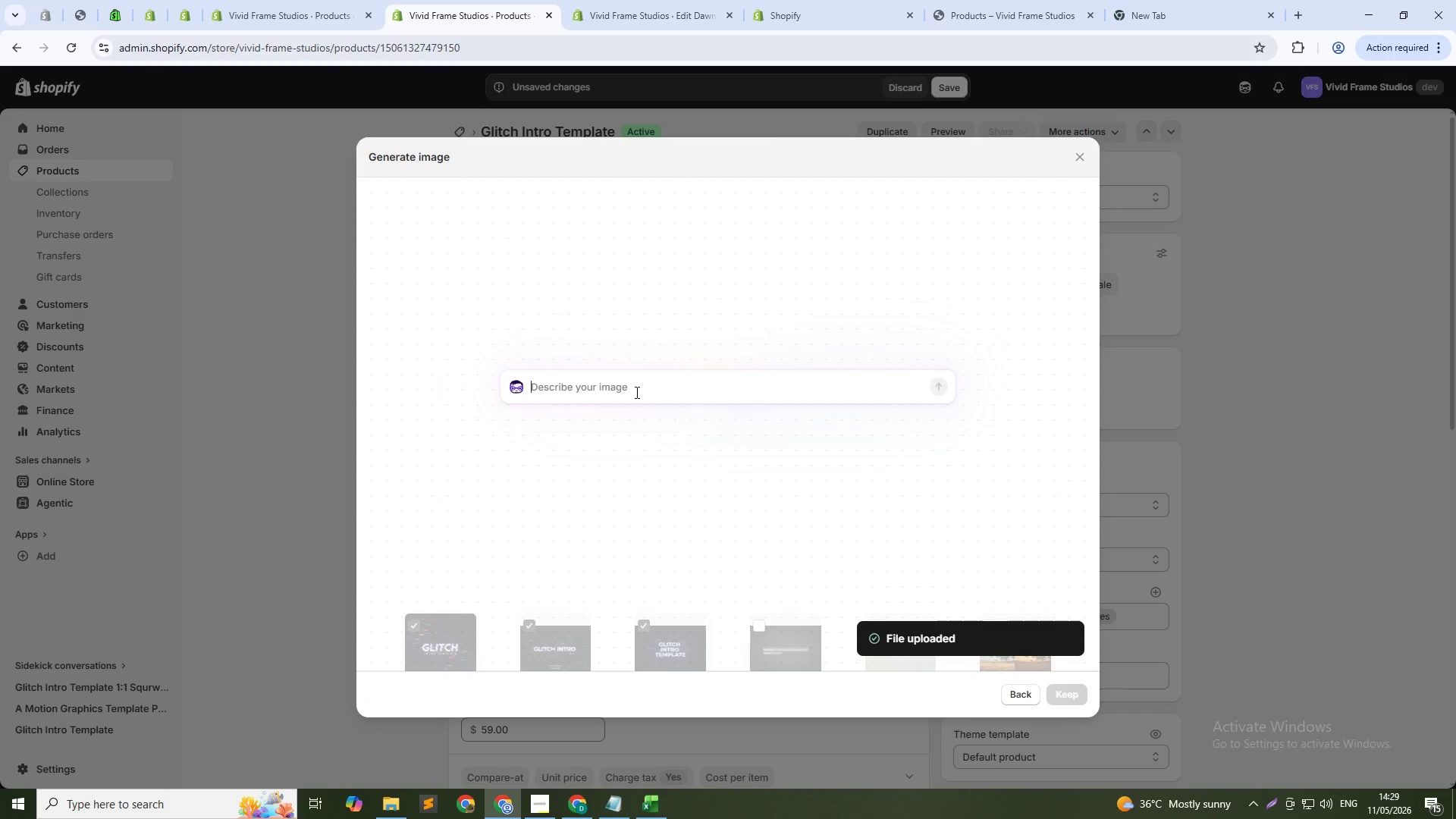 
key(Control+ControlLeft)
 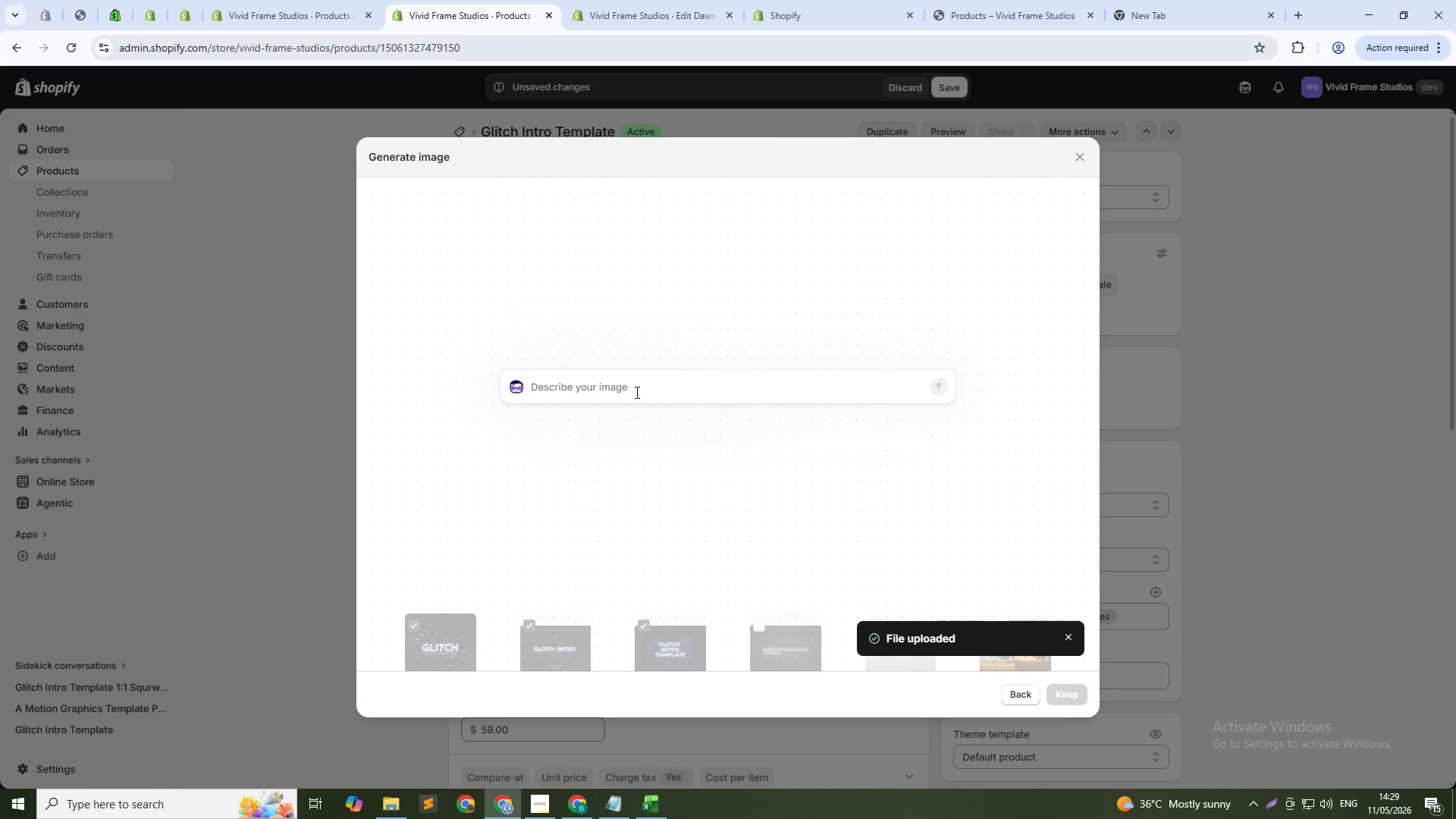 
key(Control+V)
 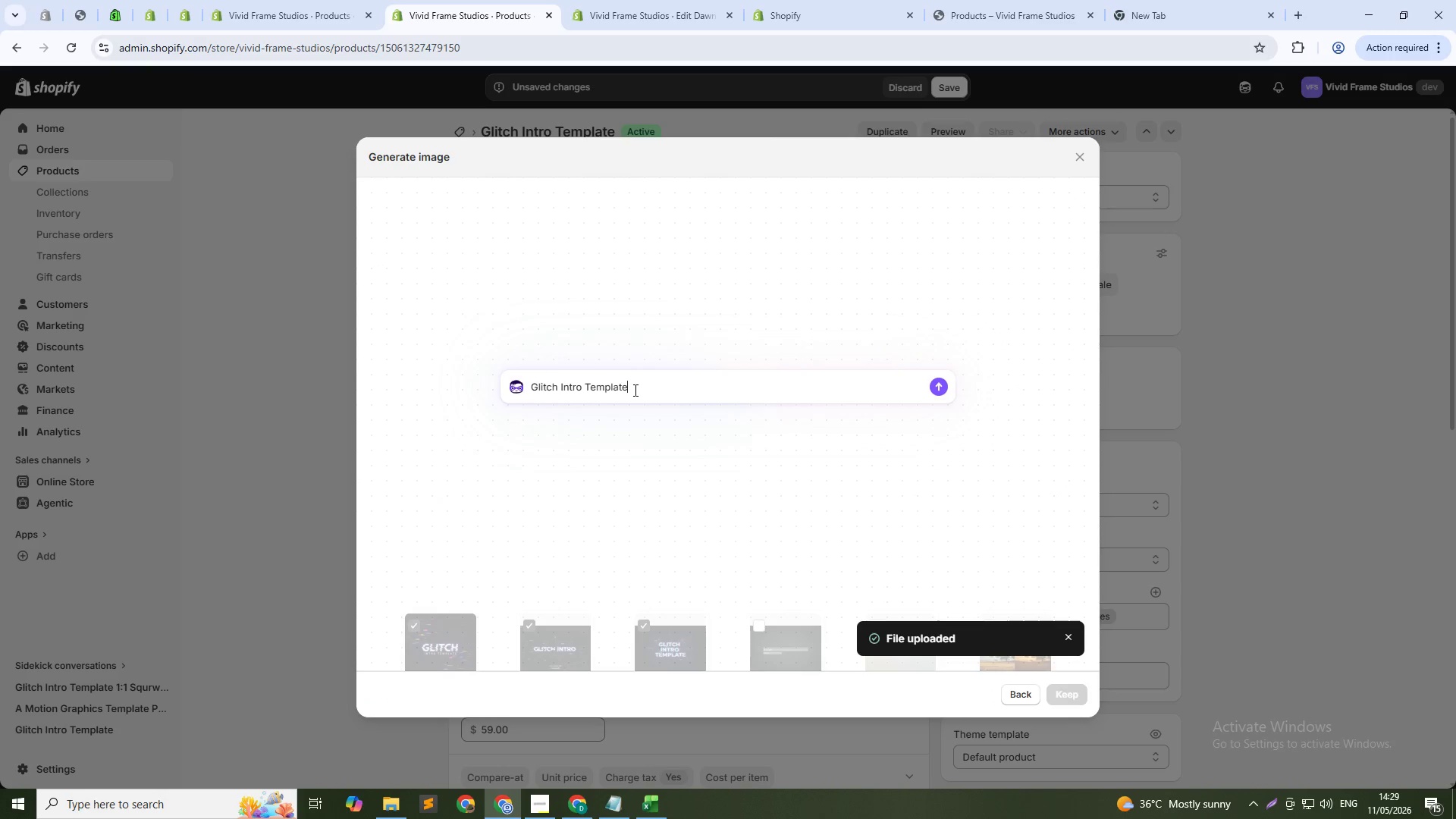 
type( e)
key(Backspace)
type(new image give me 1:1 squrw)
 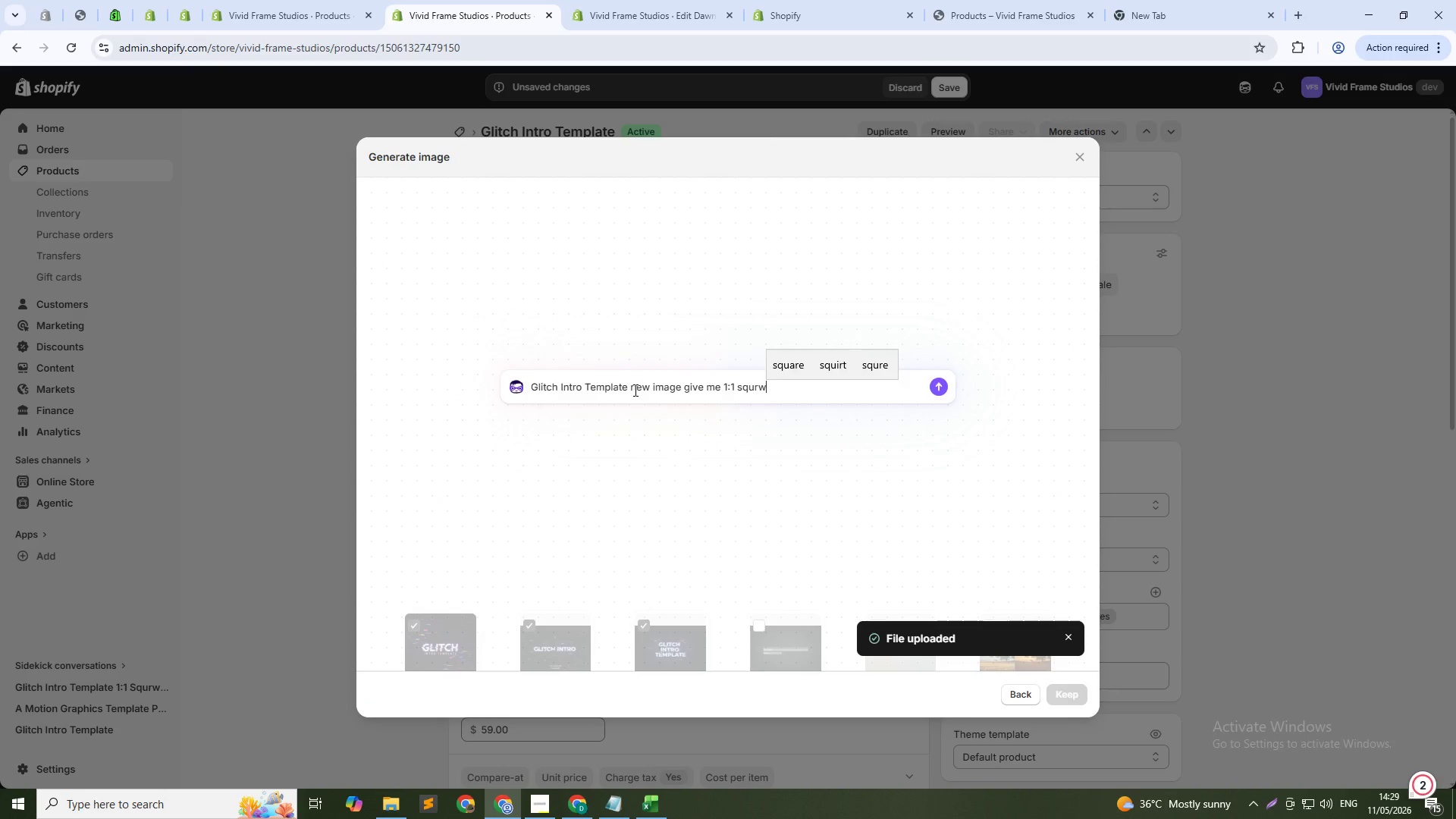 
key(Enter)
 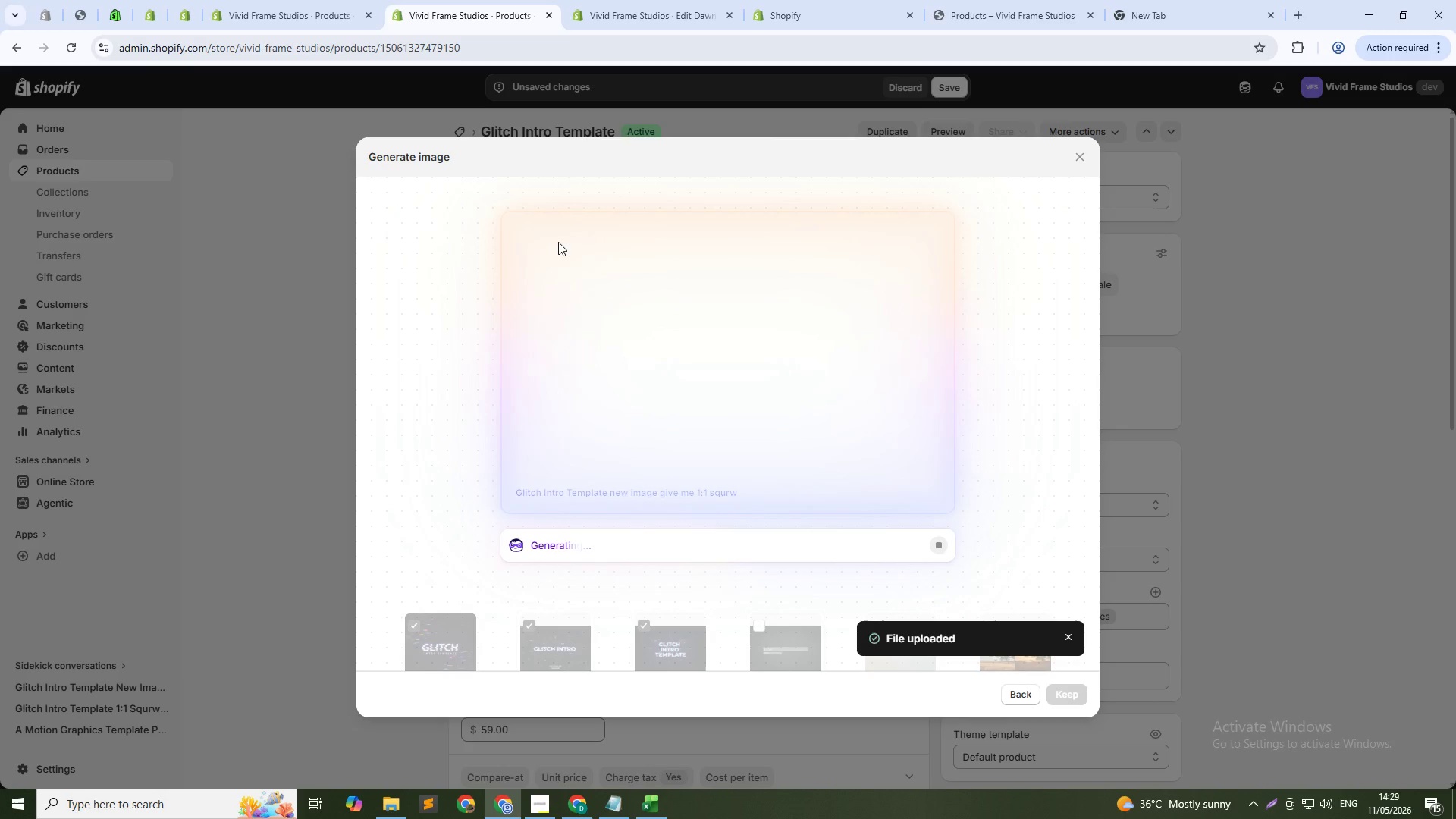 
wait(29.91)
 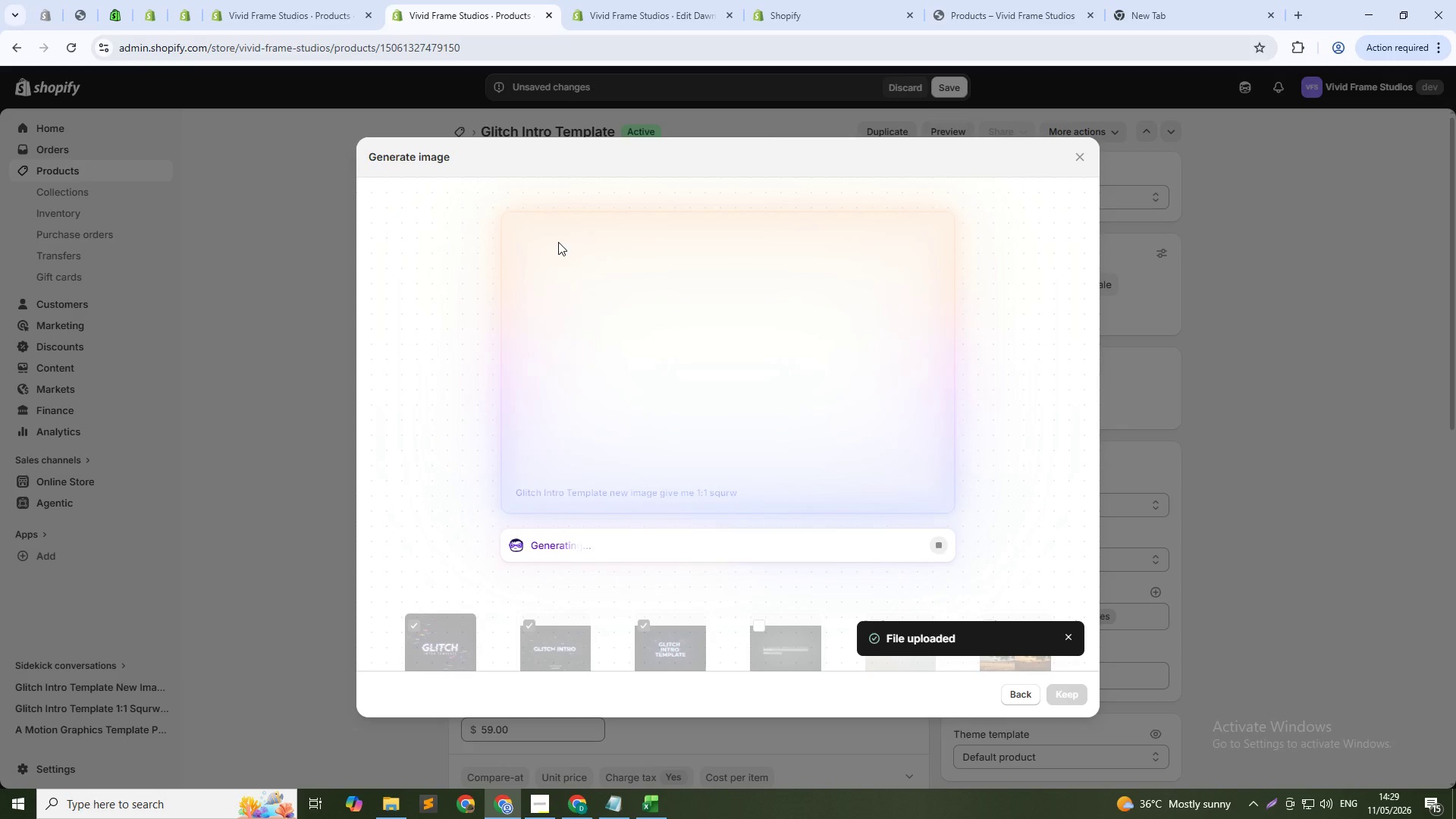 
left_click([1065, 685])
 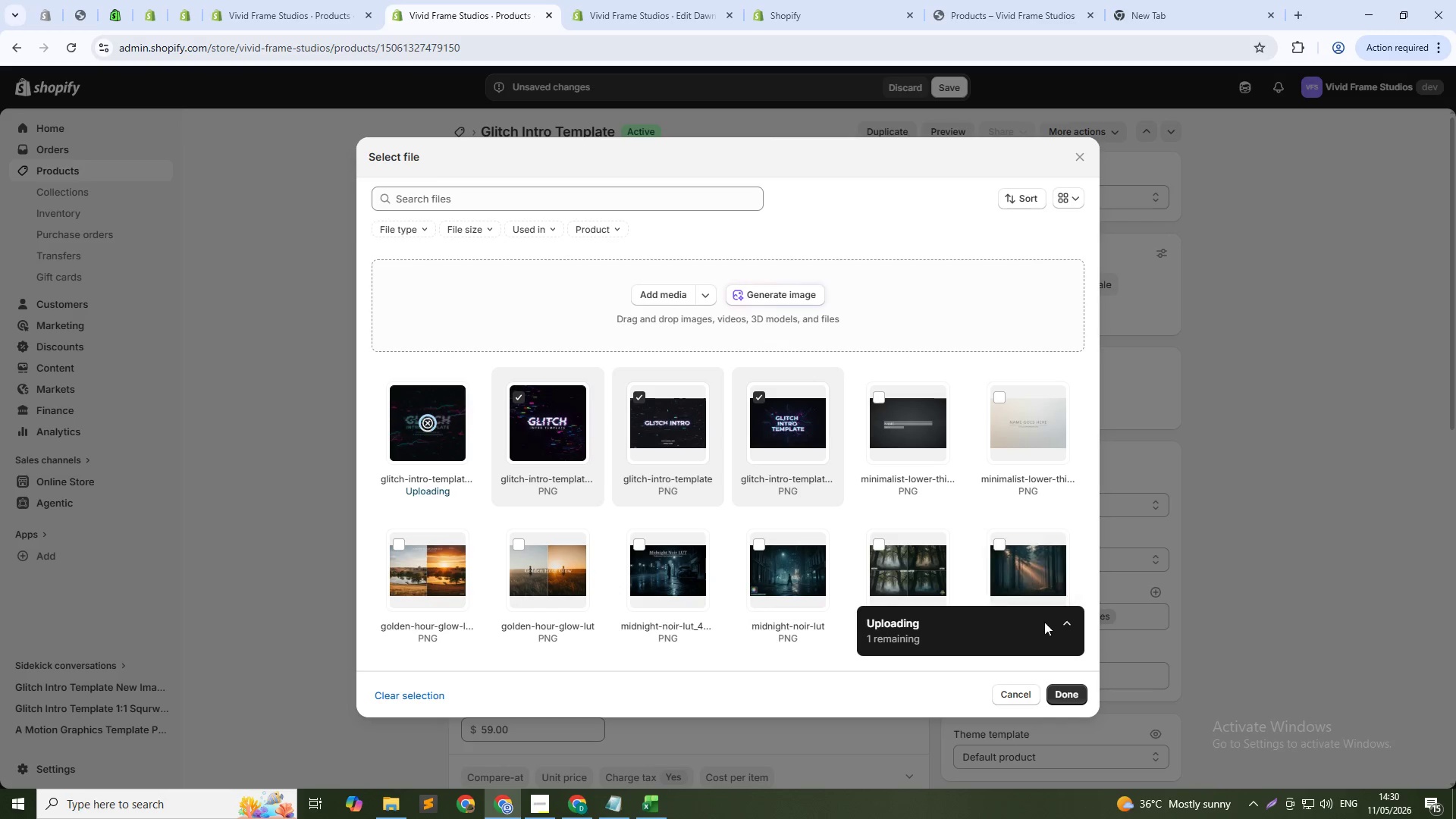 
left_click([1078, 701])
 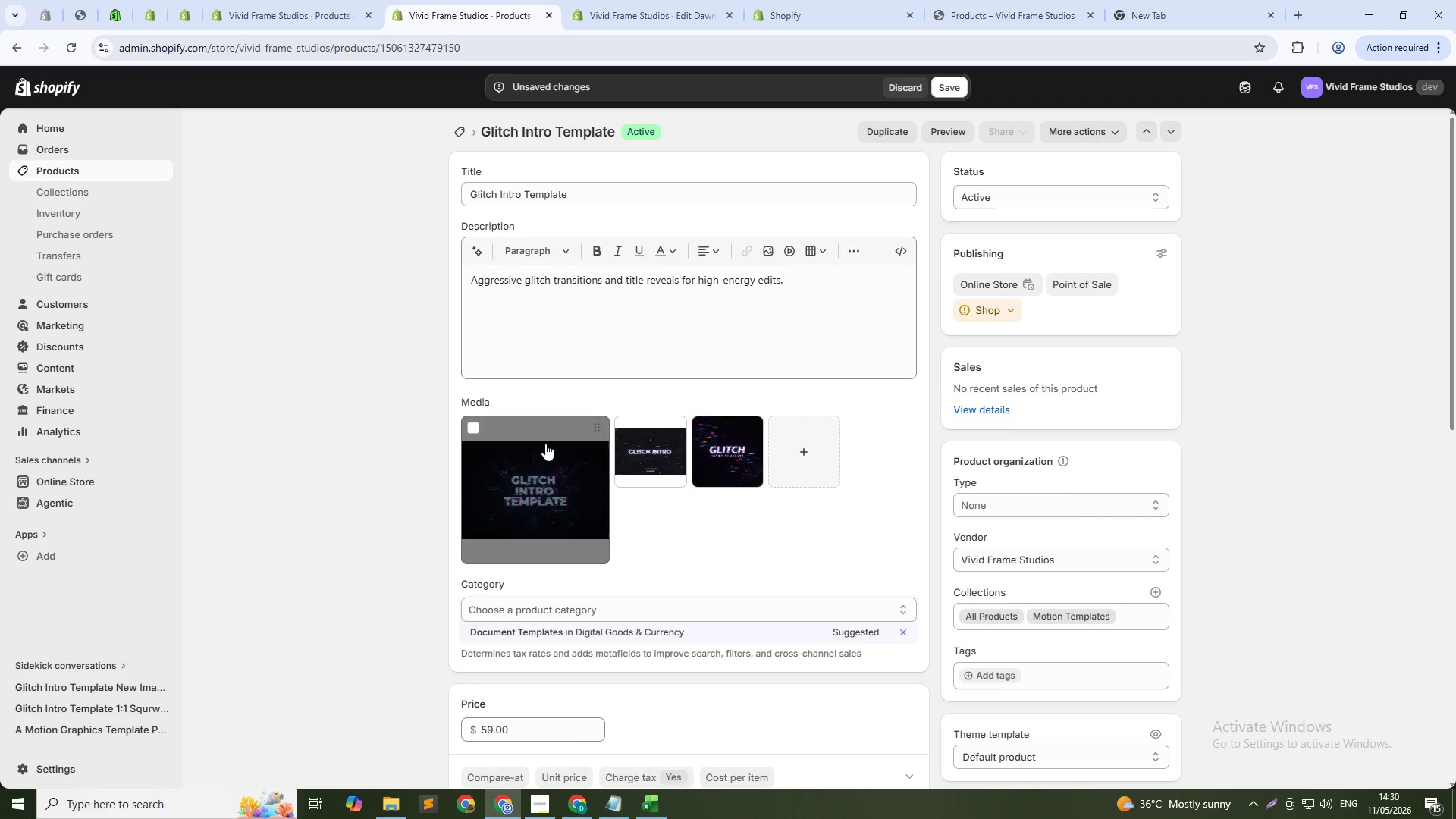 
left_click_drag(start_coordinate=[747, 447], to_coordinate=[514, 472])
 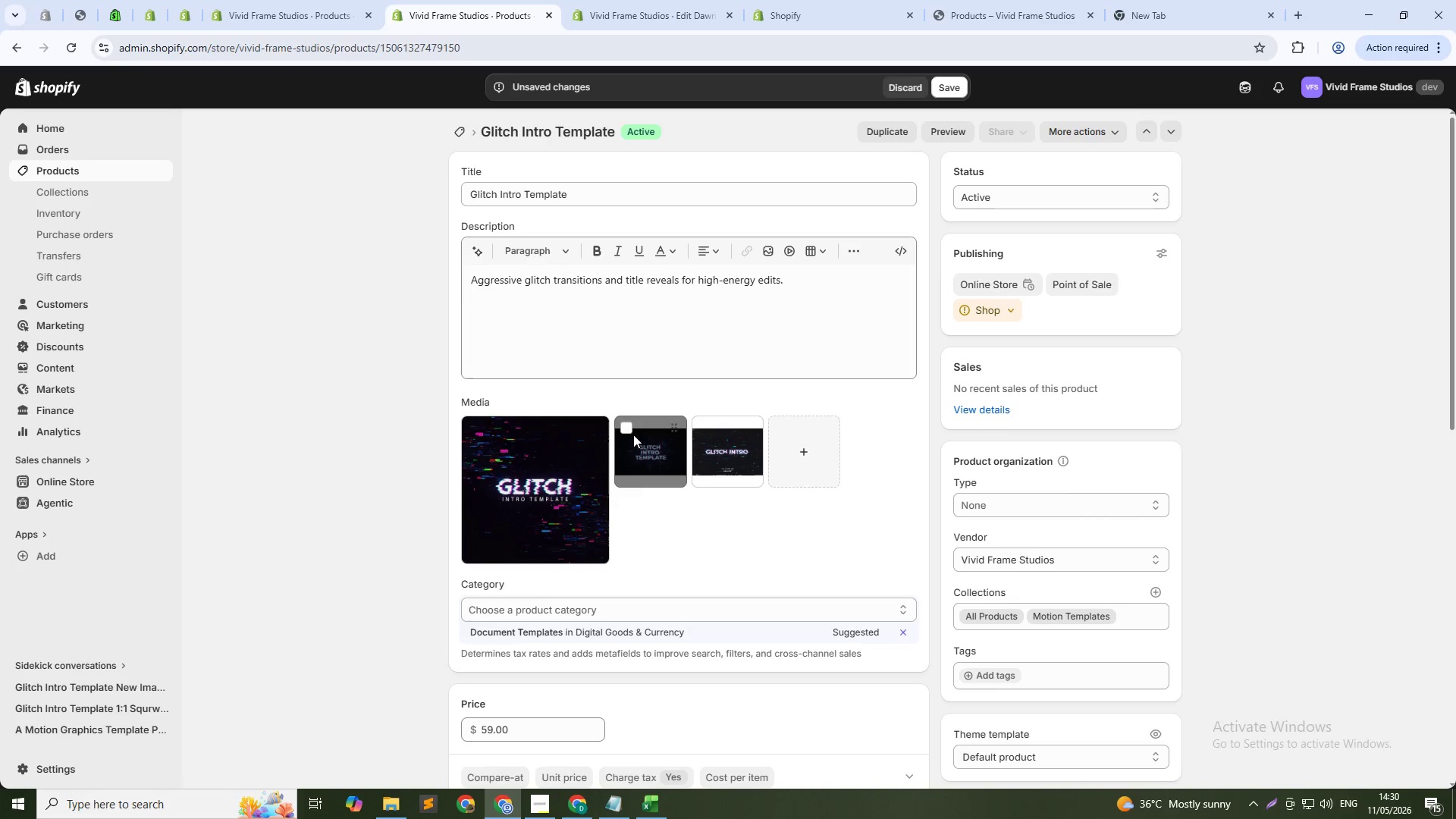 
left_click([632, 427])
 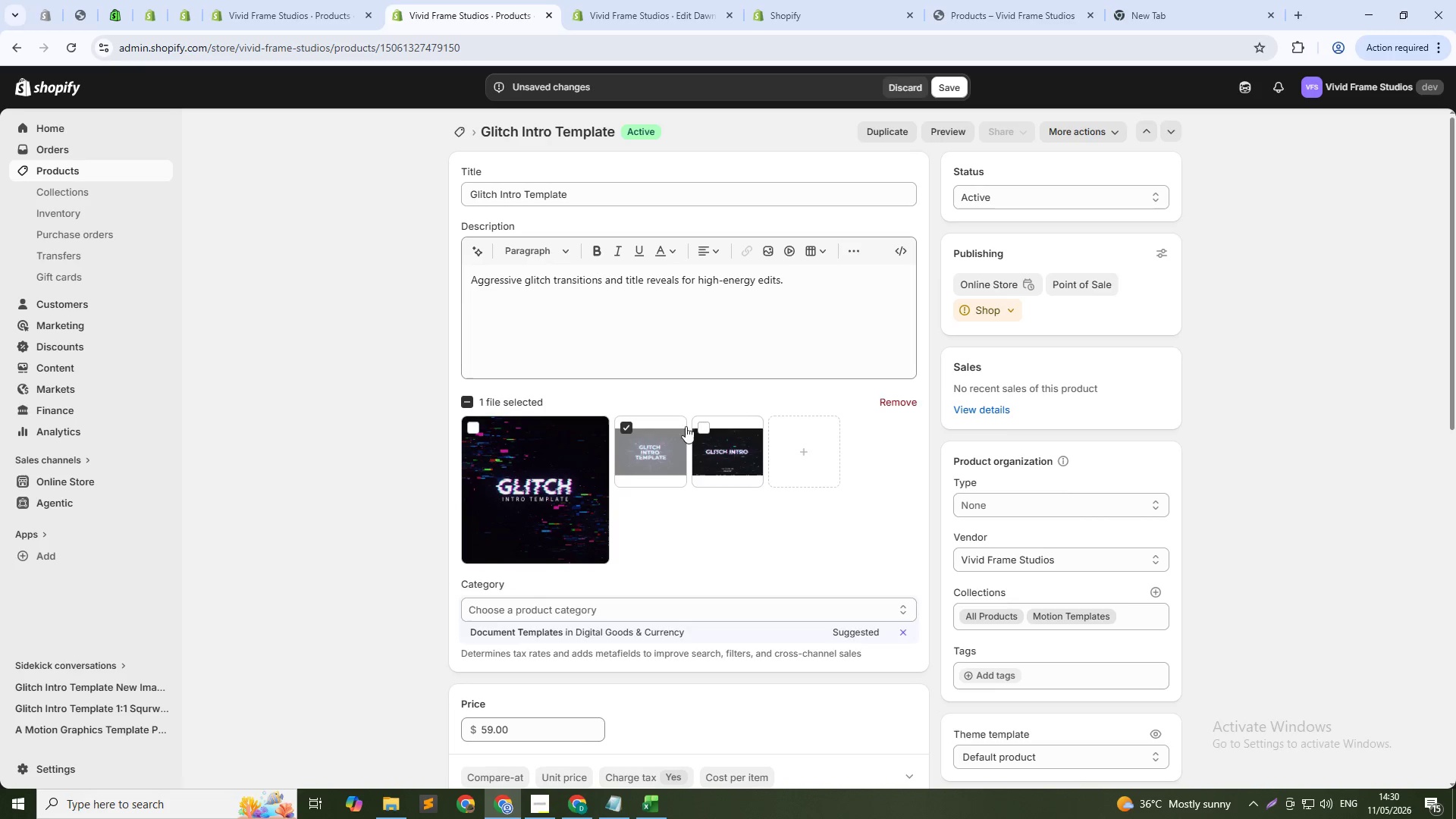 
left_click([699, 428])
 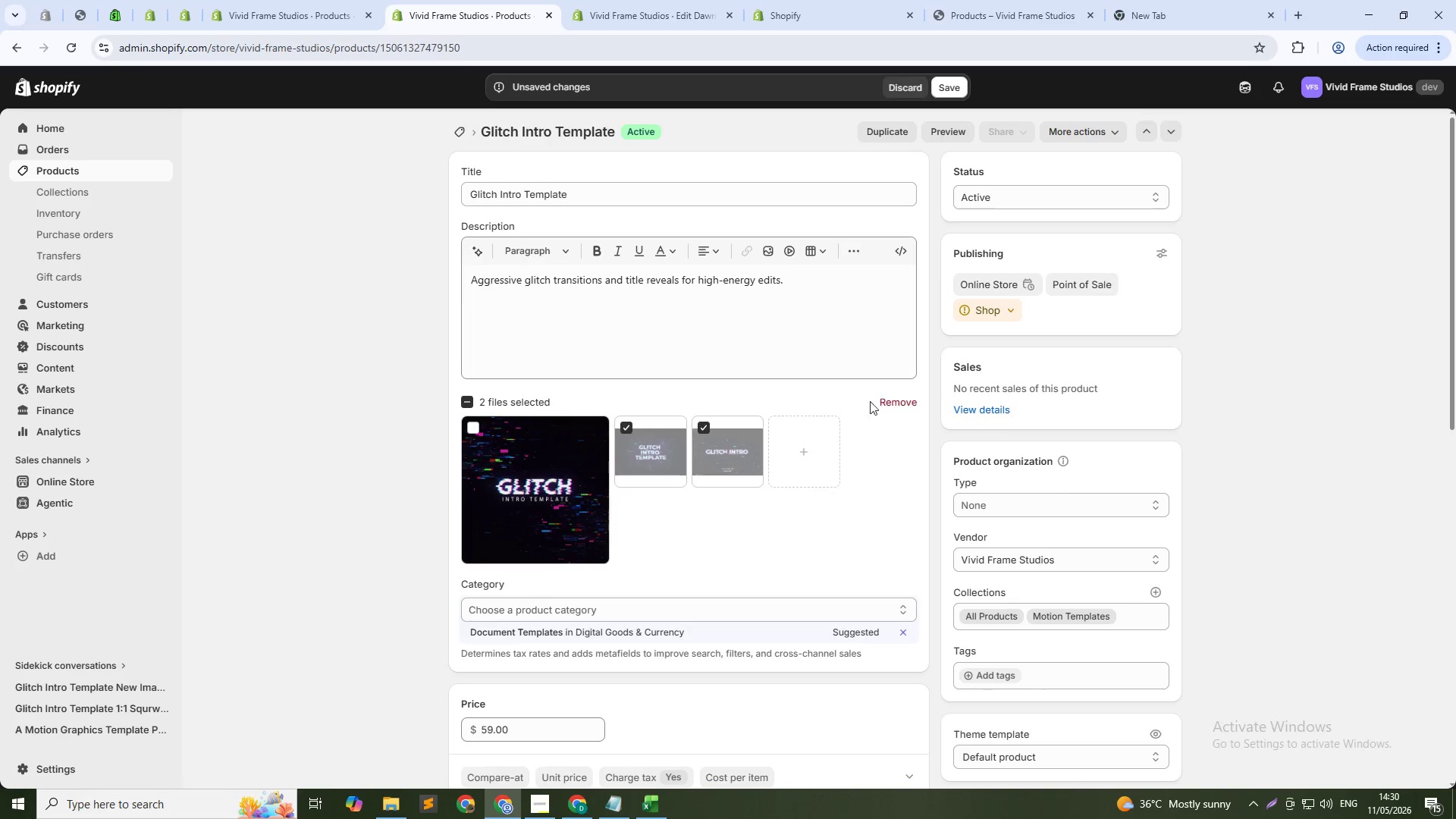 
left_click([884, 402])
 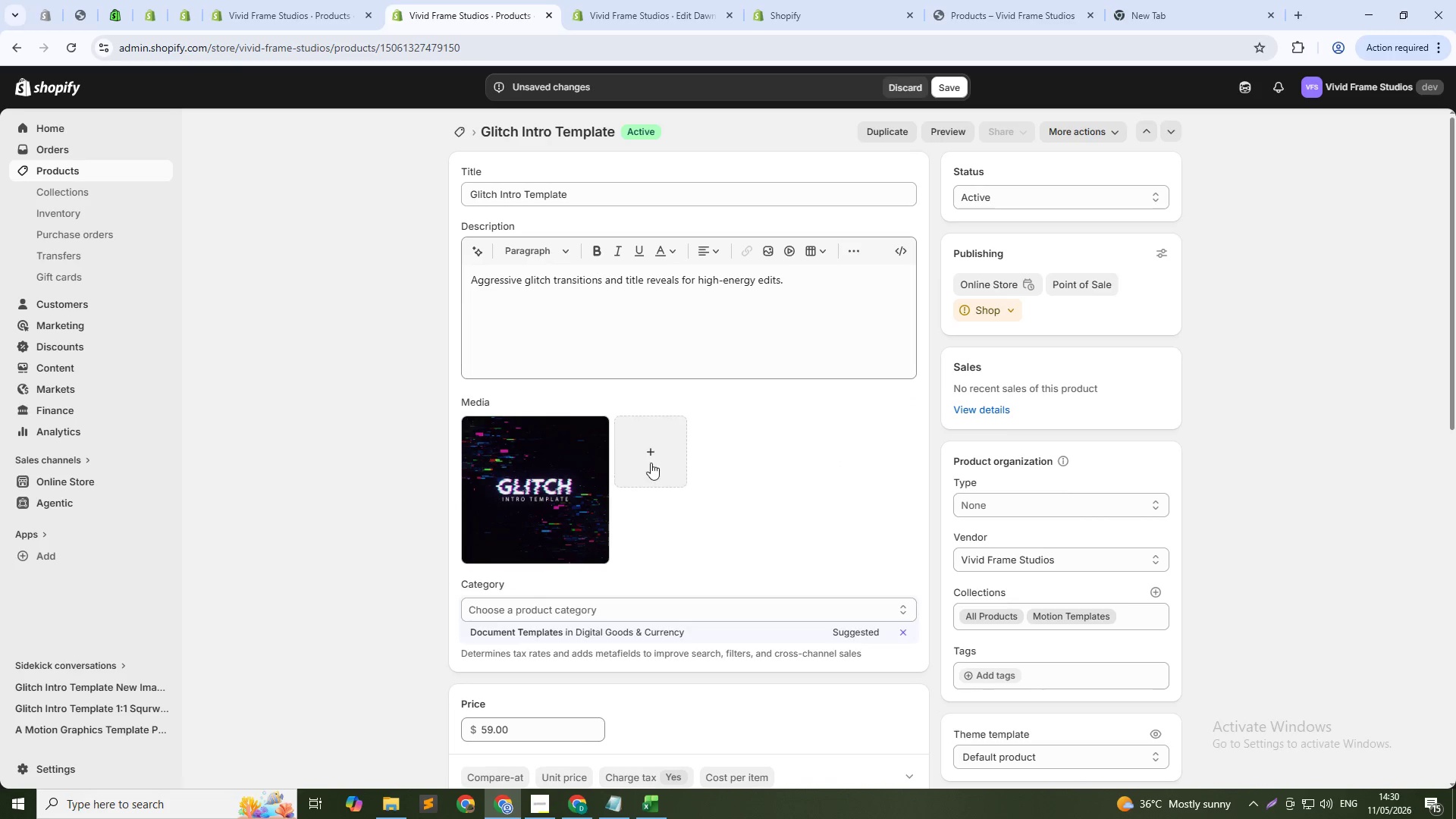 
left_click([651, 463])
 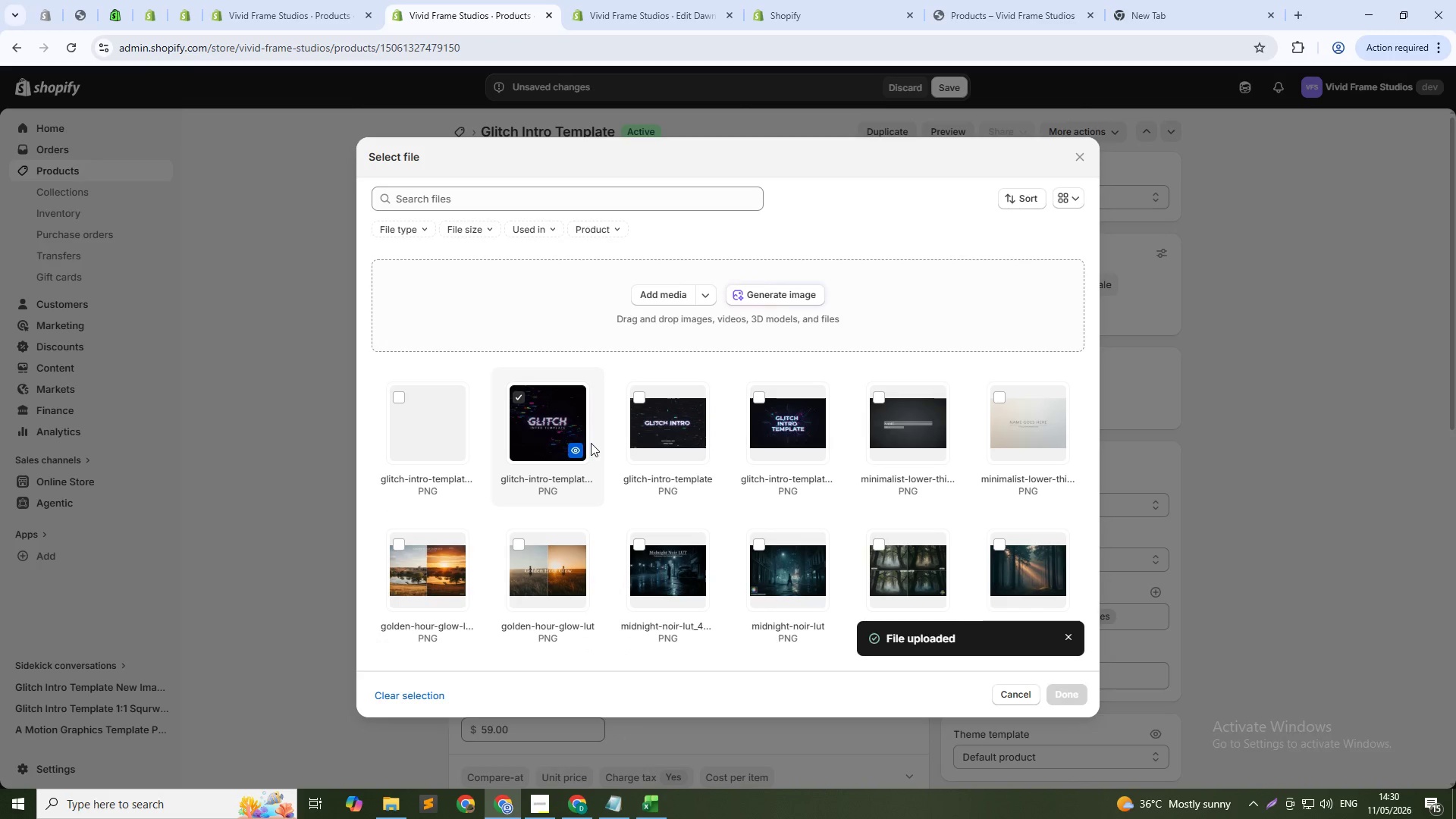 
left_click([394, 431])
 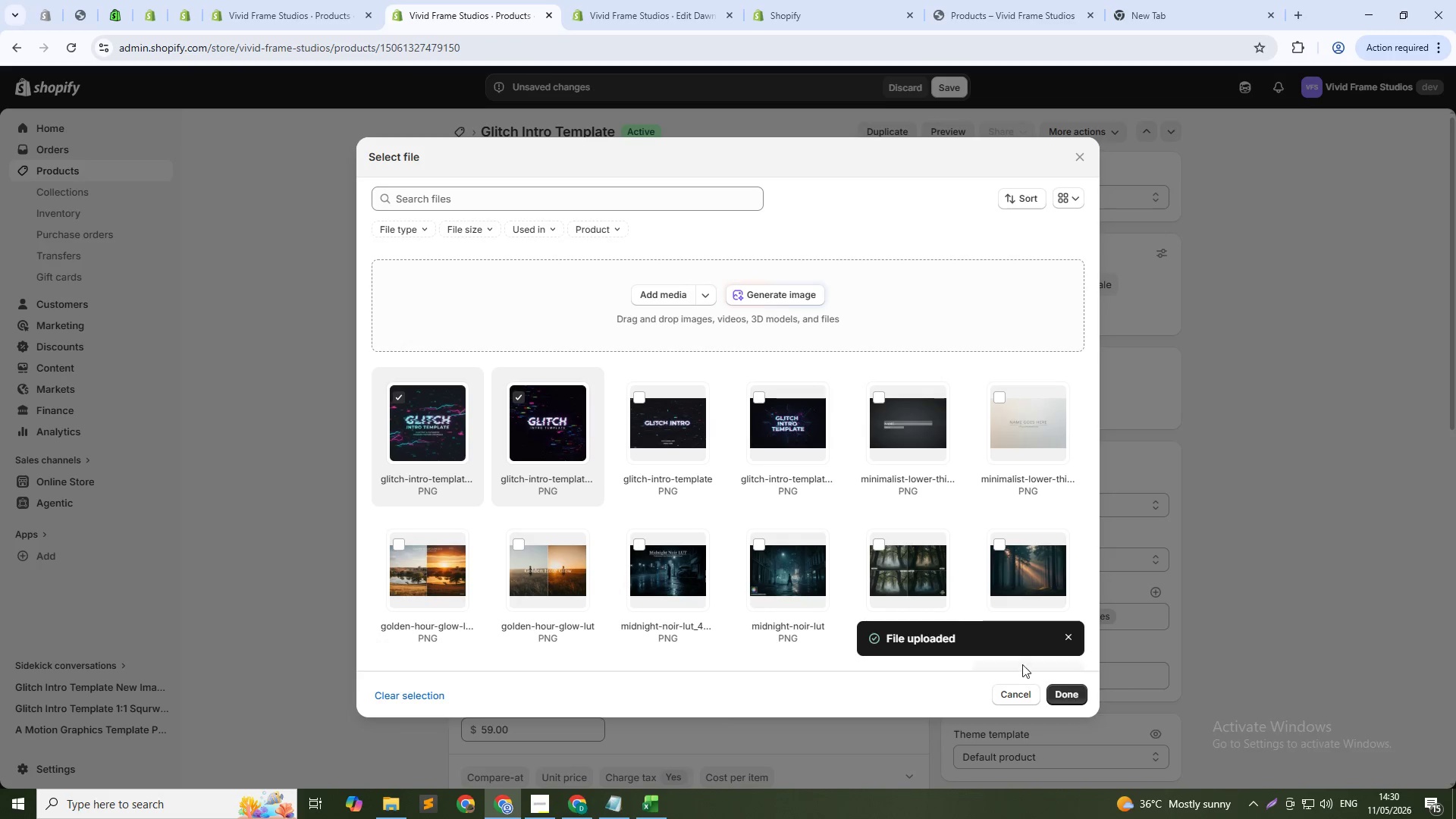 
left_click([1066, 697])
 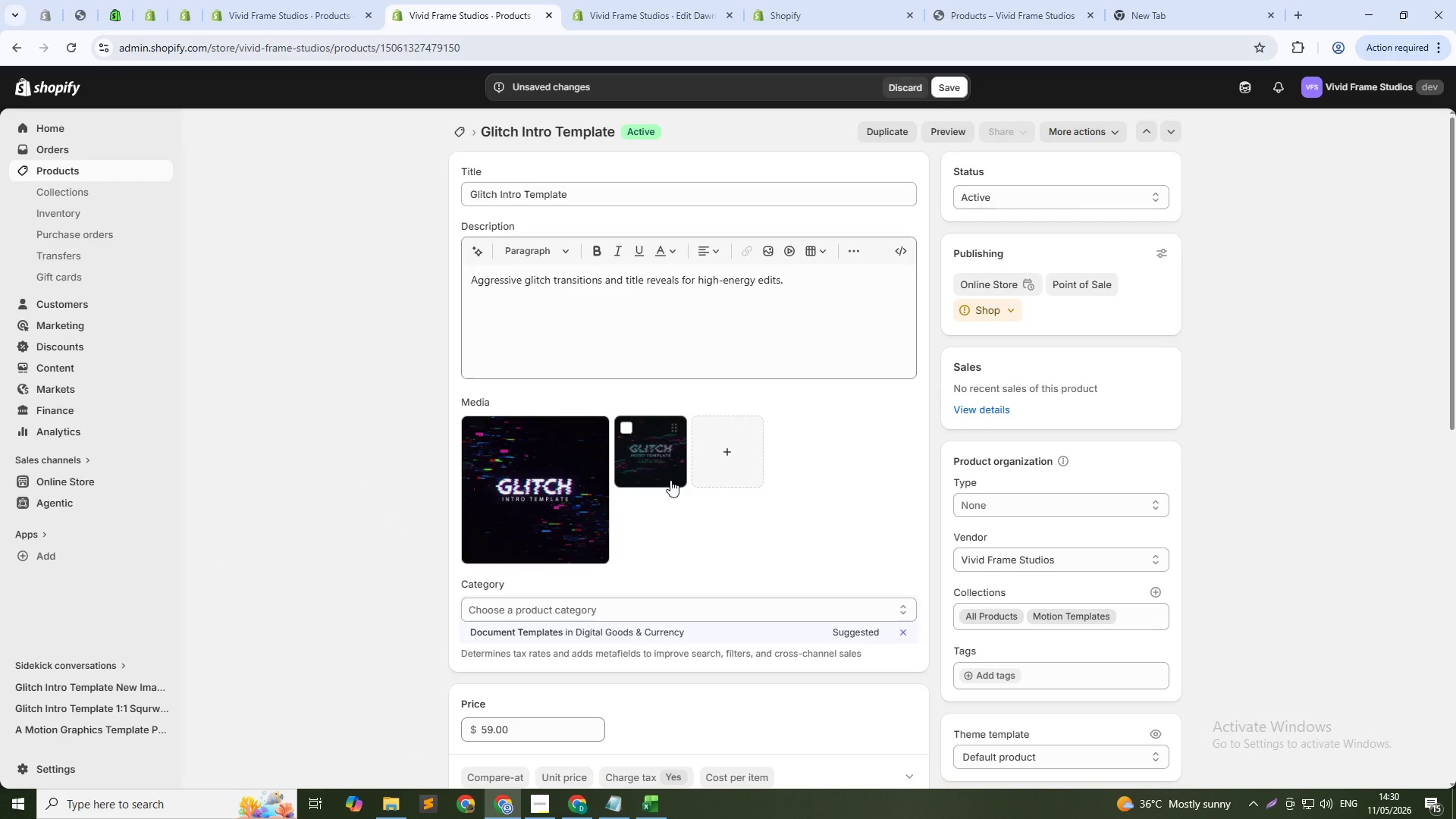 
left_click([534, 466])
 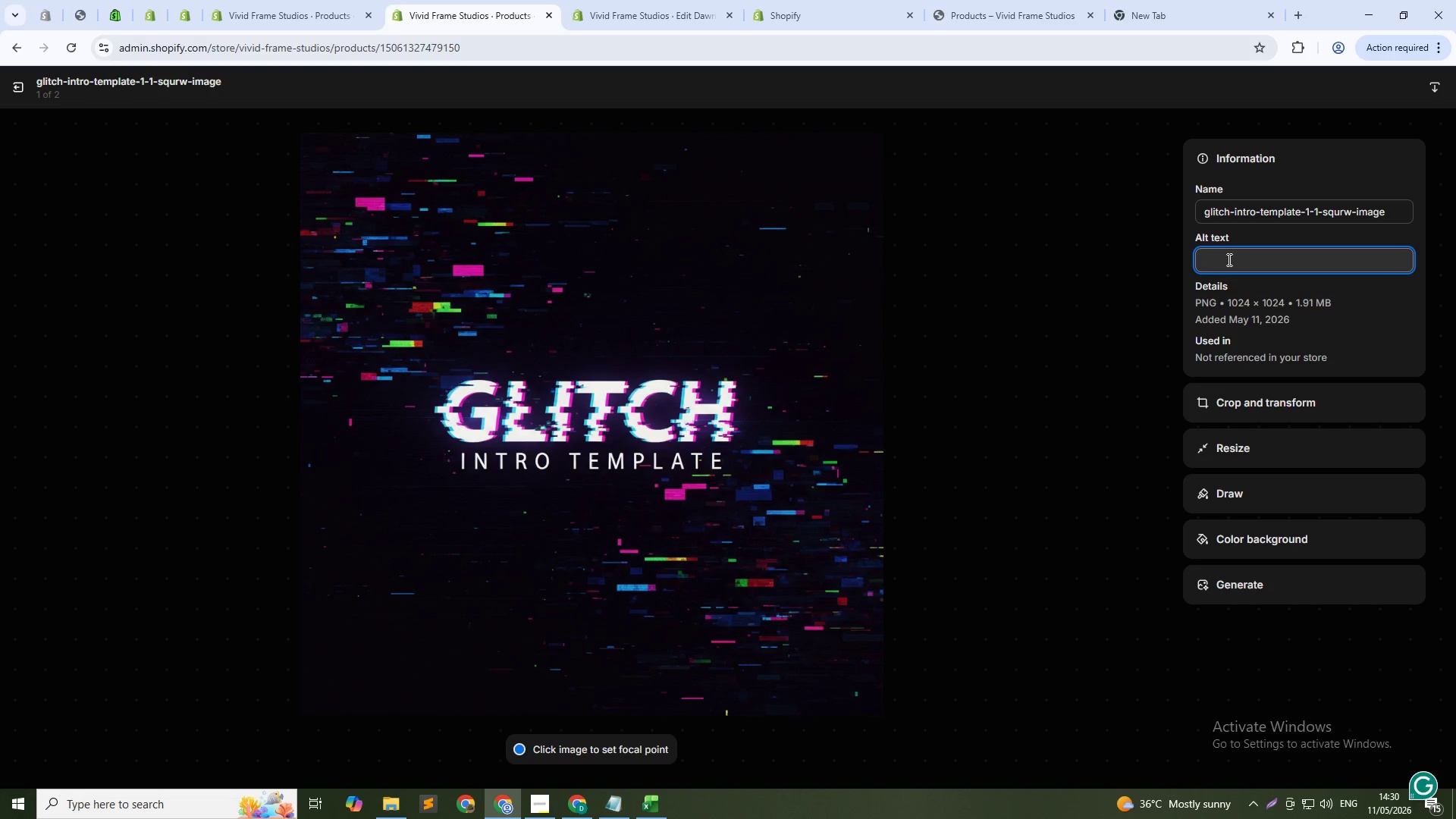 
wait(38.16)
 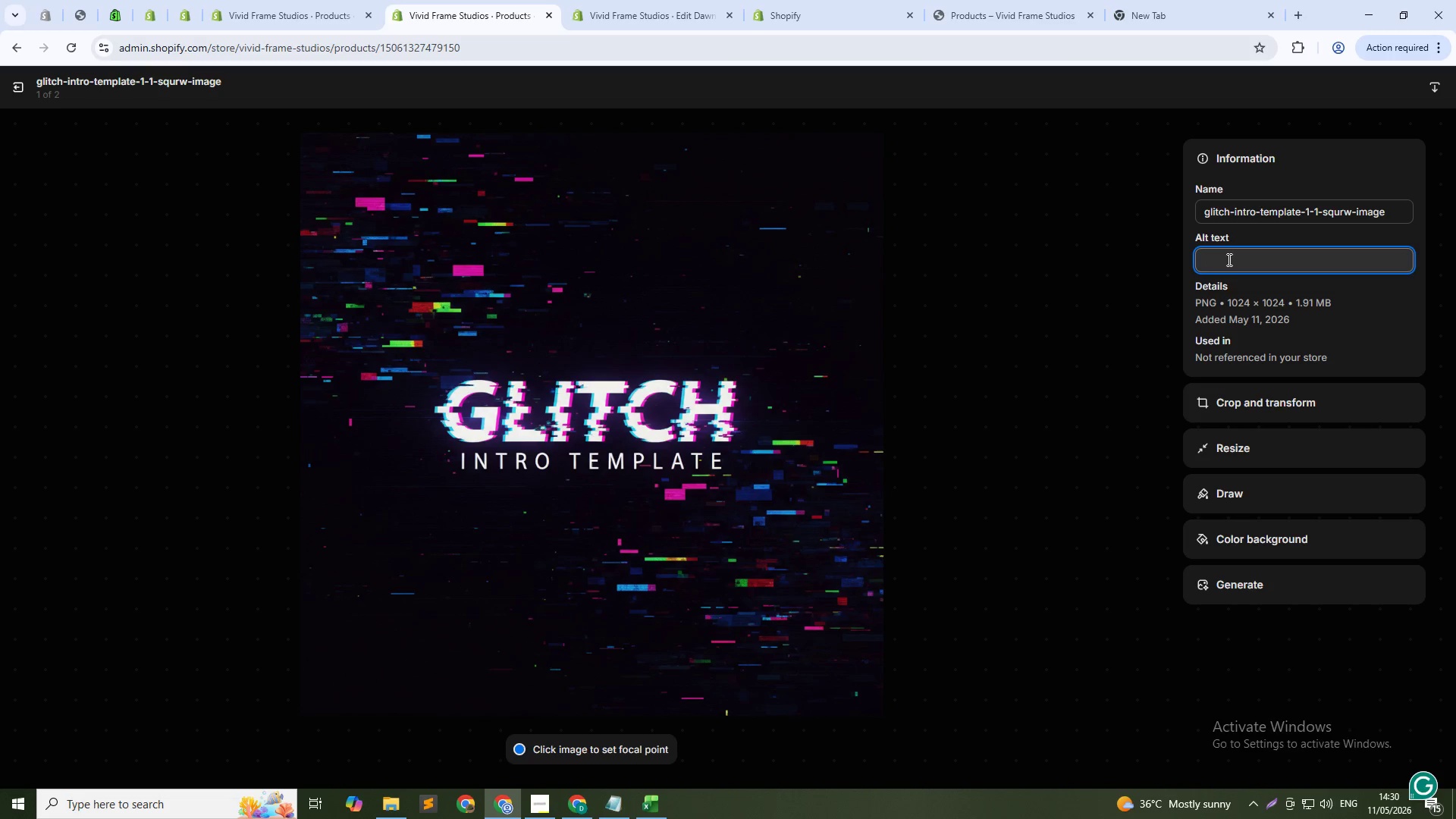 
left_click([1252, 258])
 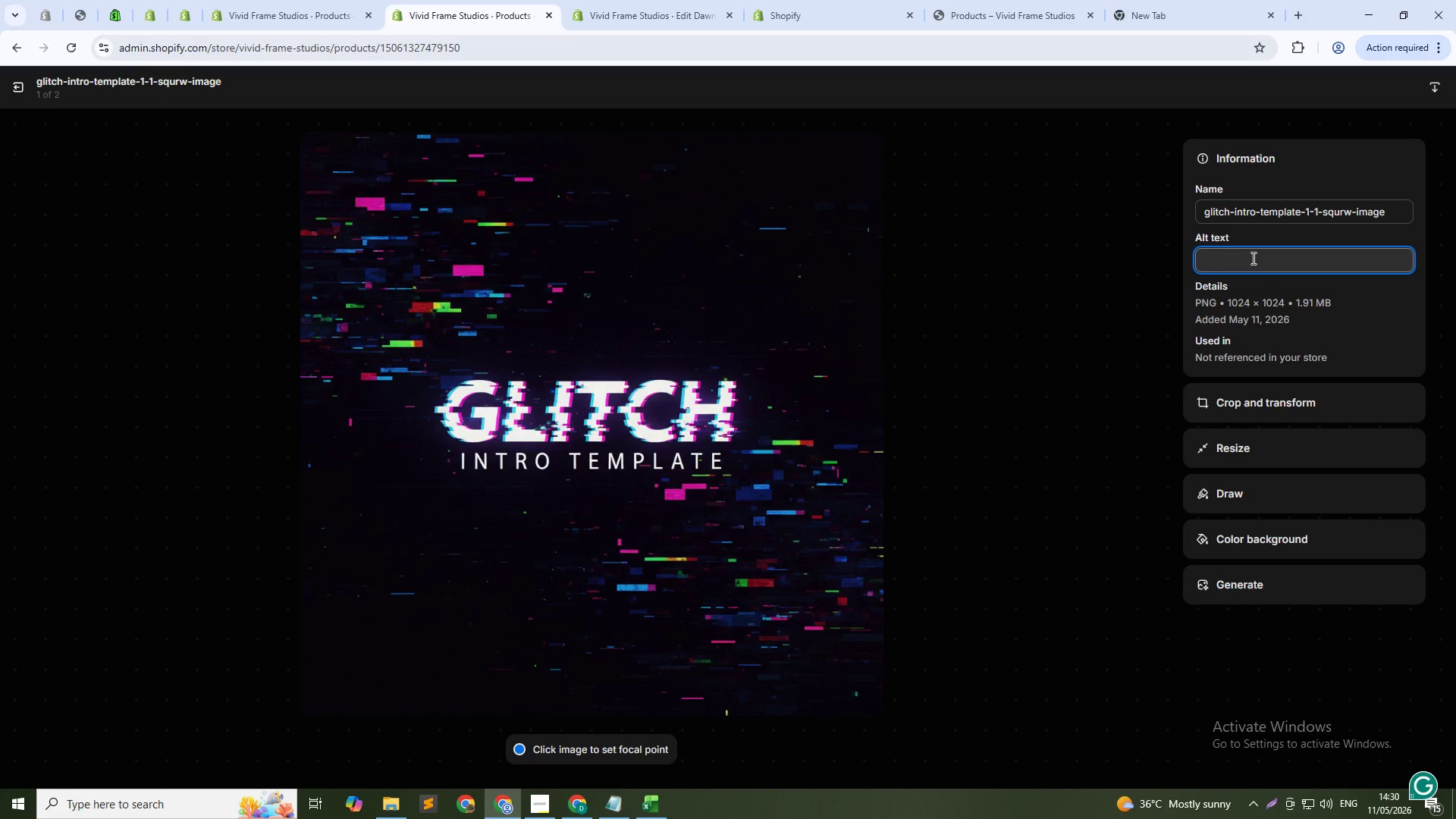 
type(Glitch intro template preview showing editable text with RGB chromatic aberratin, static noise, scanlines, )
 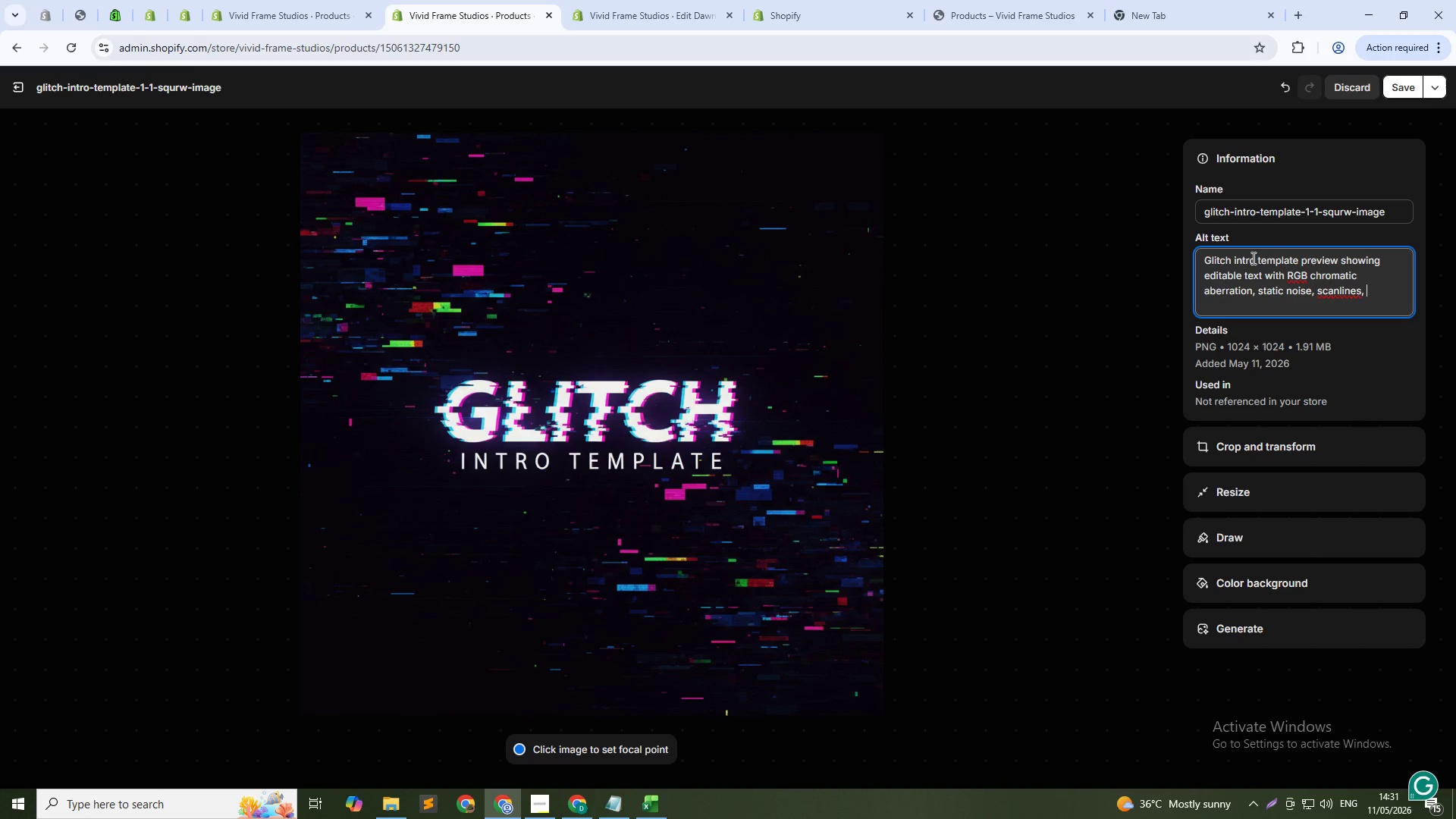 
wait(9.53)
 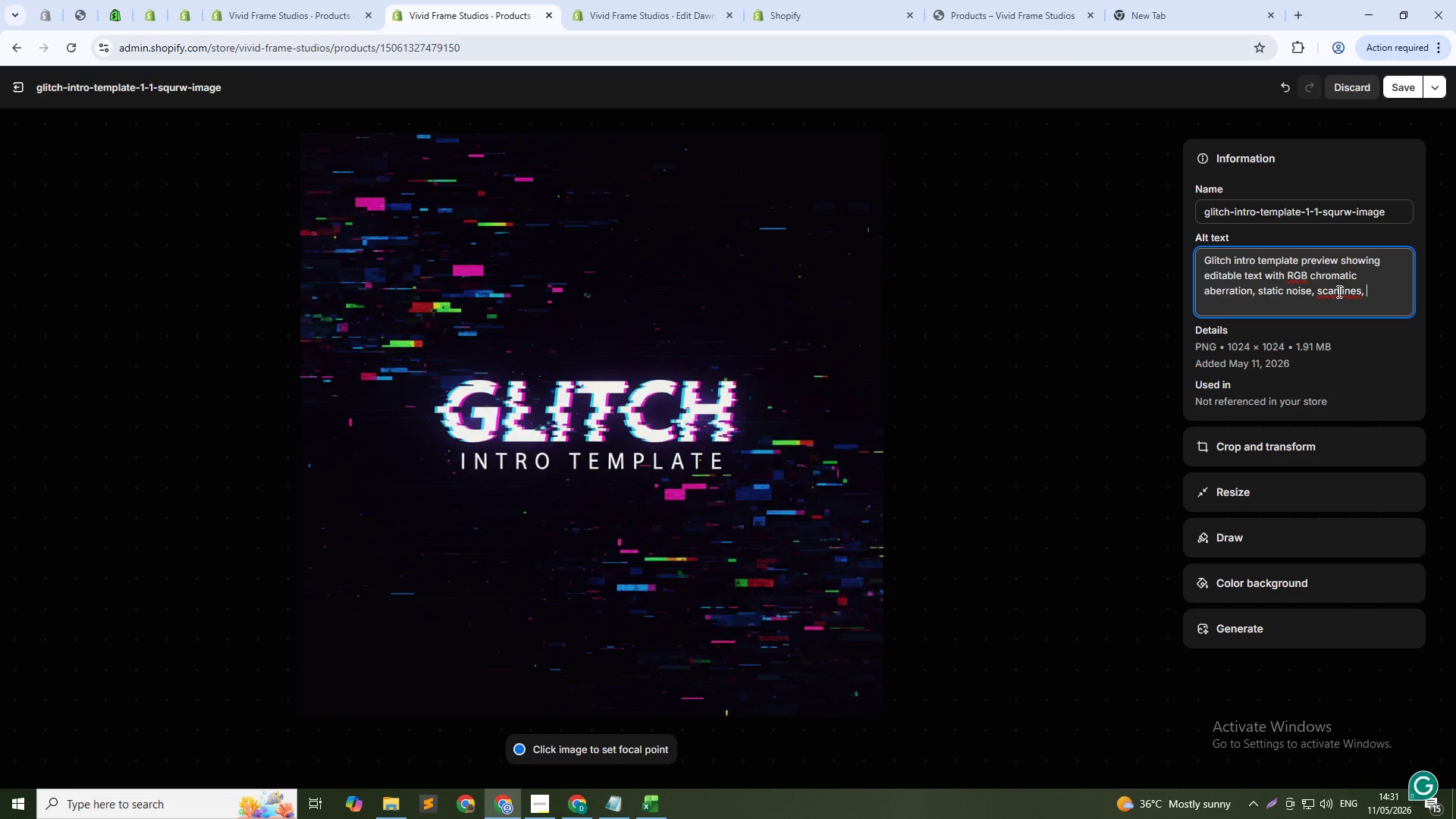 
type(and pixelation artifacts on dark cyberpunk)
 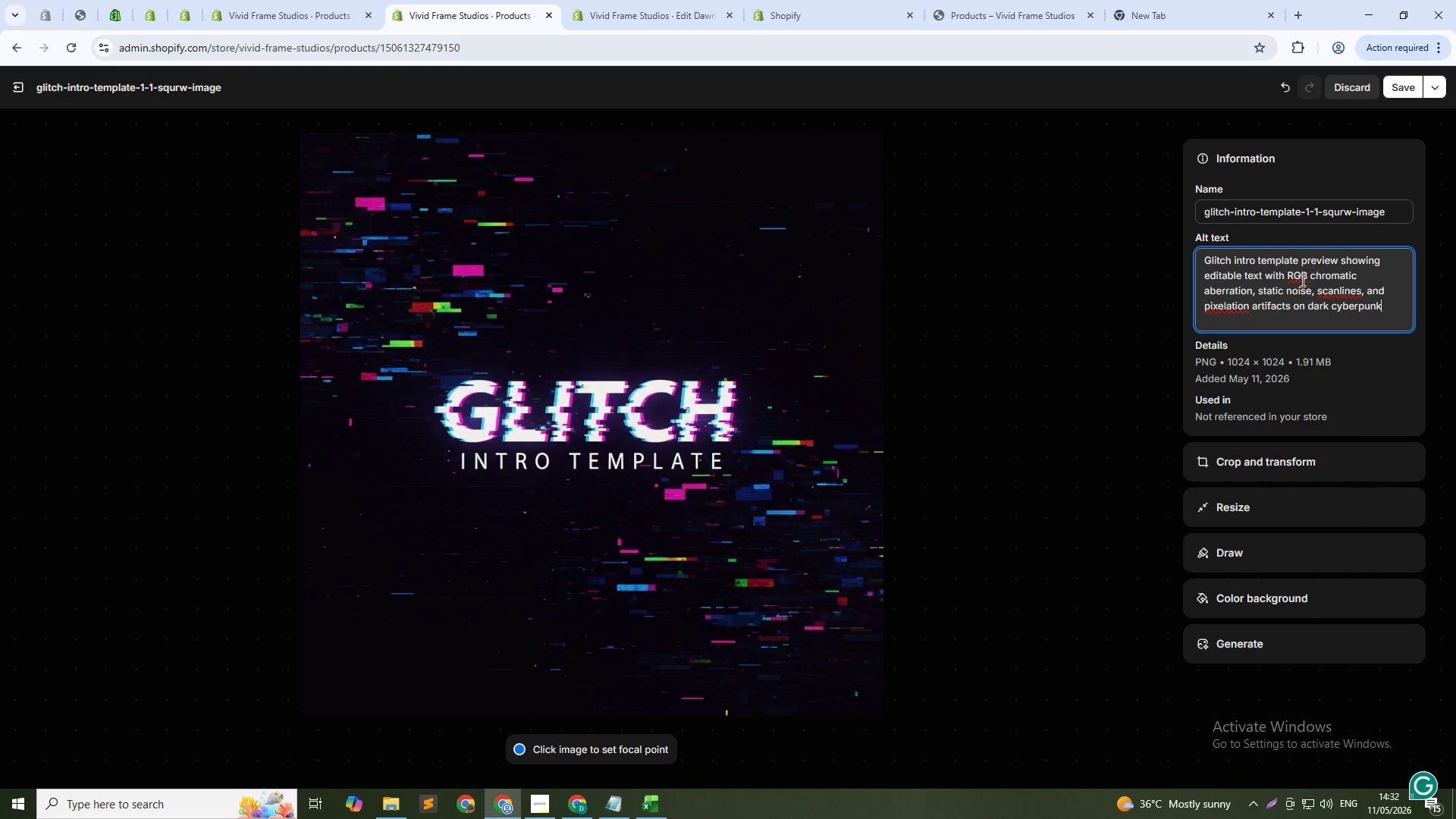 
wait(37.22)
 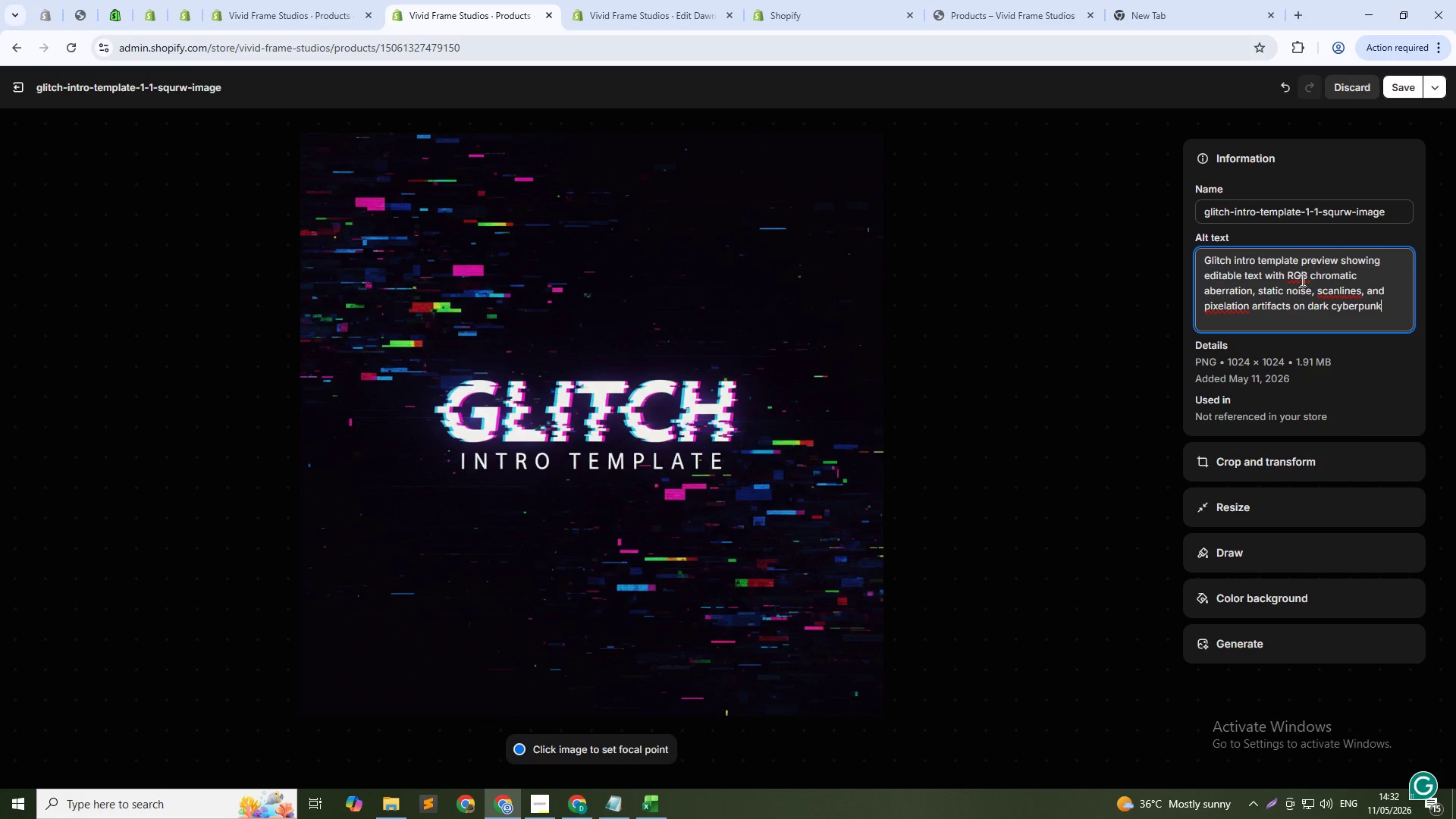 
left_click_drag(start_coordinate=[1301, 263], to_coordinate=[1265, 276])
 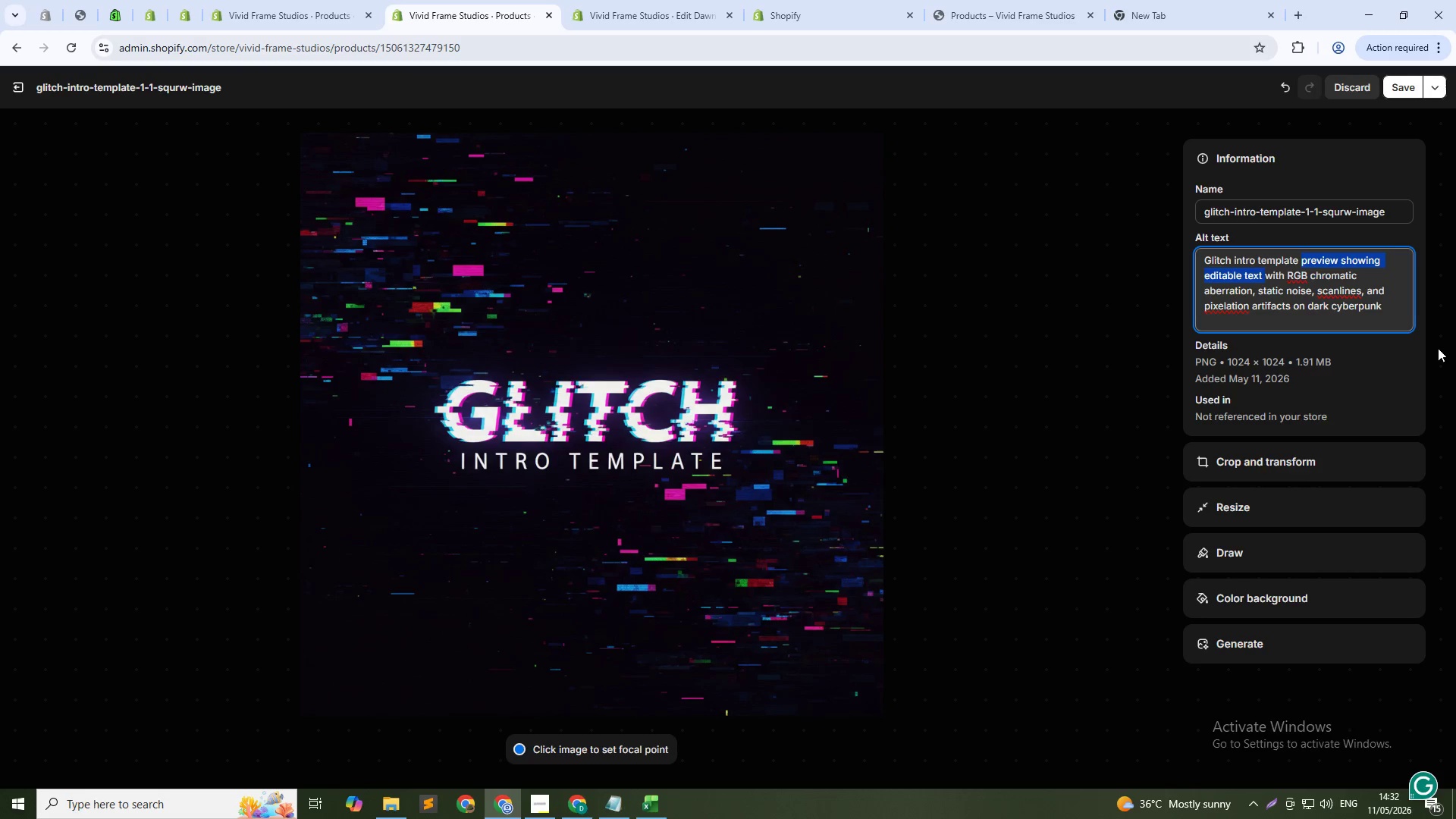 
key(Backspace)
 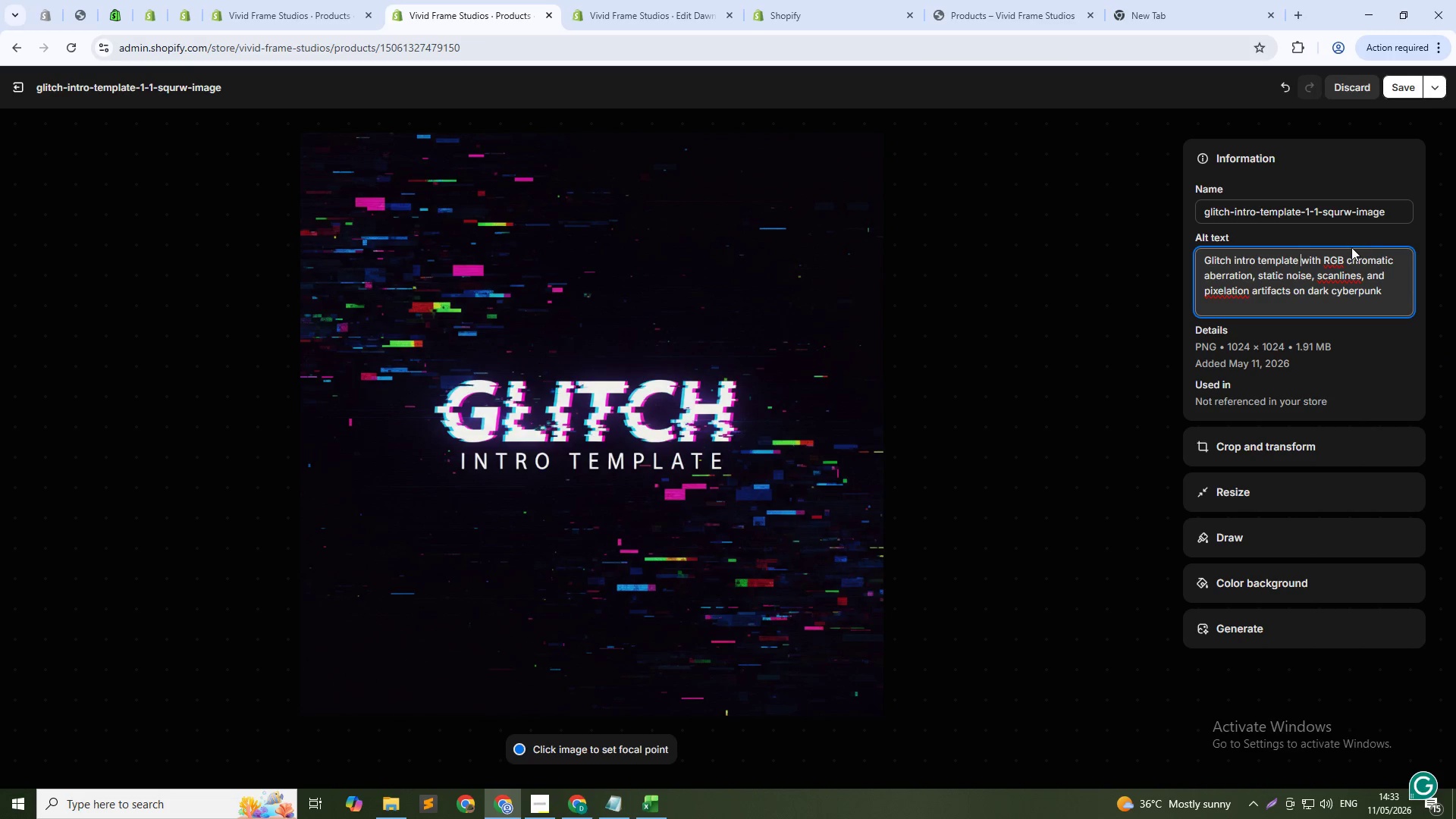 
wait(41.17)
 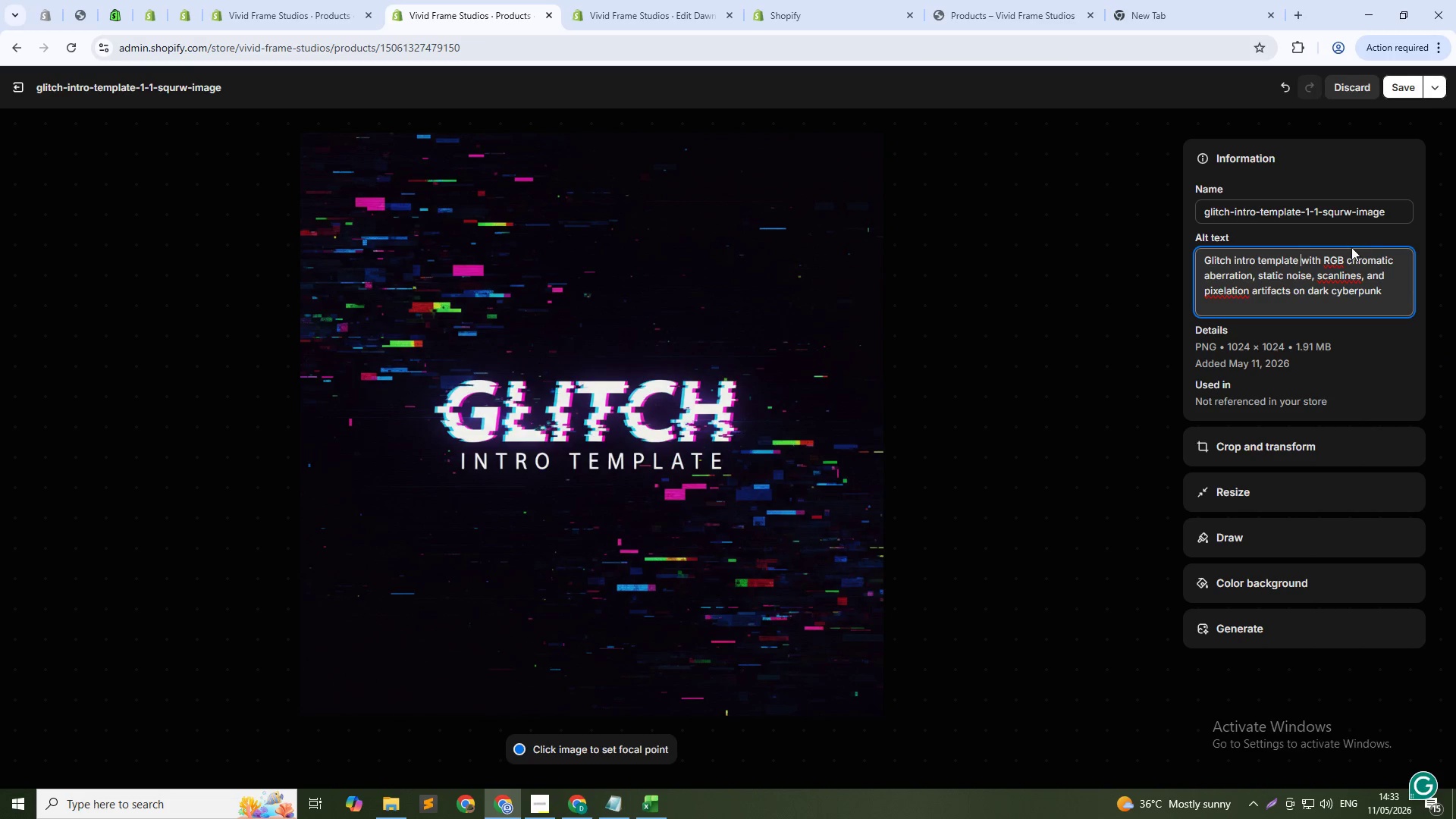 
double_click([1359, 259])
 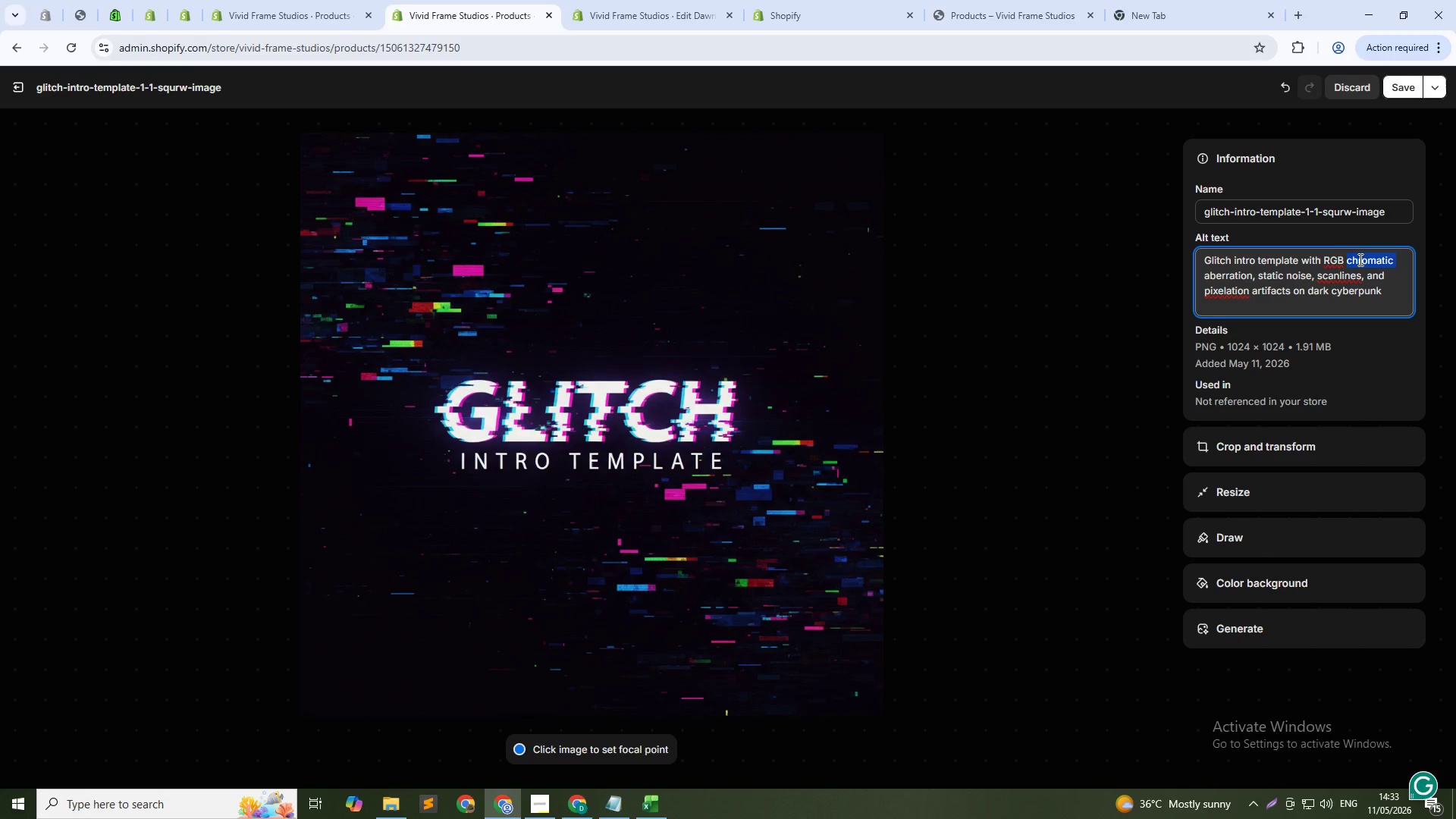 
left_click([1356, 274])
 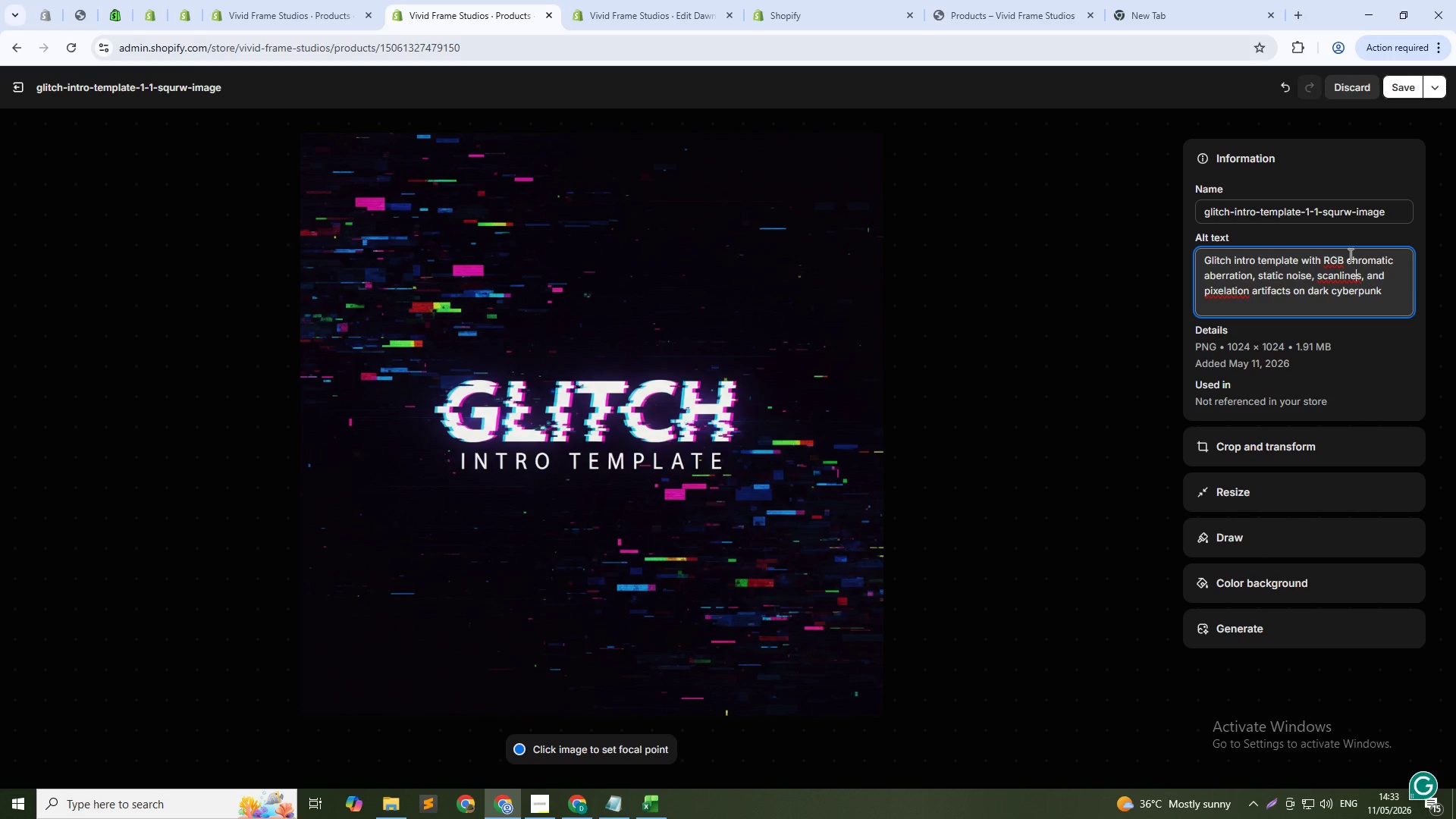 
left_click_drag(start_coordinate=[1348, 254], to_coordinate=[1389, 292])
 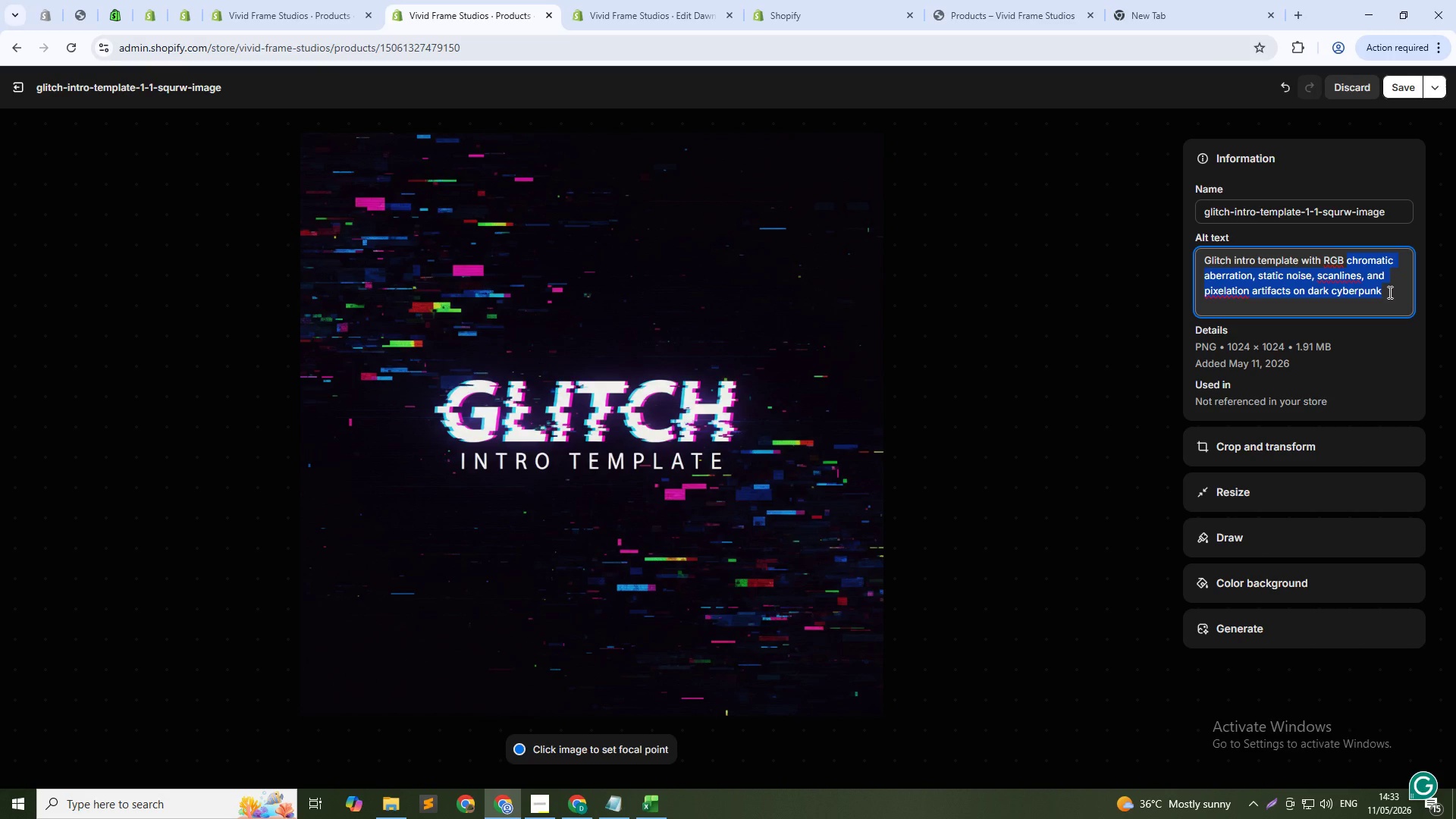 
type(split text and static noise on dark background)
 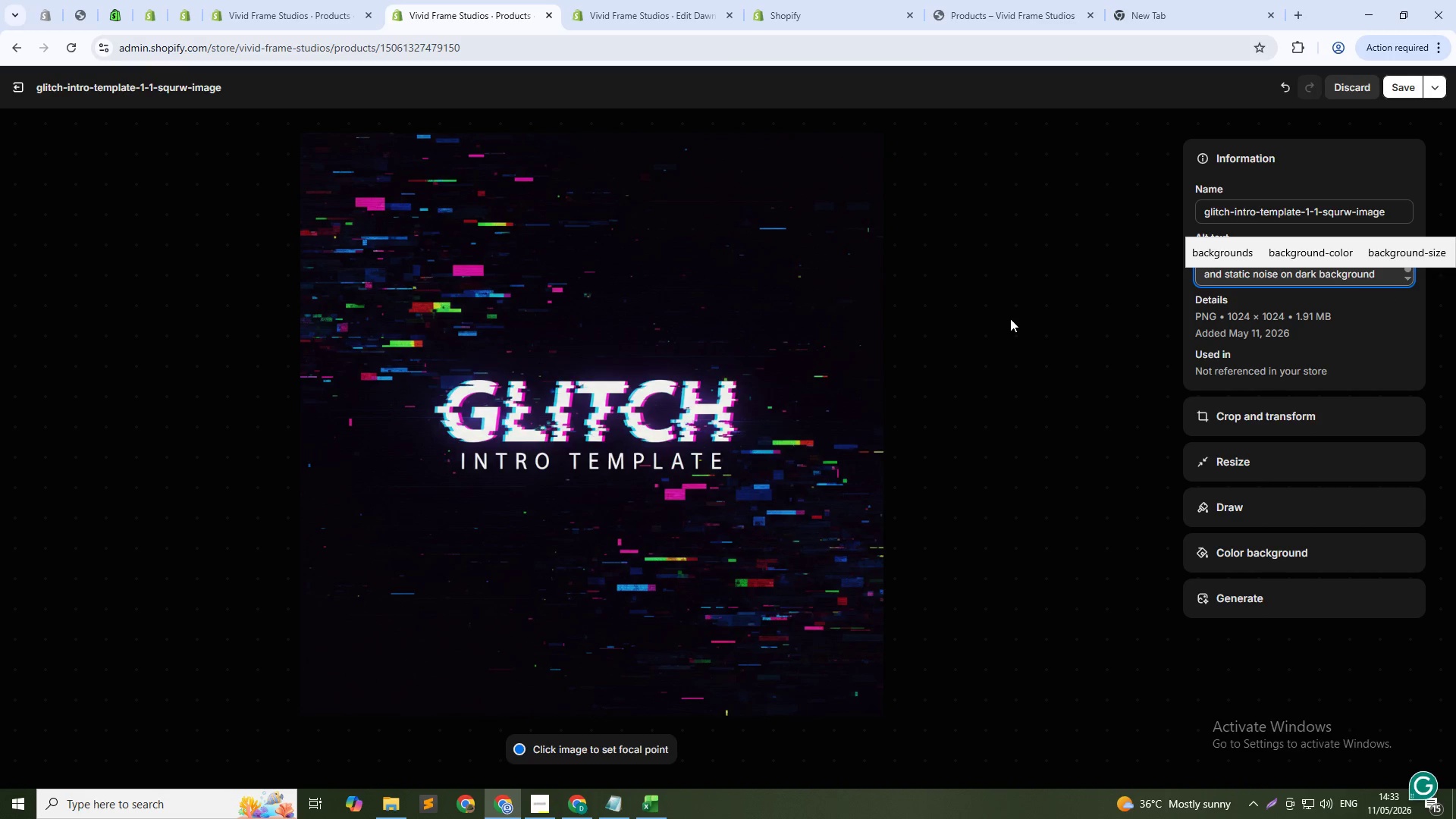 
left_click([1010, 318])
 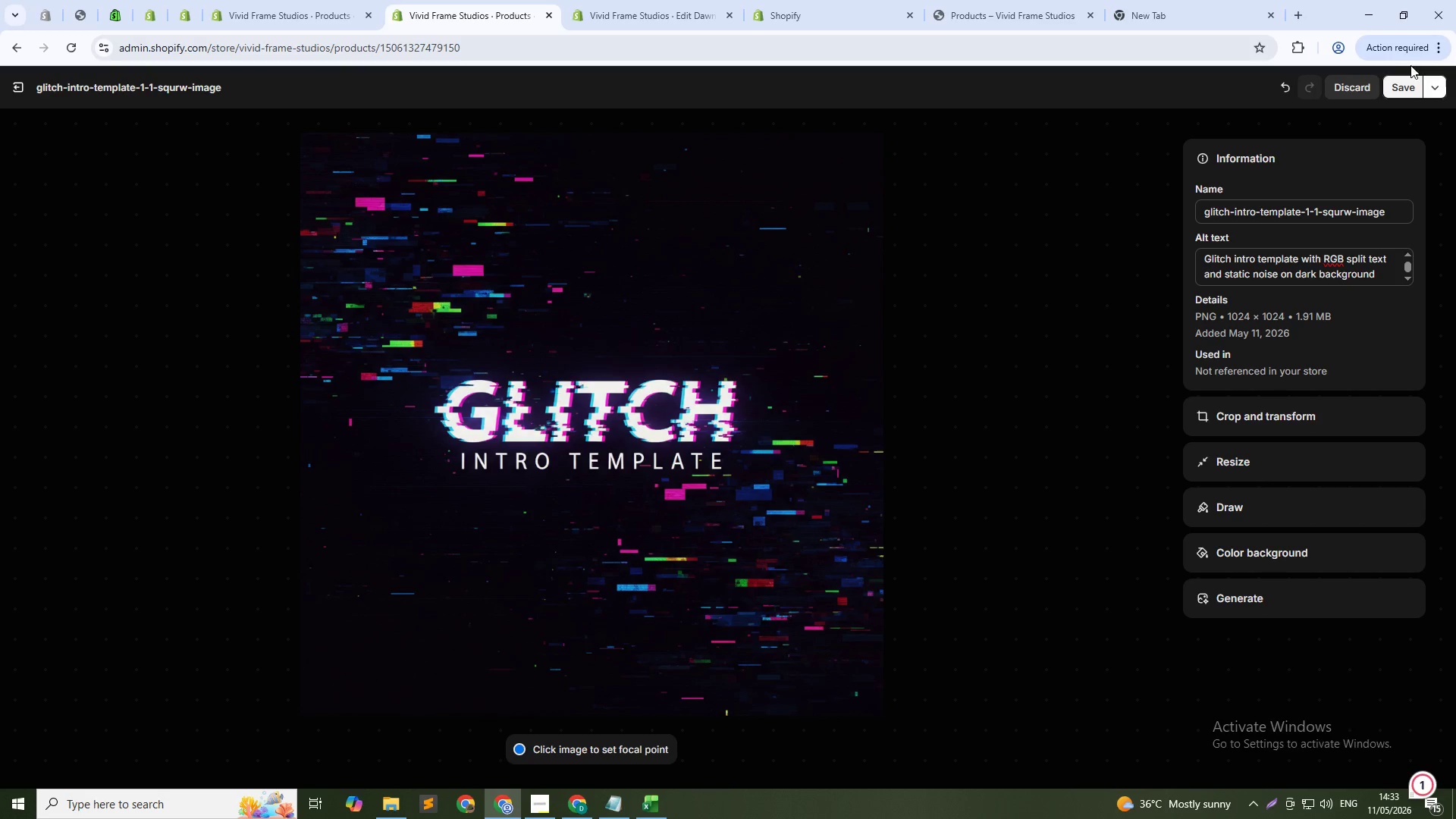 
left_click([1392, 87])
 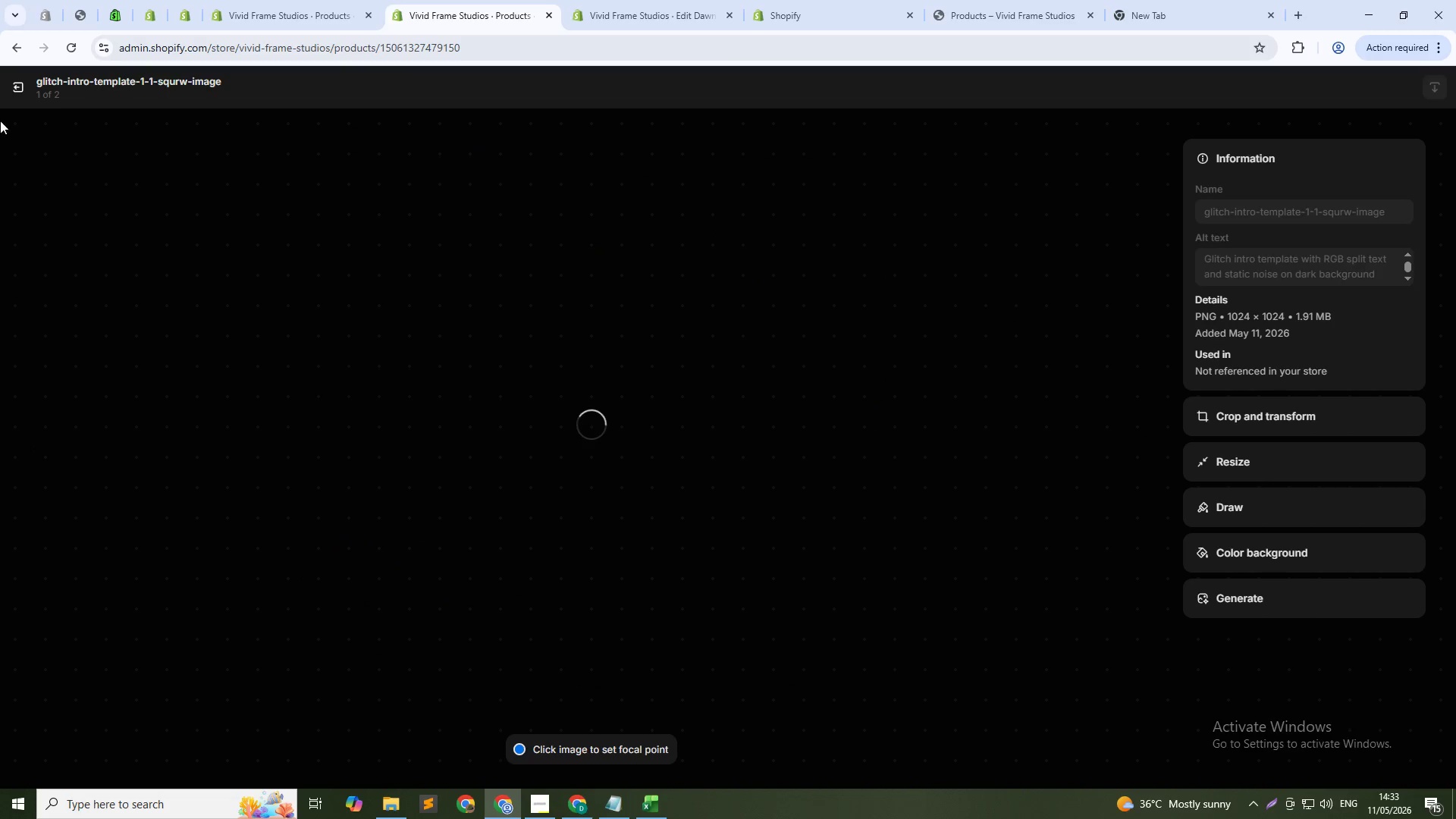 
left_click([13, 79])
 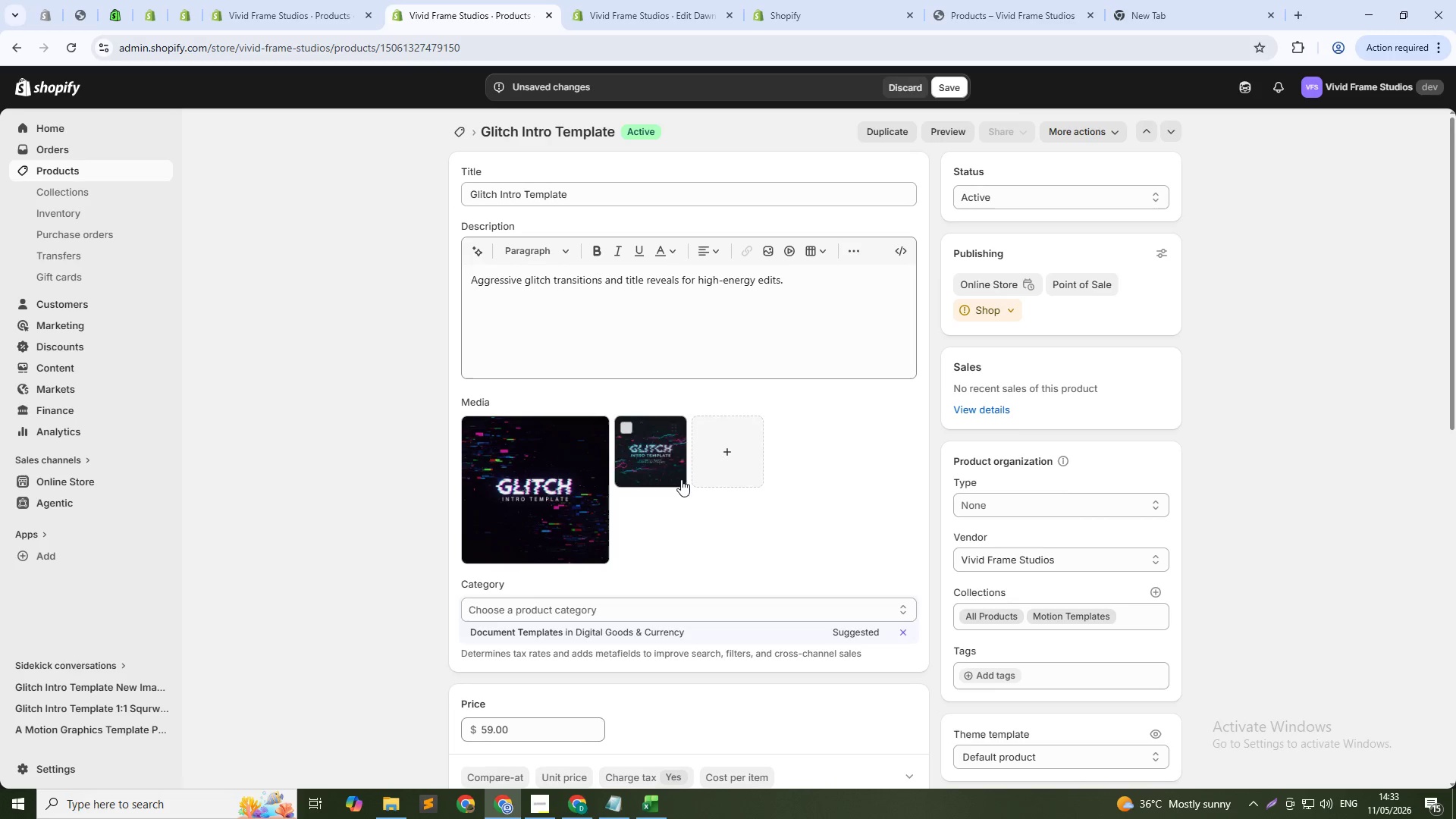 
left_click([660, 468])
 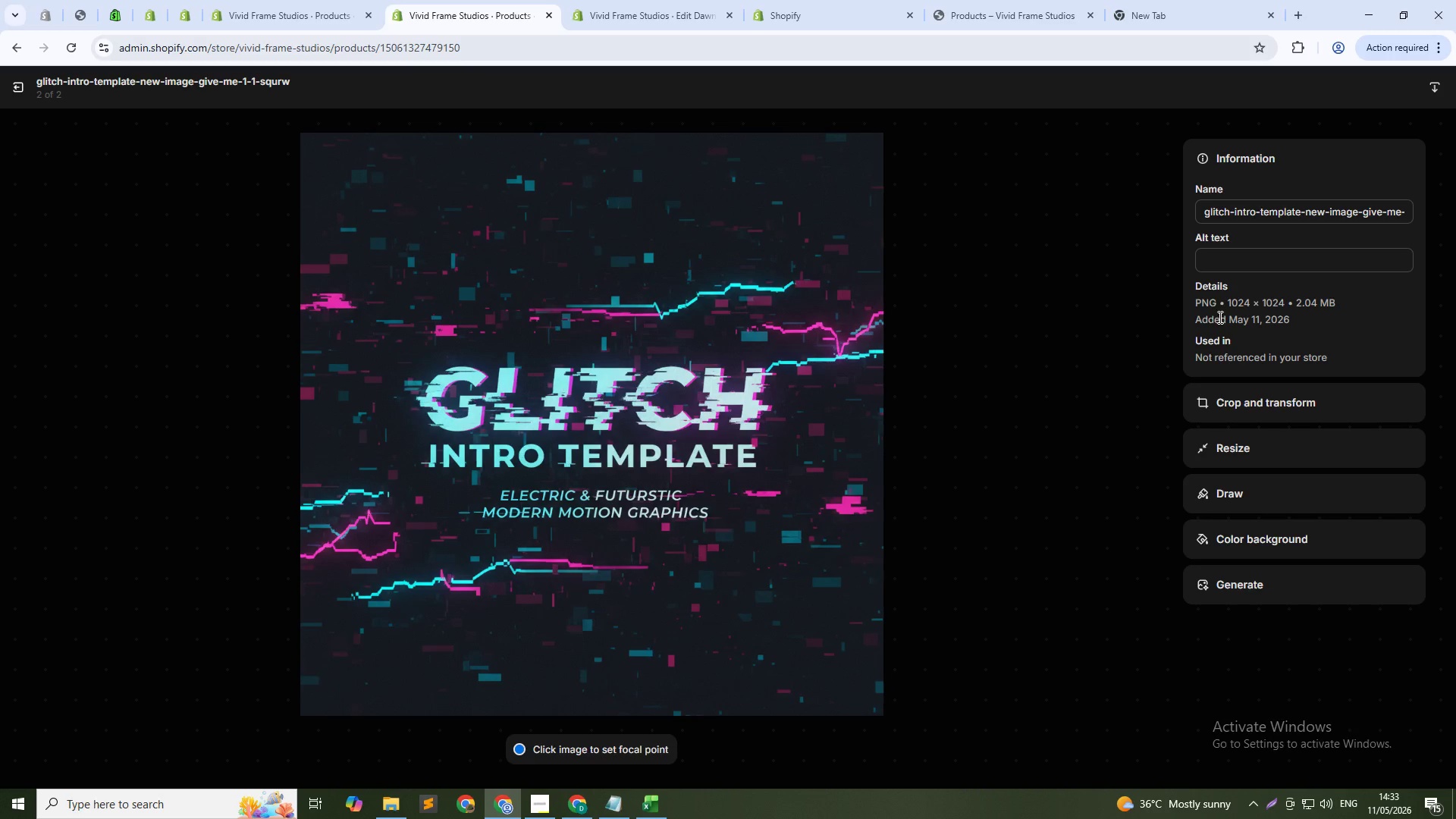 
left_click([1244, 262])
 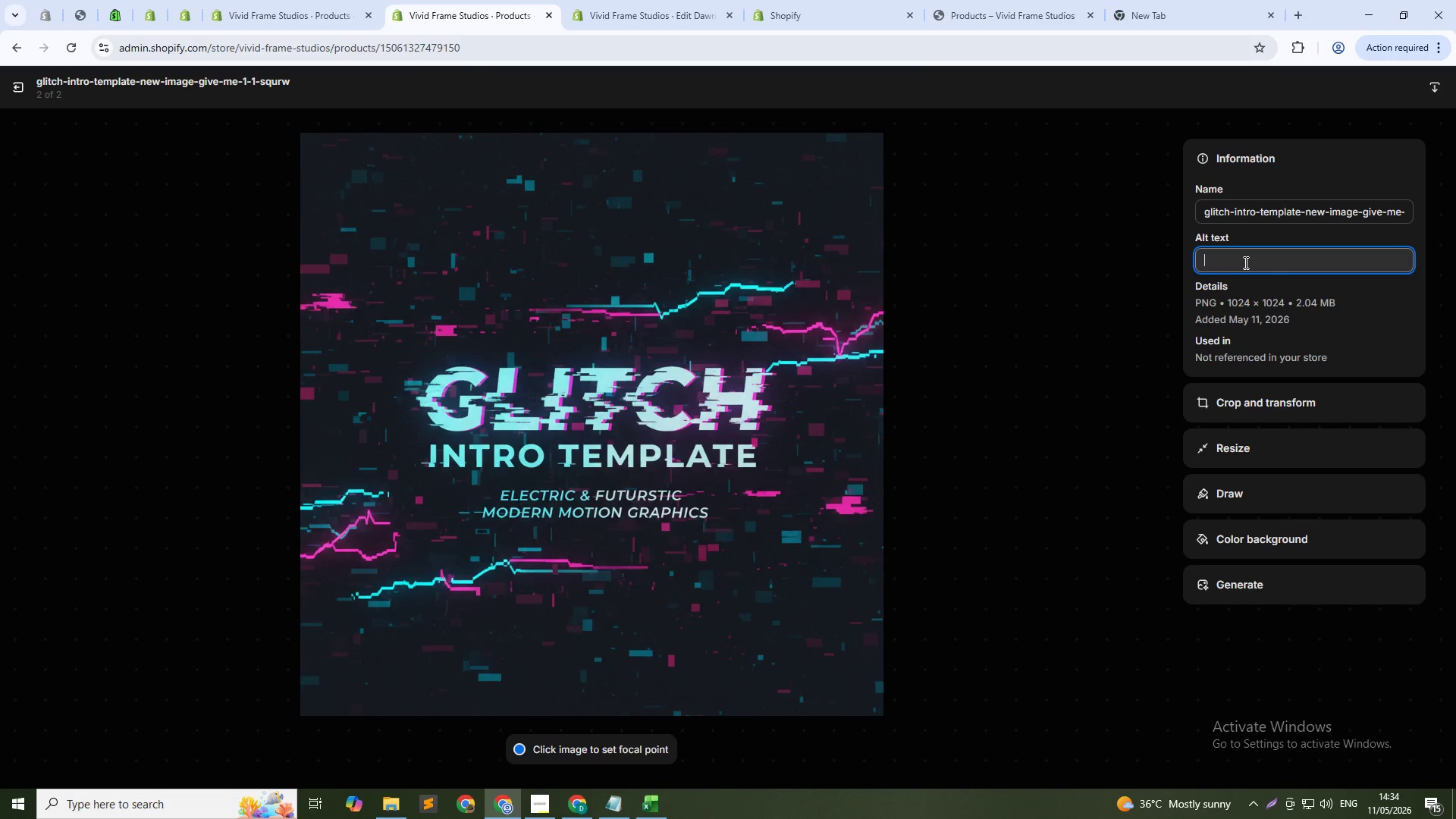 
type(Glitch text template RGB SPLIT CYBERPUNK)
 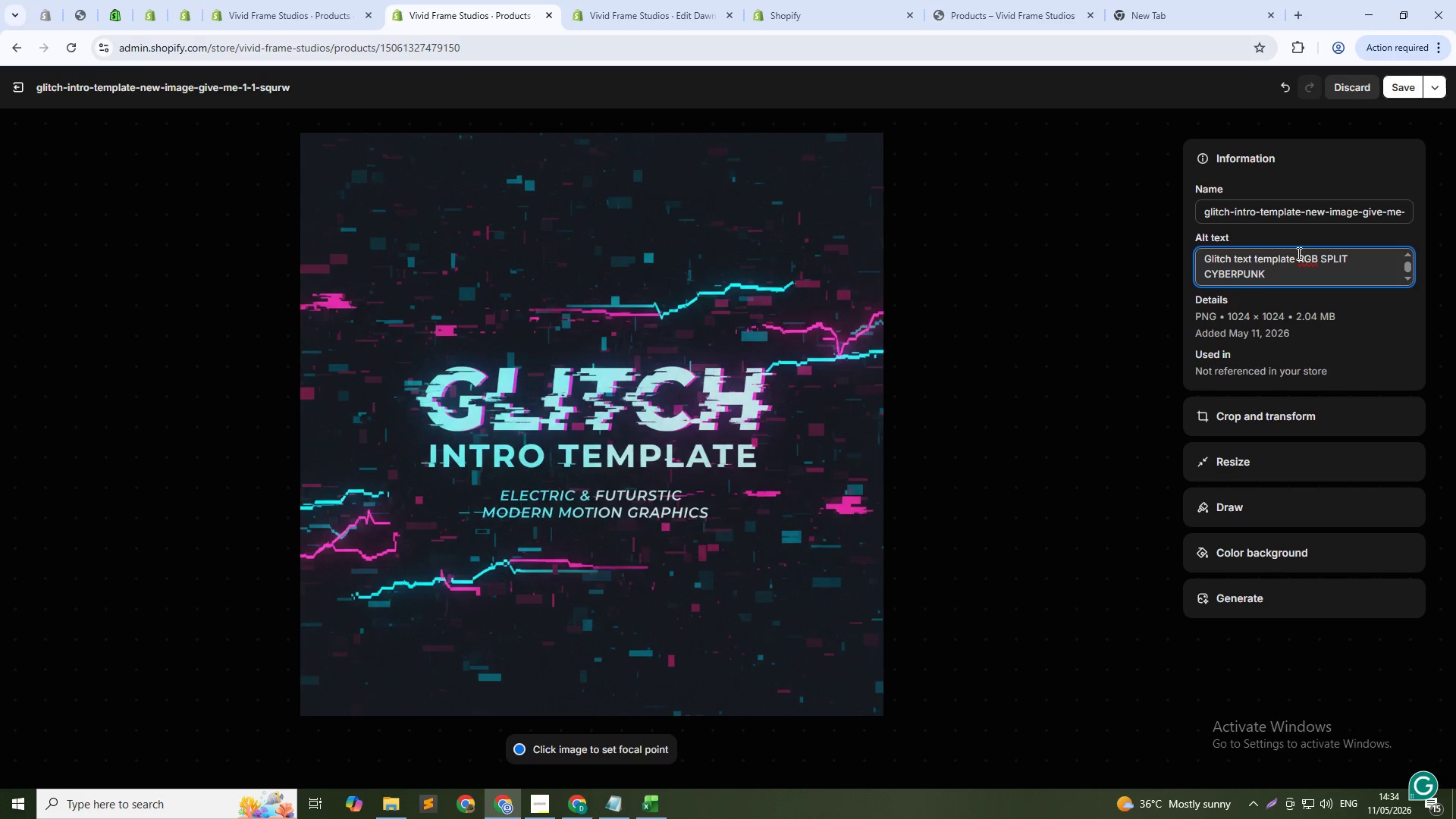 
key(Backspace)
key(Backspace)
key(Backspace)
key(Backspace)
key(Backspace)
key(Backspace)
key(Backspace)
key(Backspace)
key(Backspace)
key(Backspace)
key(Backspace)
key(Backspace)
key(Backspace)
key(Backspace)
key(Backspace)
type(split cyberpunk)
 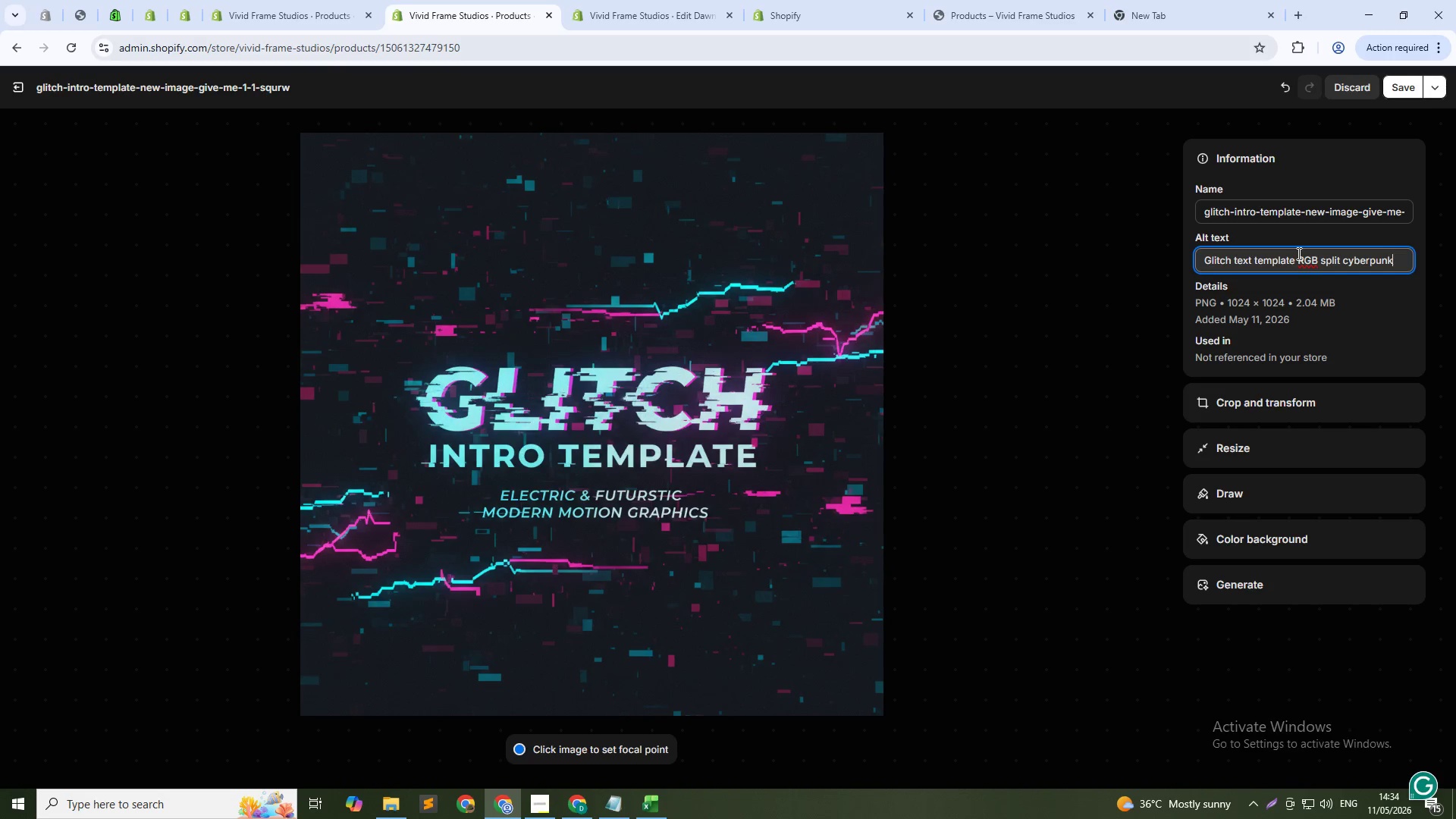 
scroll: coordinate [1298, 253], scroll_direction: up, amount: 1.0
 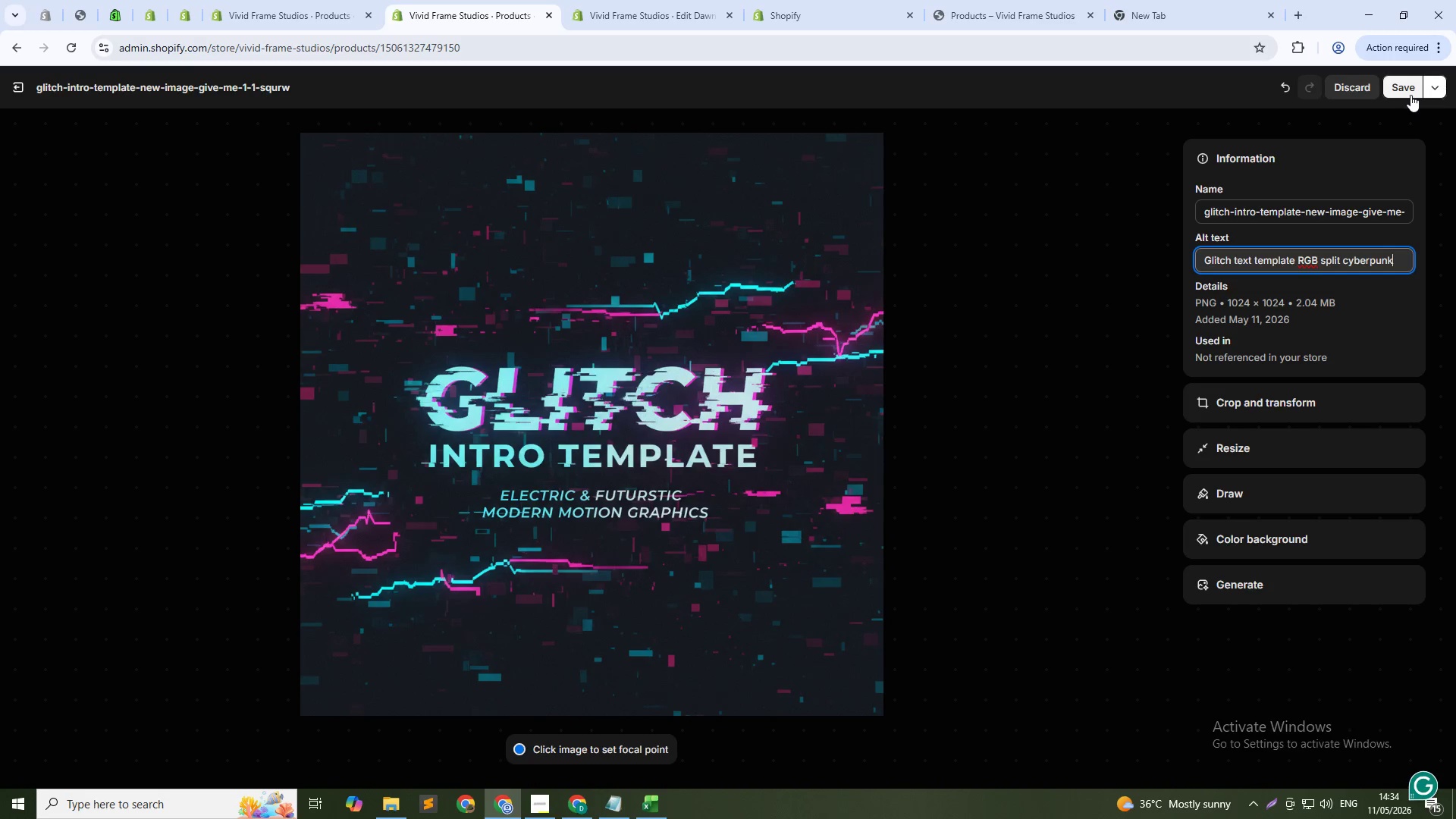 
left_click([1405, 75])
 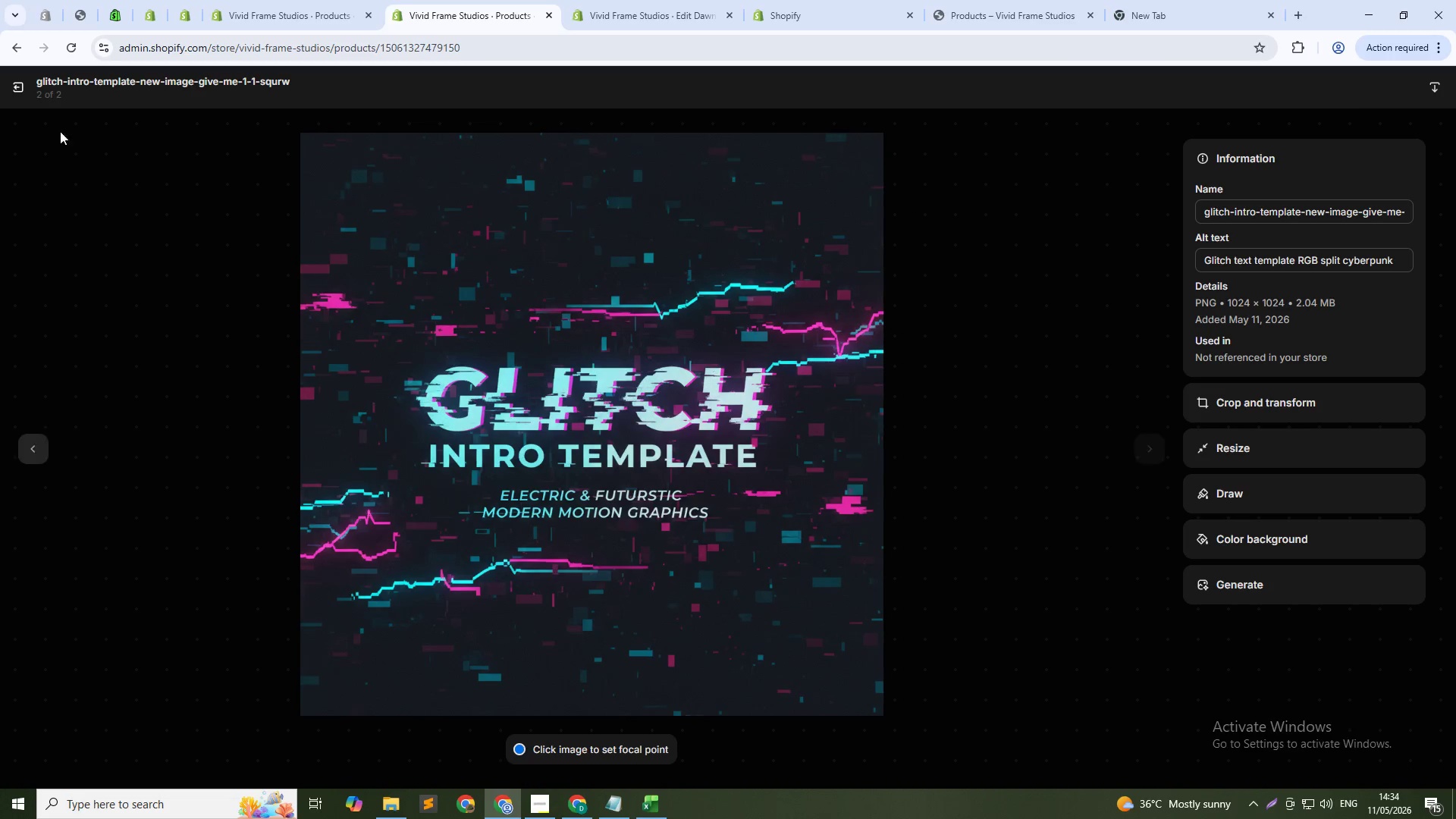 
left_click([17, 91])
 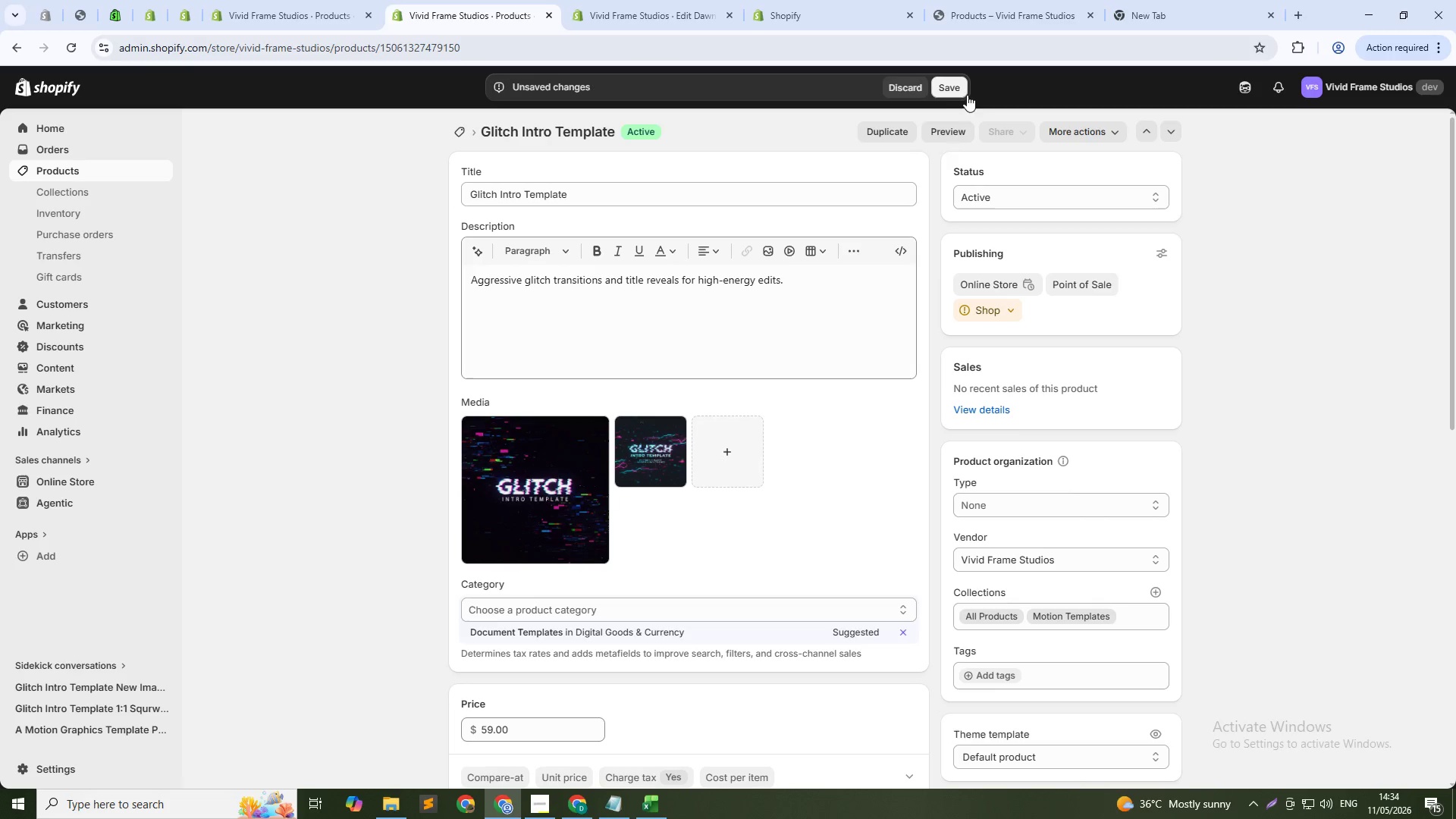 
scroll: coordinate [807, 296], scroll_direction: down, amount: 15.0
 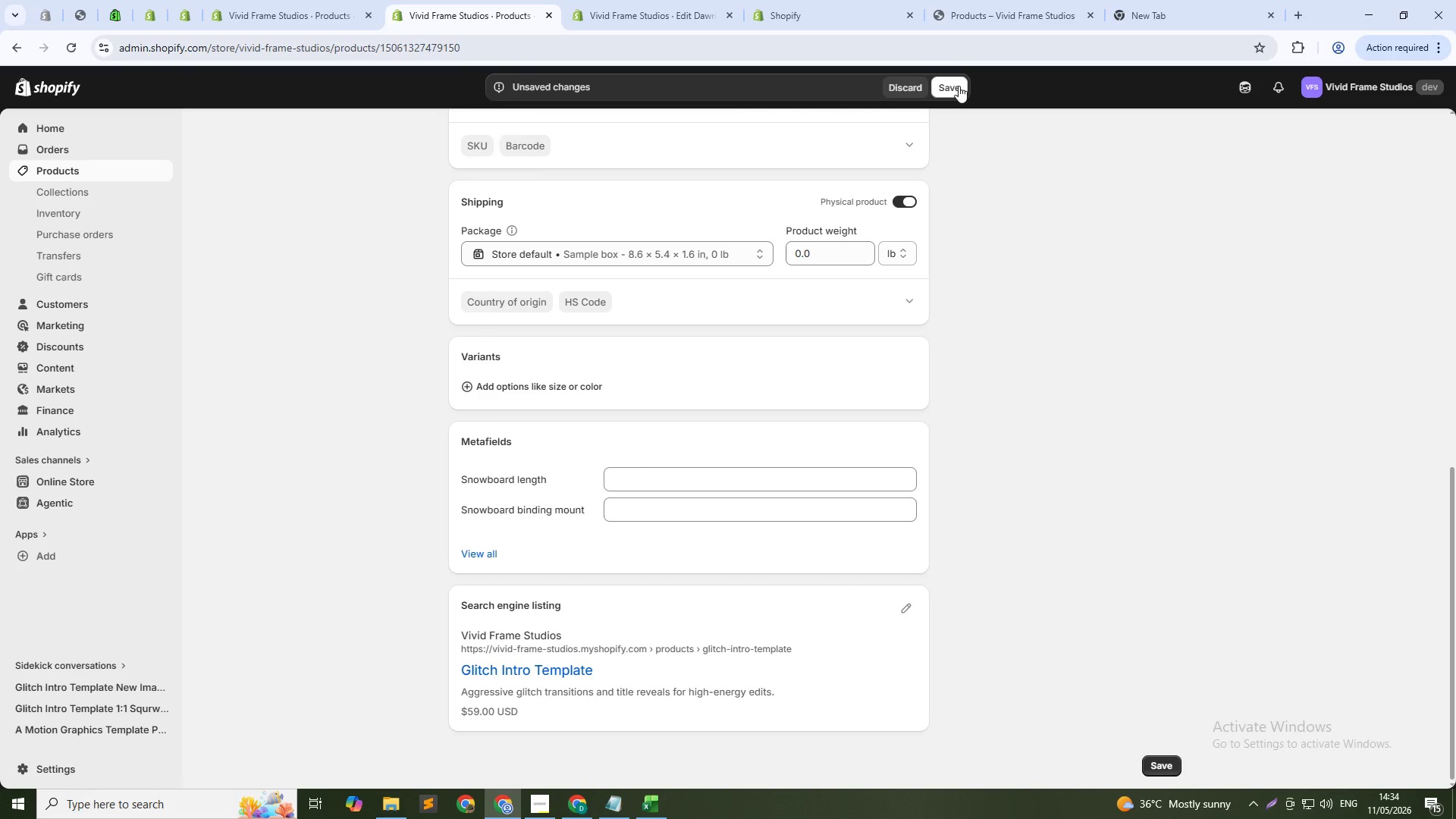 
left_click([952, 84])
 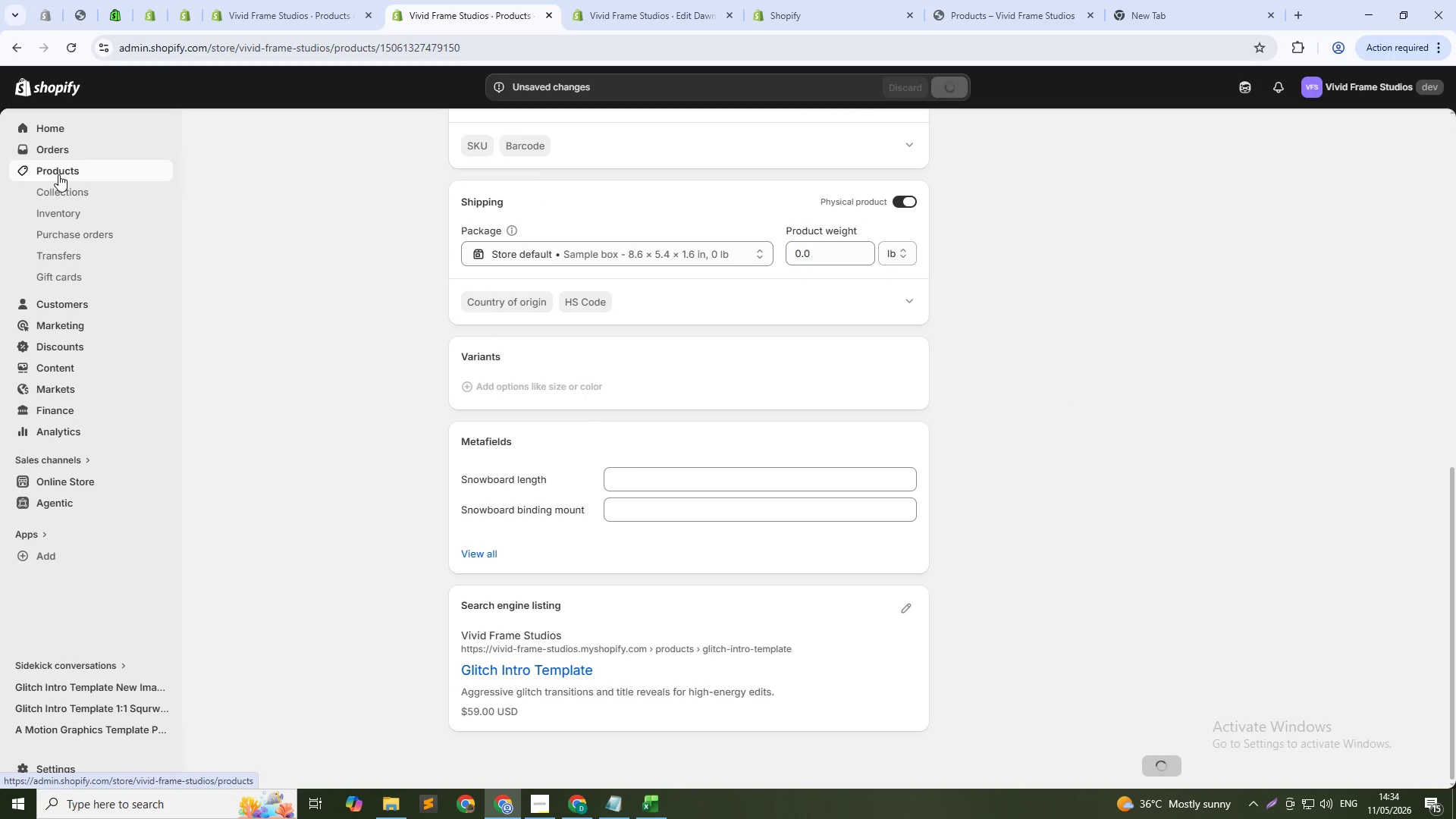 
left_click([58, 174])
 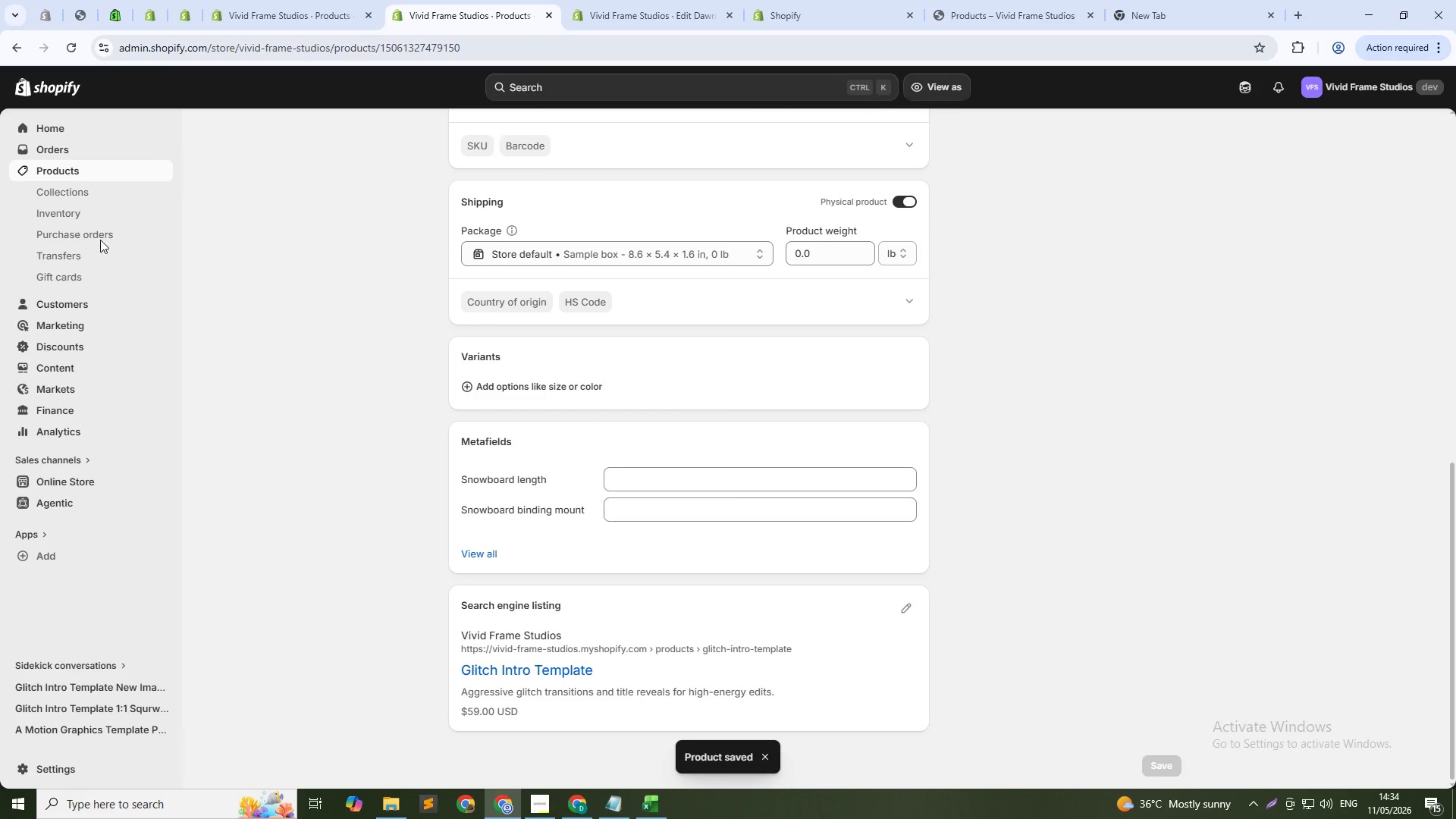 
left_click([78, 174])
 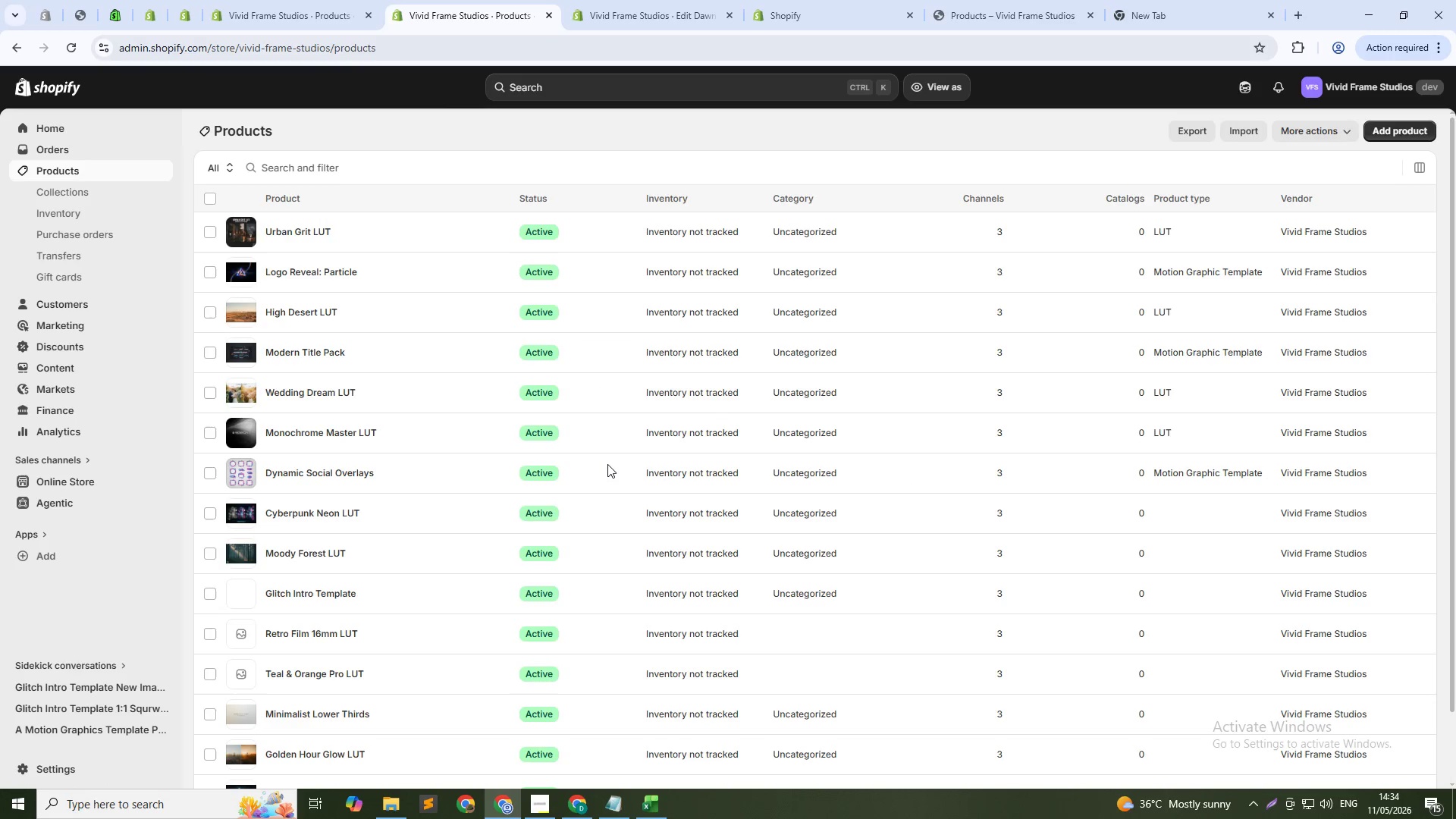 
scroll: coordinate [215, 515], scroll_direction: down, amount: 2.0
 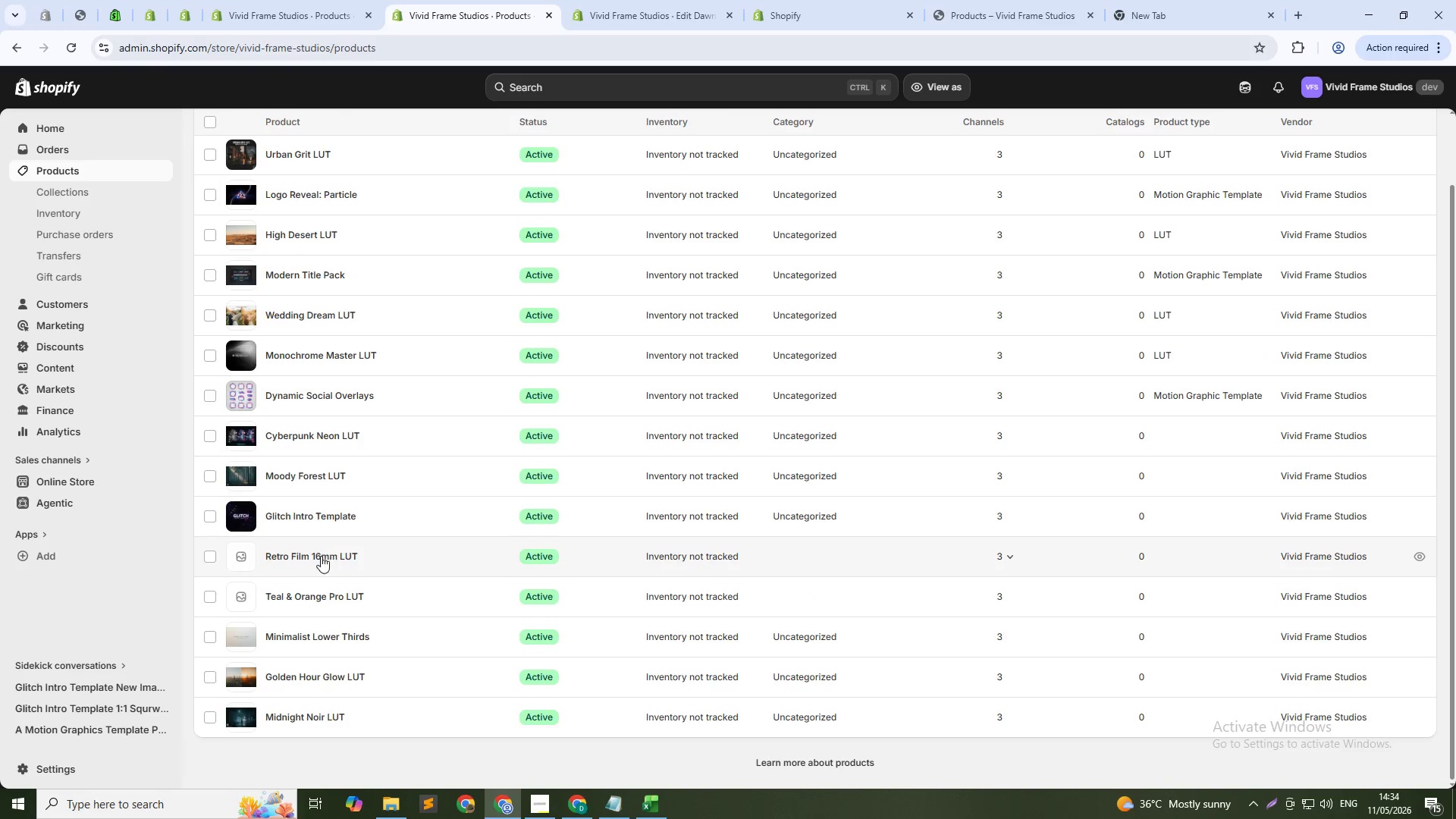 
left_click([321, 560])
 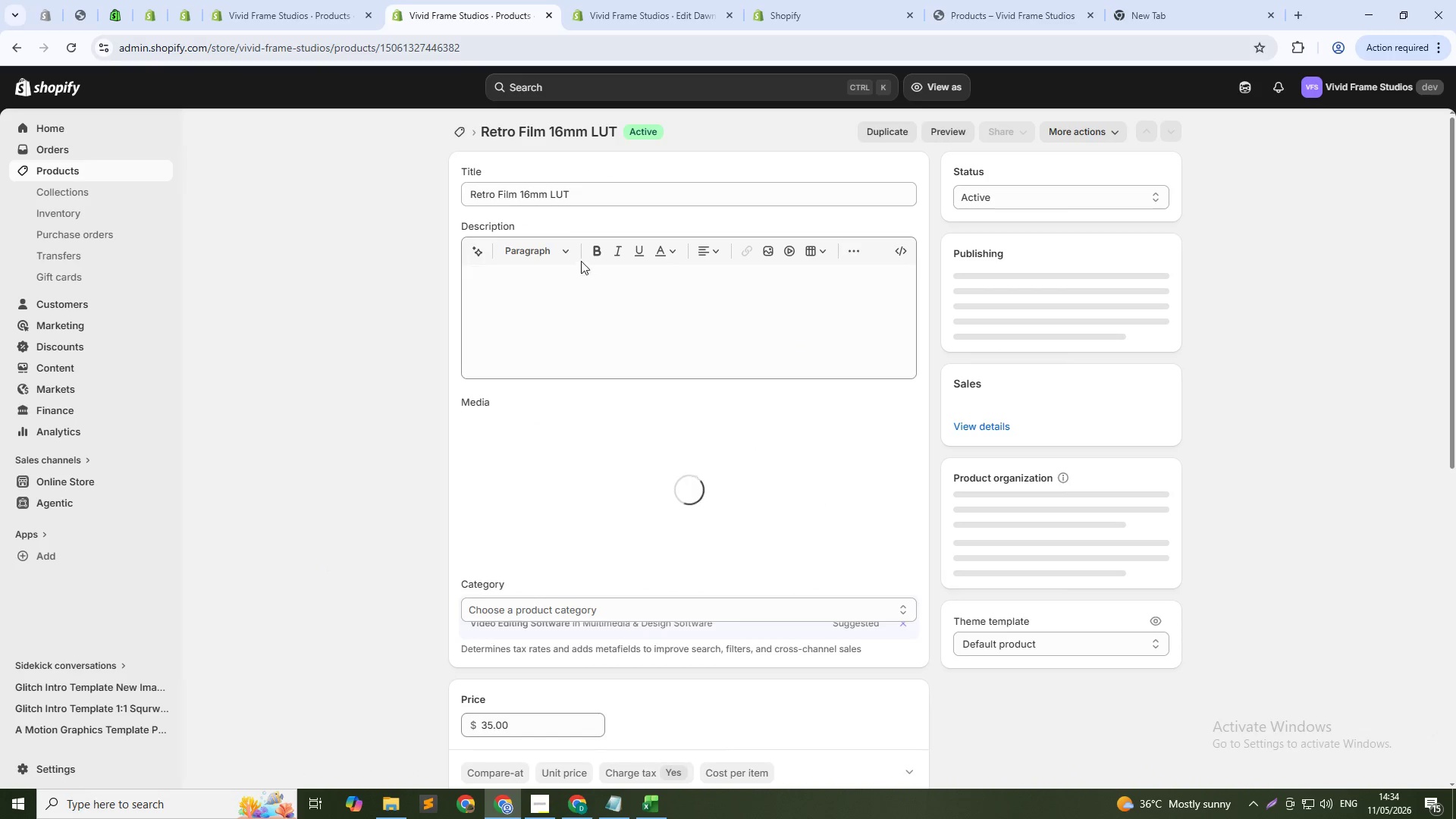 
double_click([551, 190])
 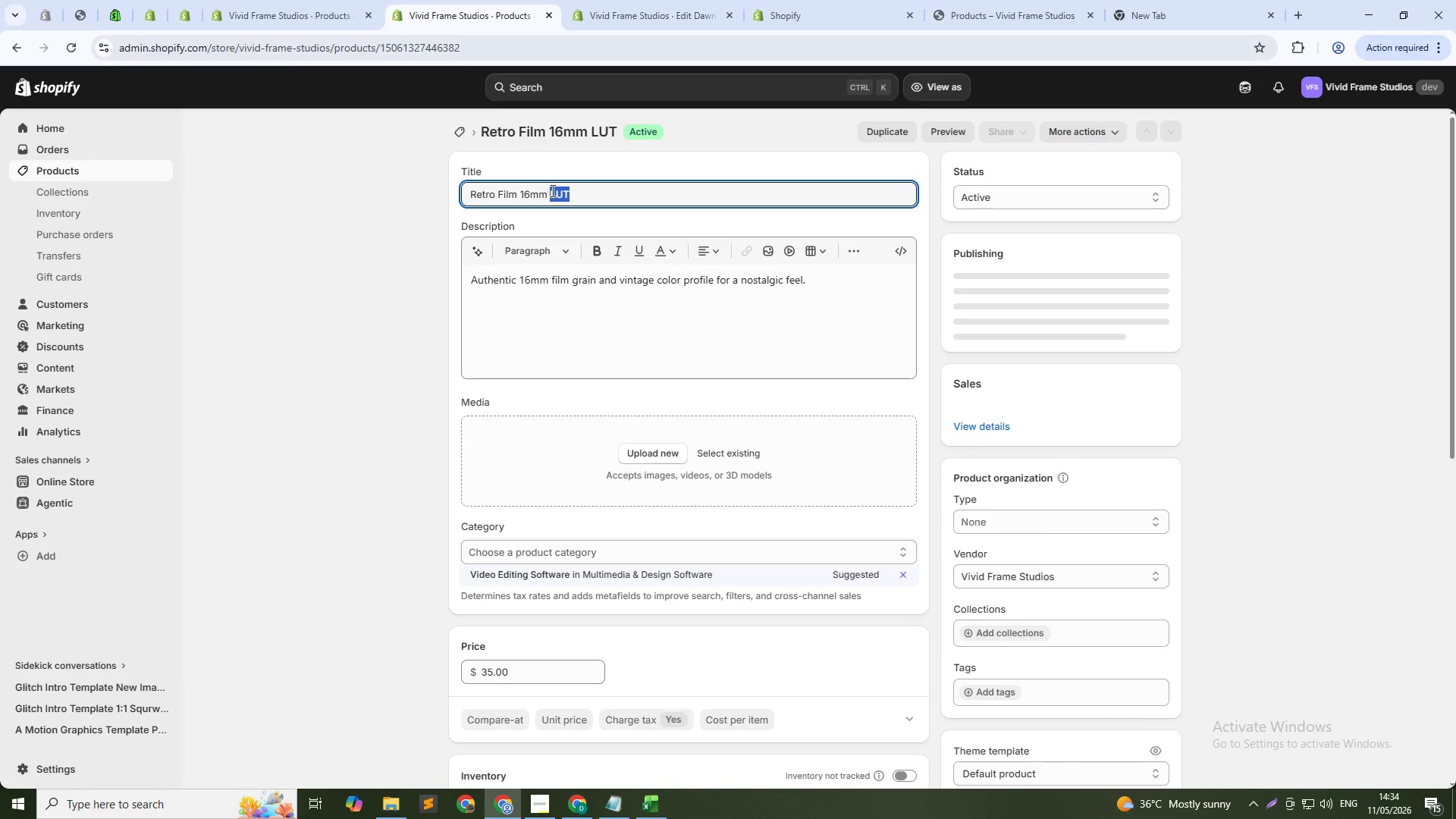 
triple_click([551, 190])
 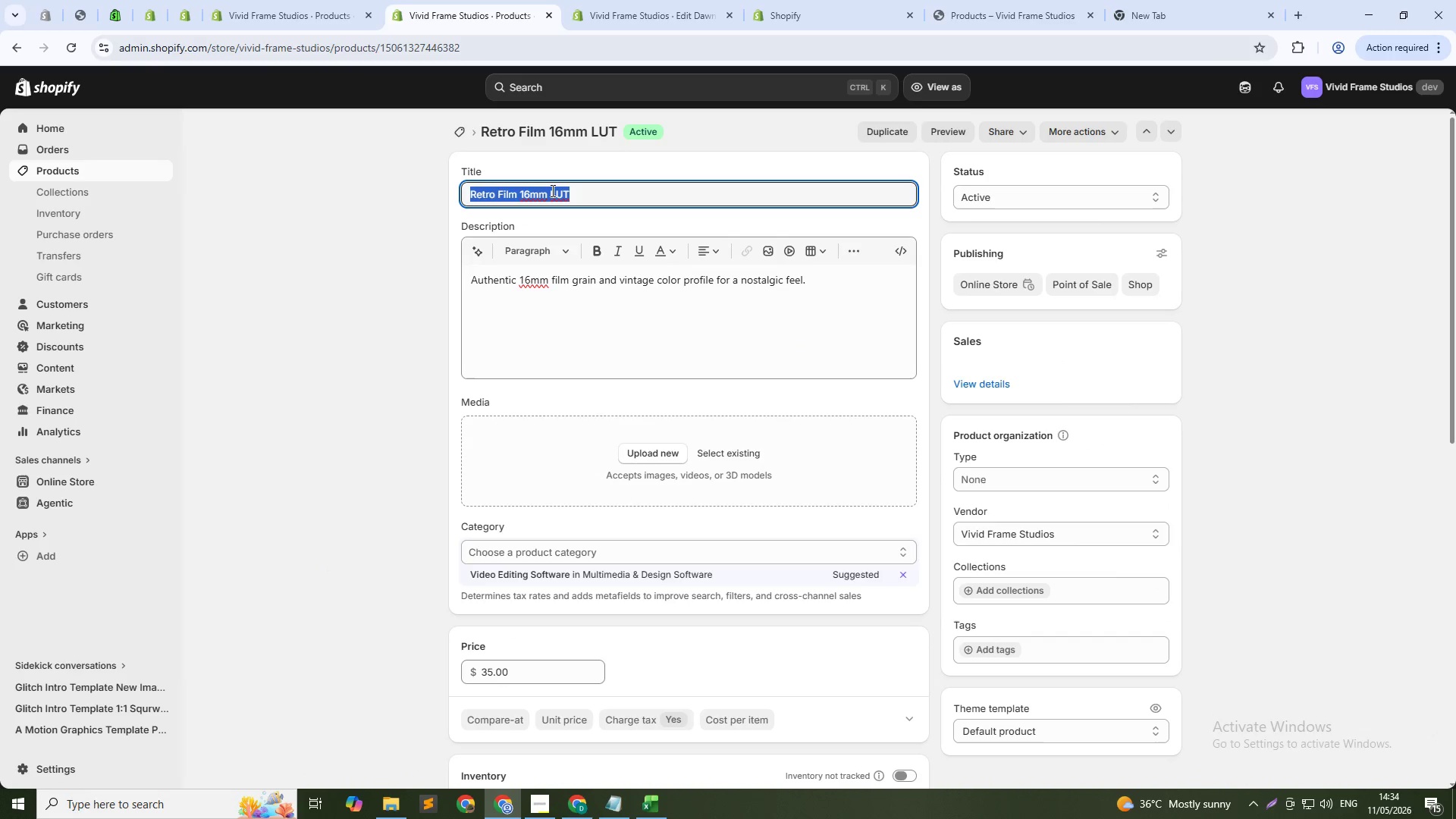 
key(Control+C)
 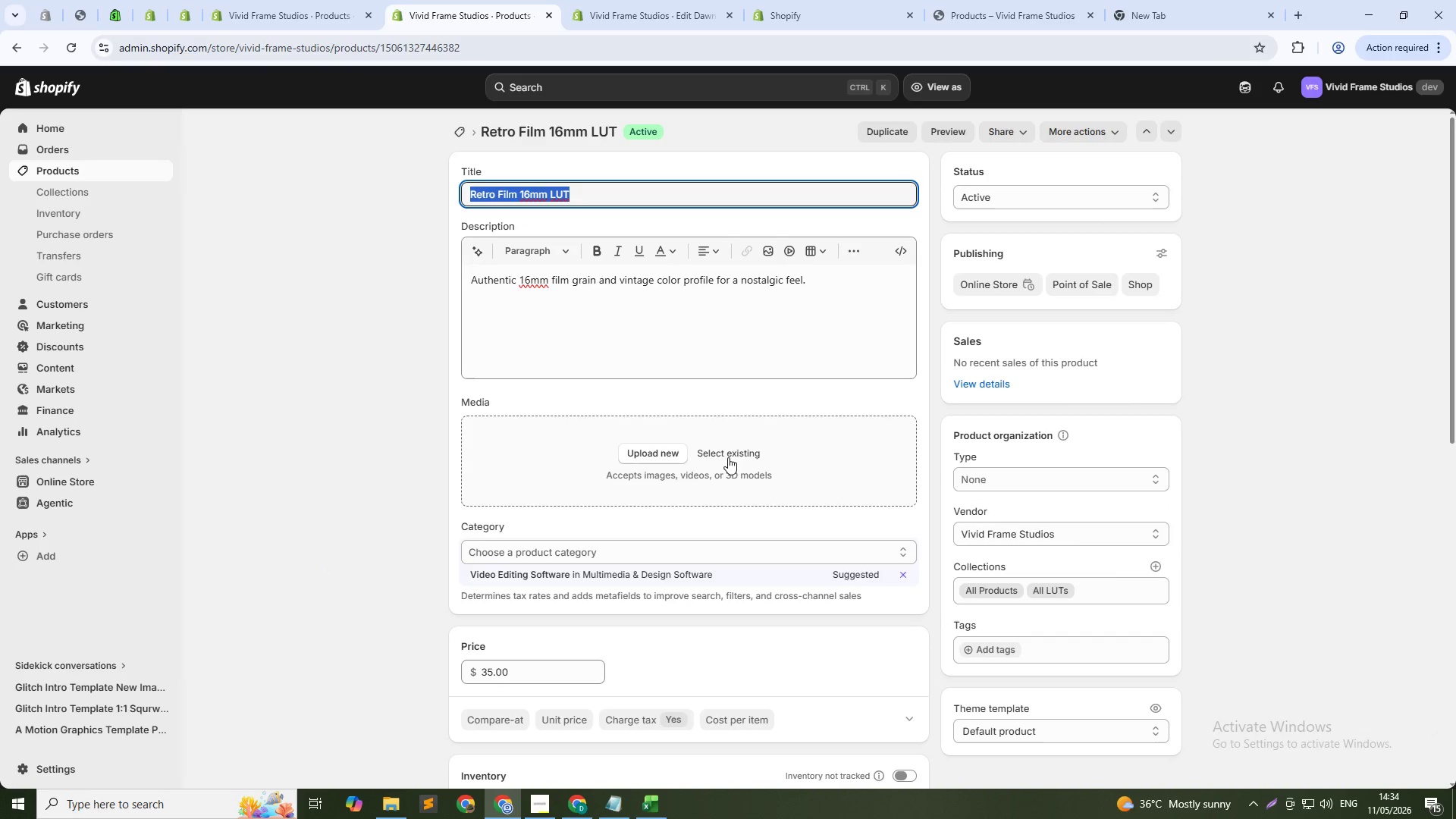 
left_click([728, 453])
 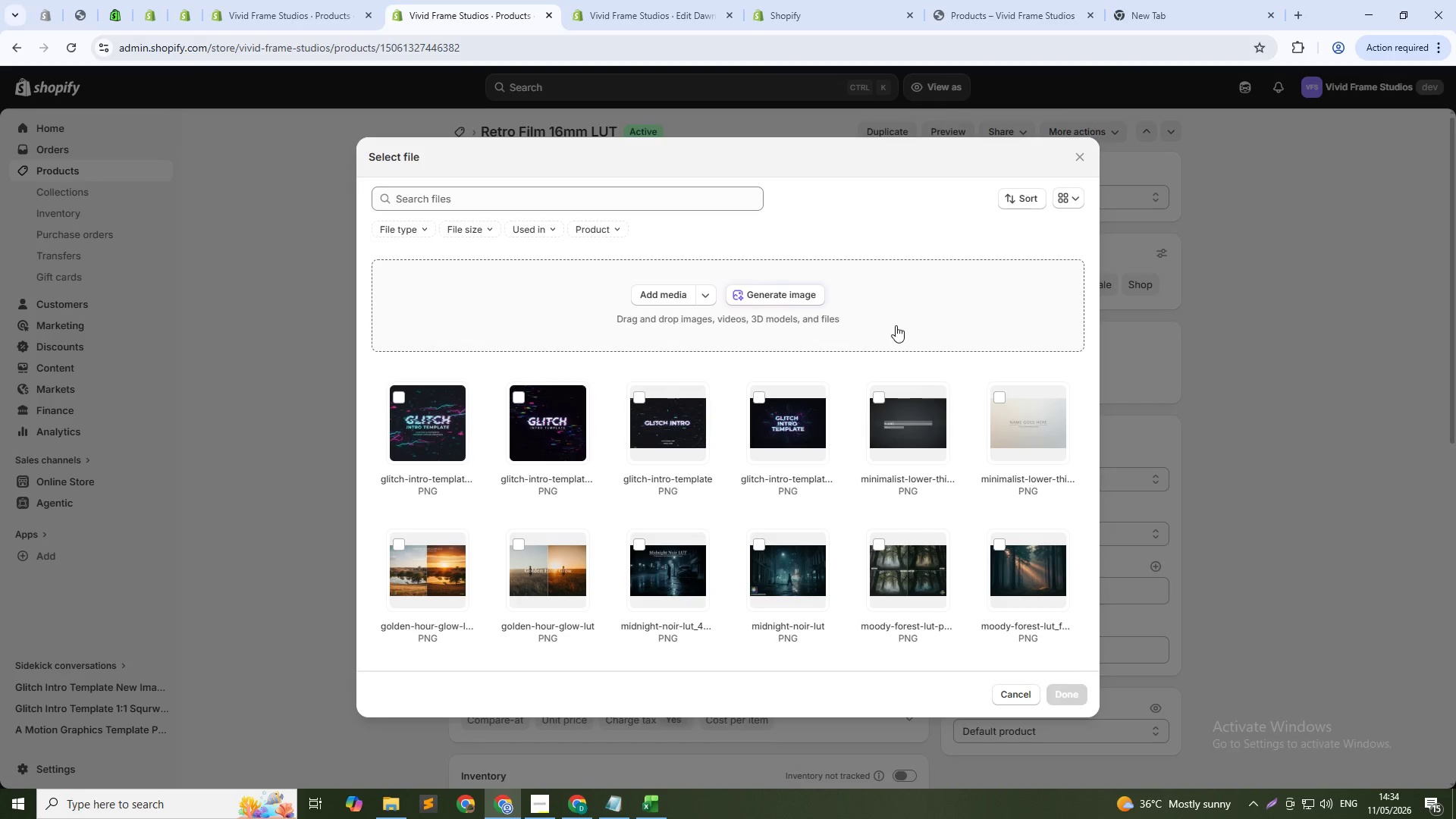 
left_click([793, 301])
 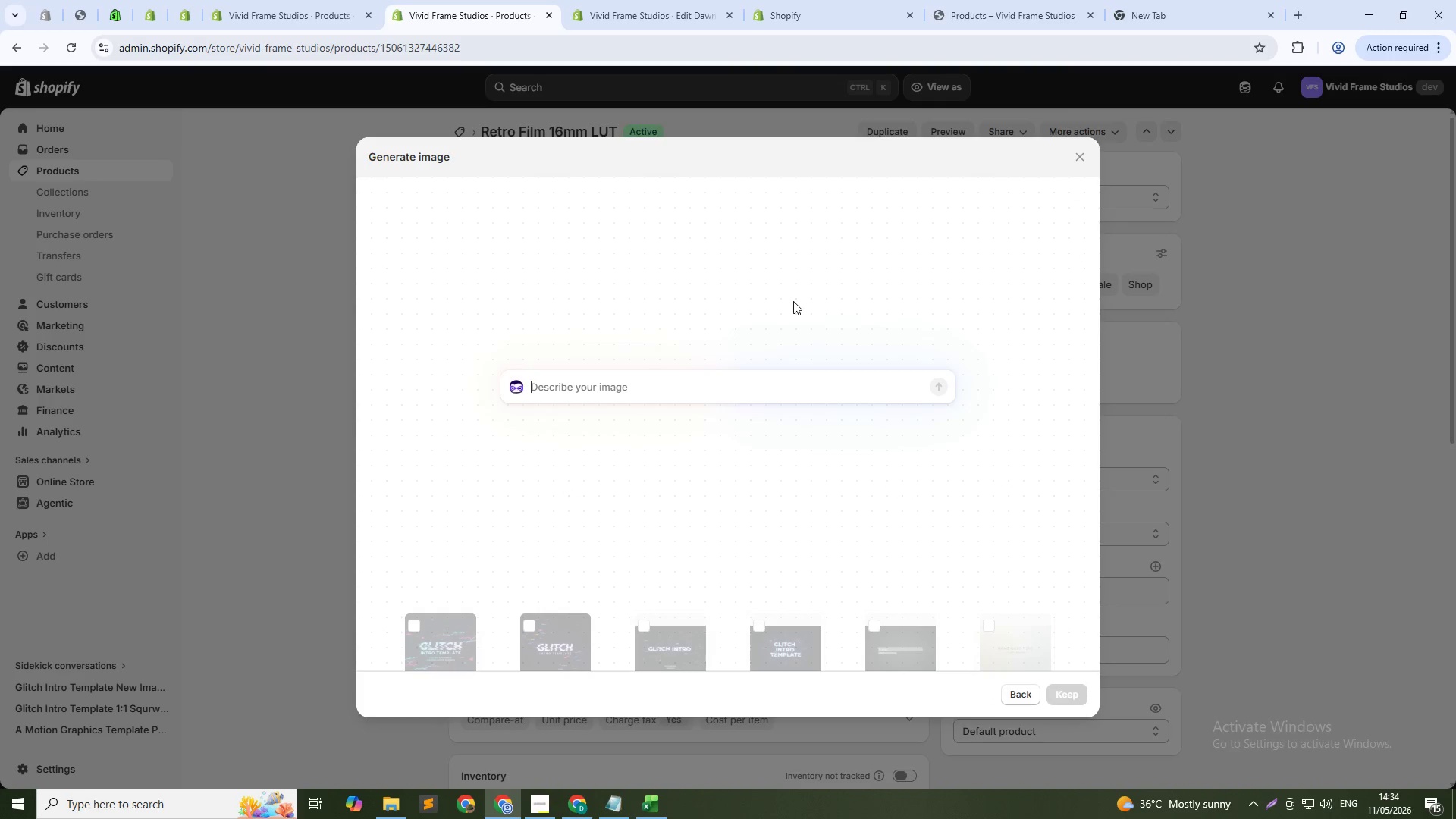 
key(Control+ControlLeft)
 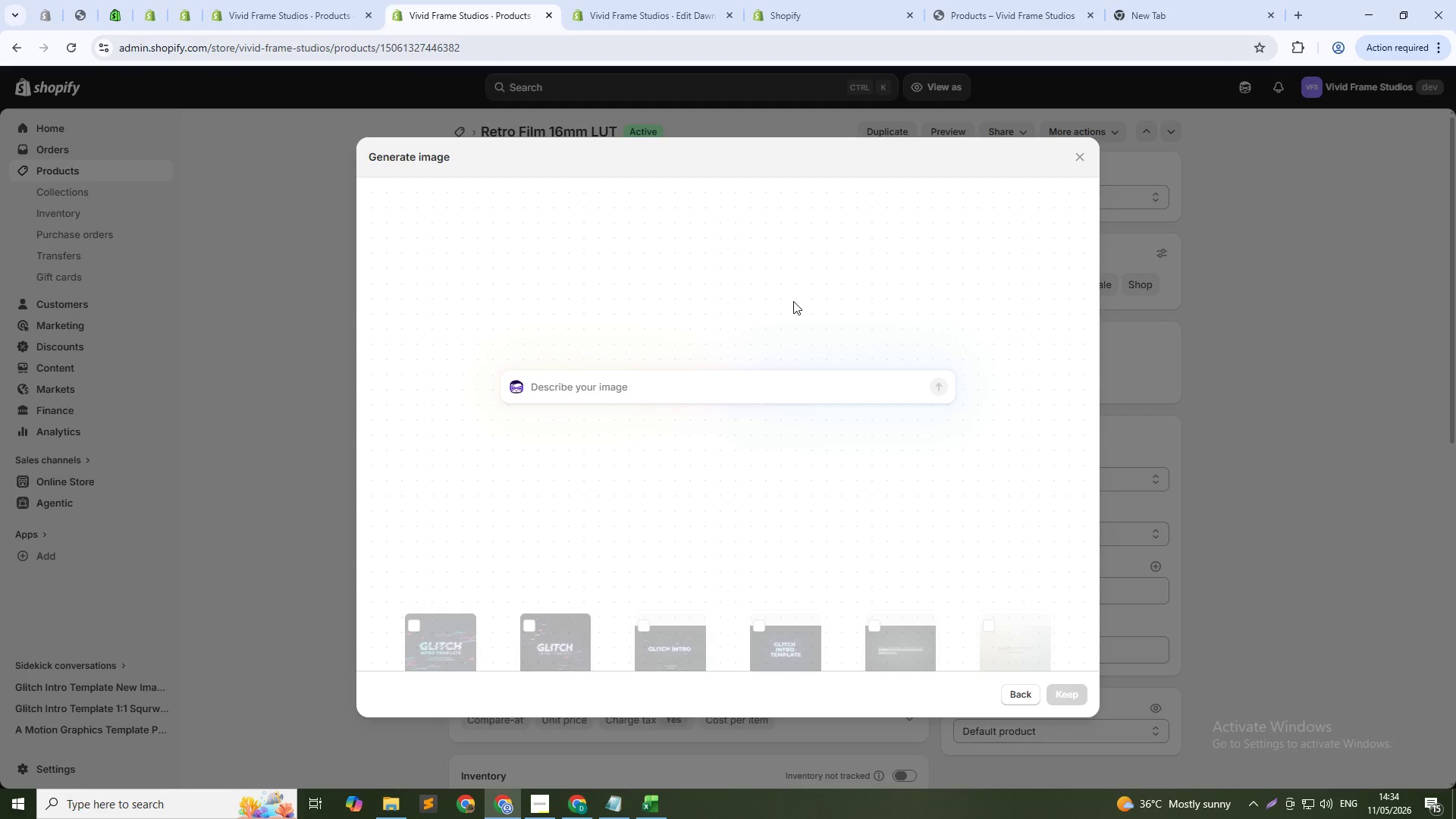 
key(Control+V)
 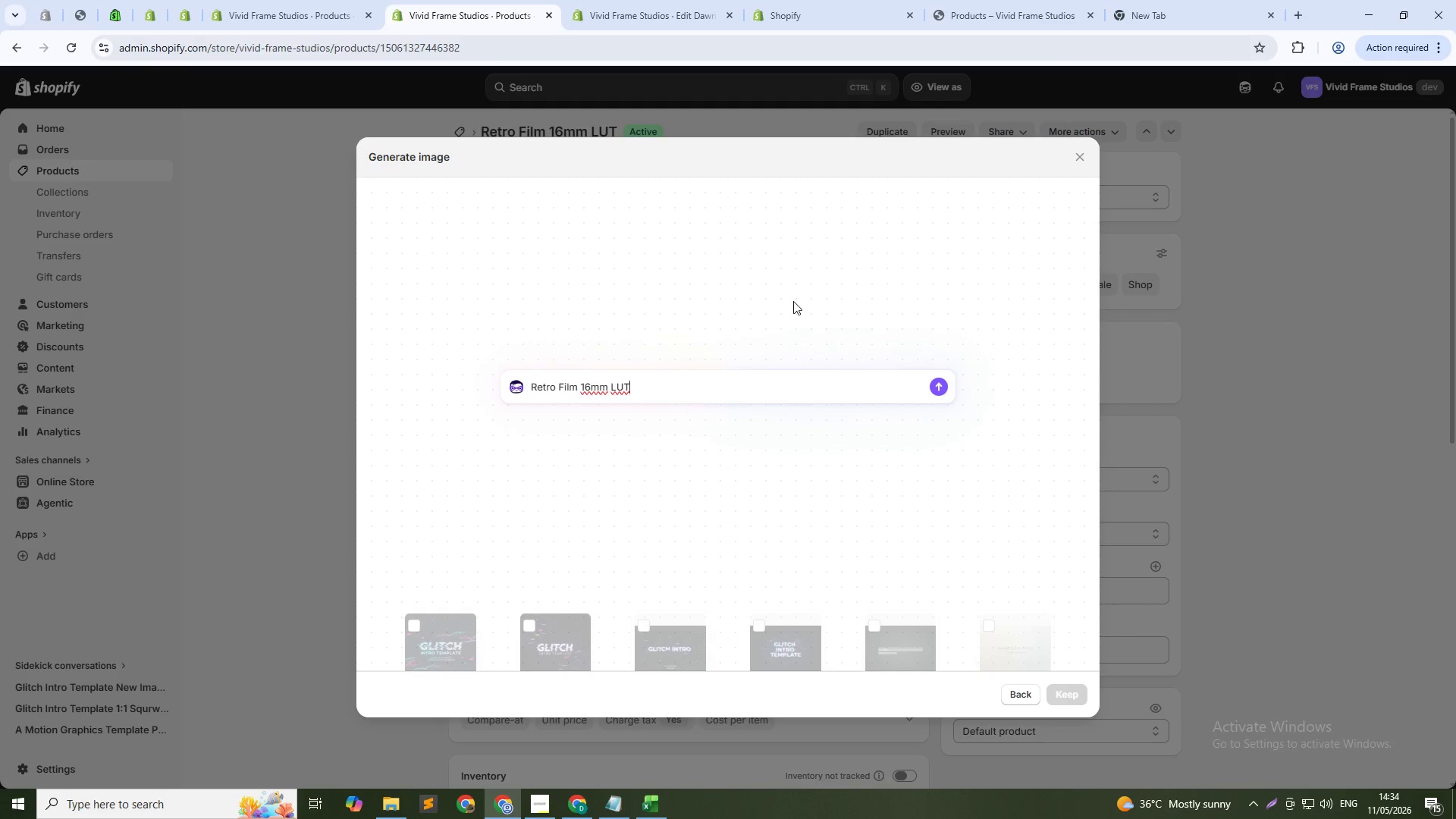 
type( 1:1 squre)
 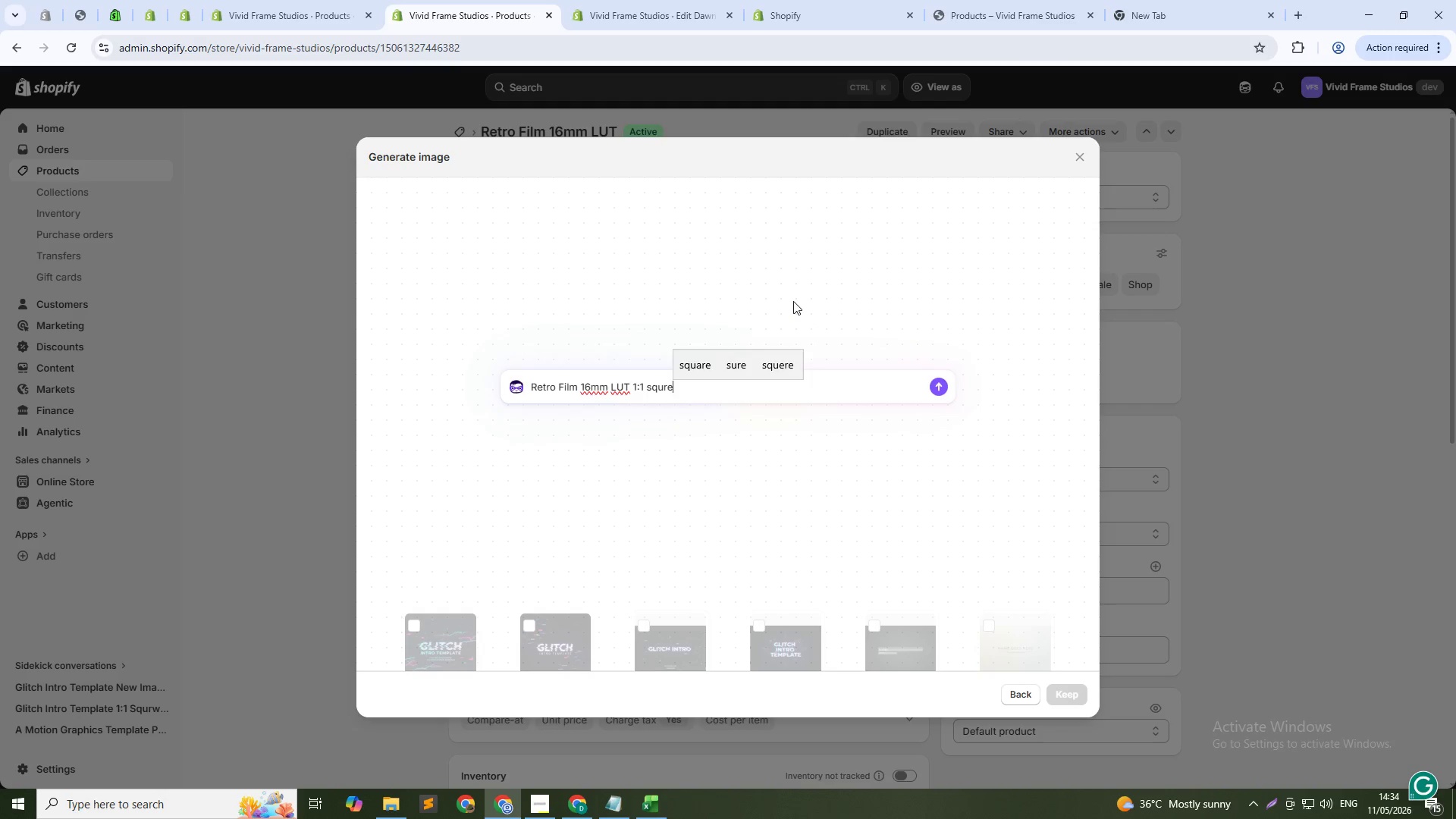 
key(Enter)
 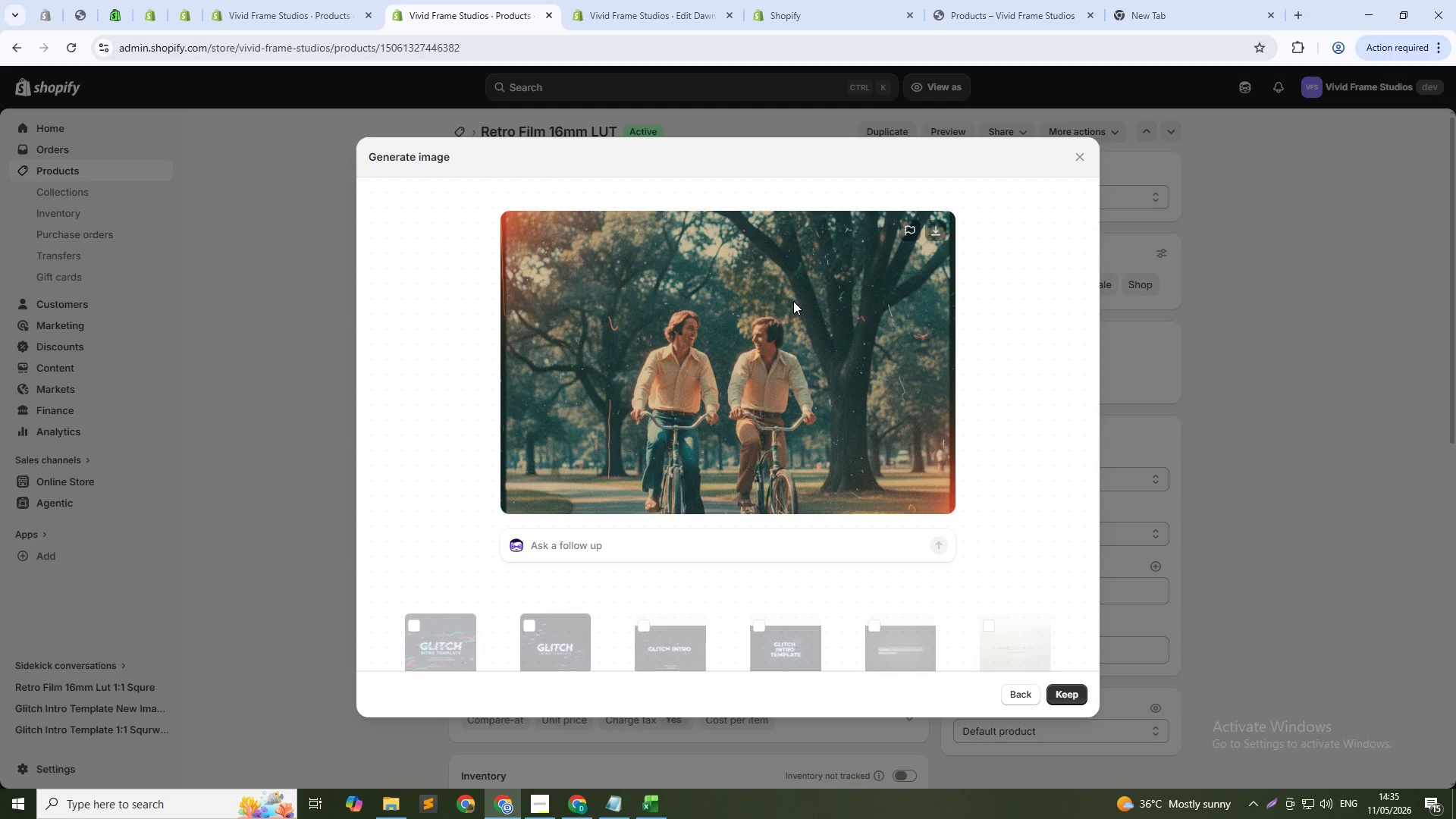 
wait(46.39)
 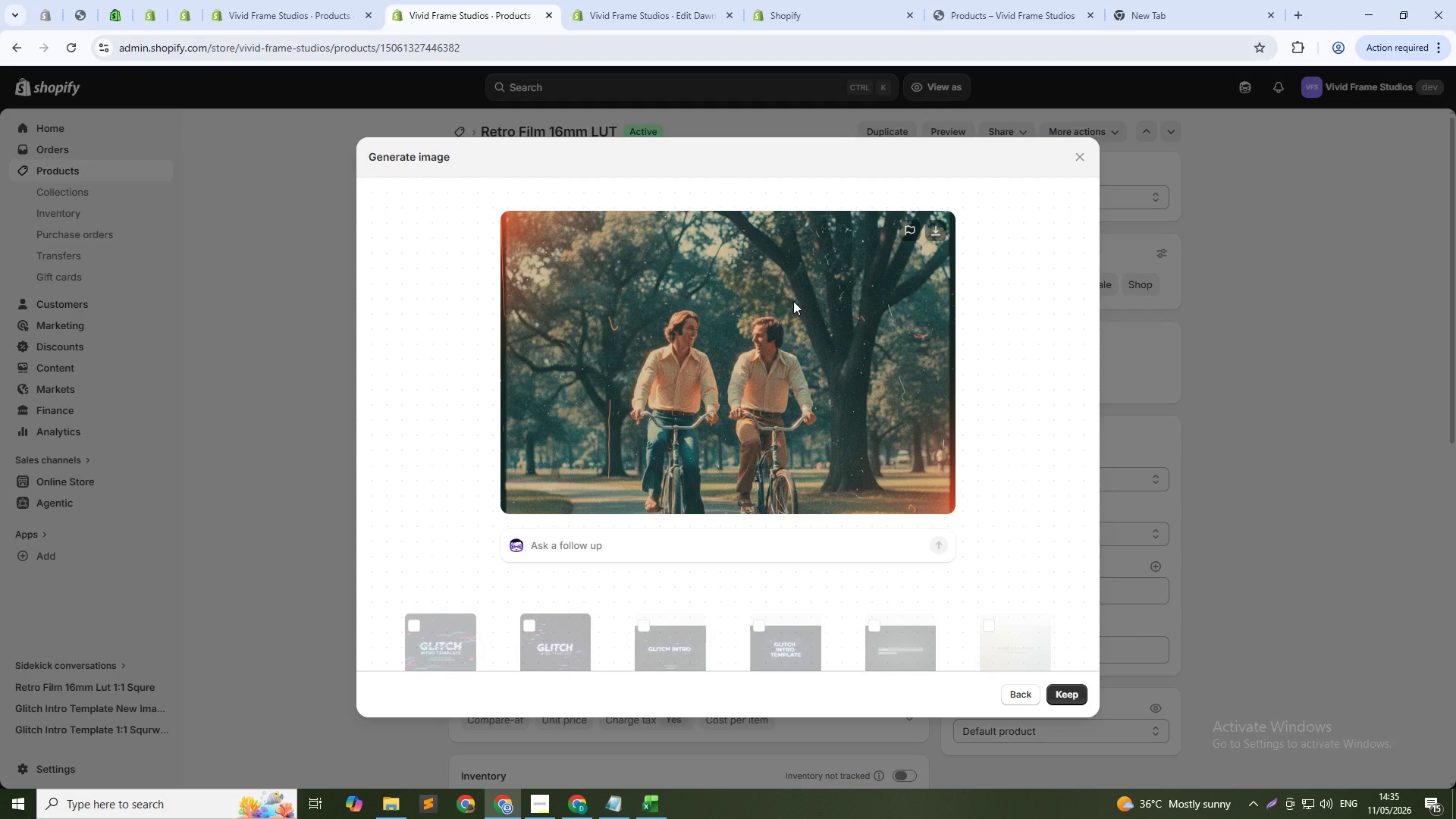 
left_click([1059, 694])
 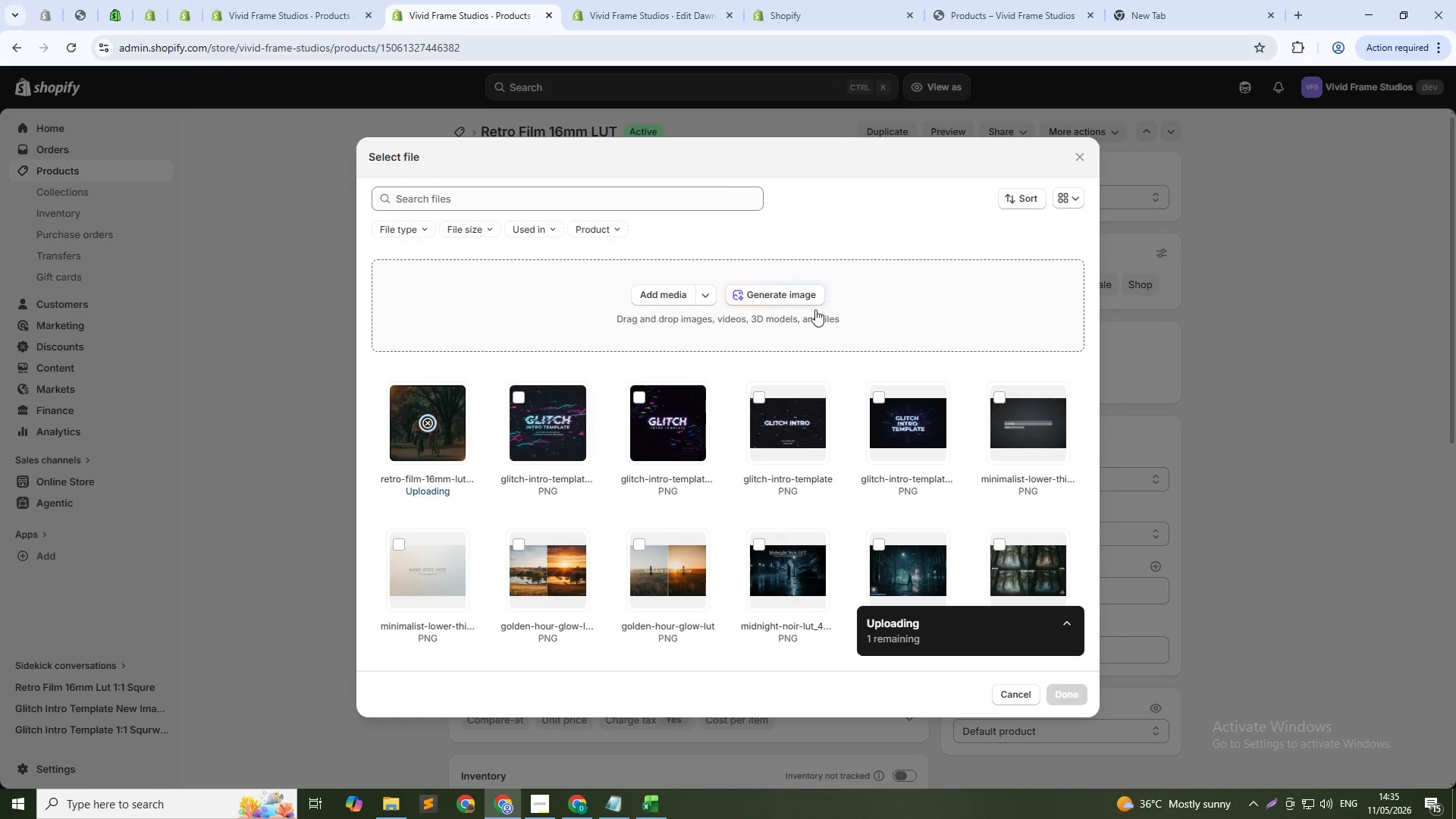 
left_click([799, 296])
 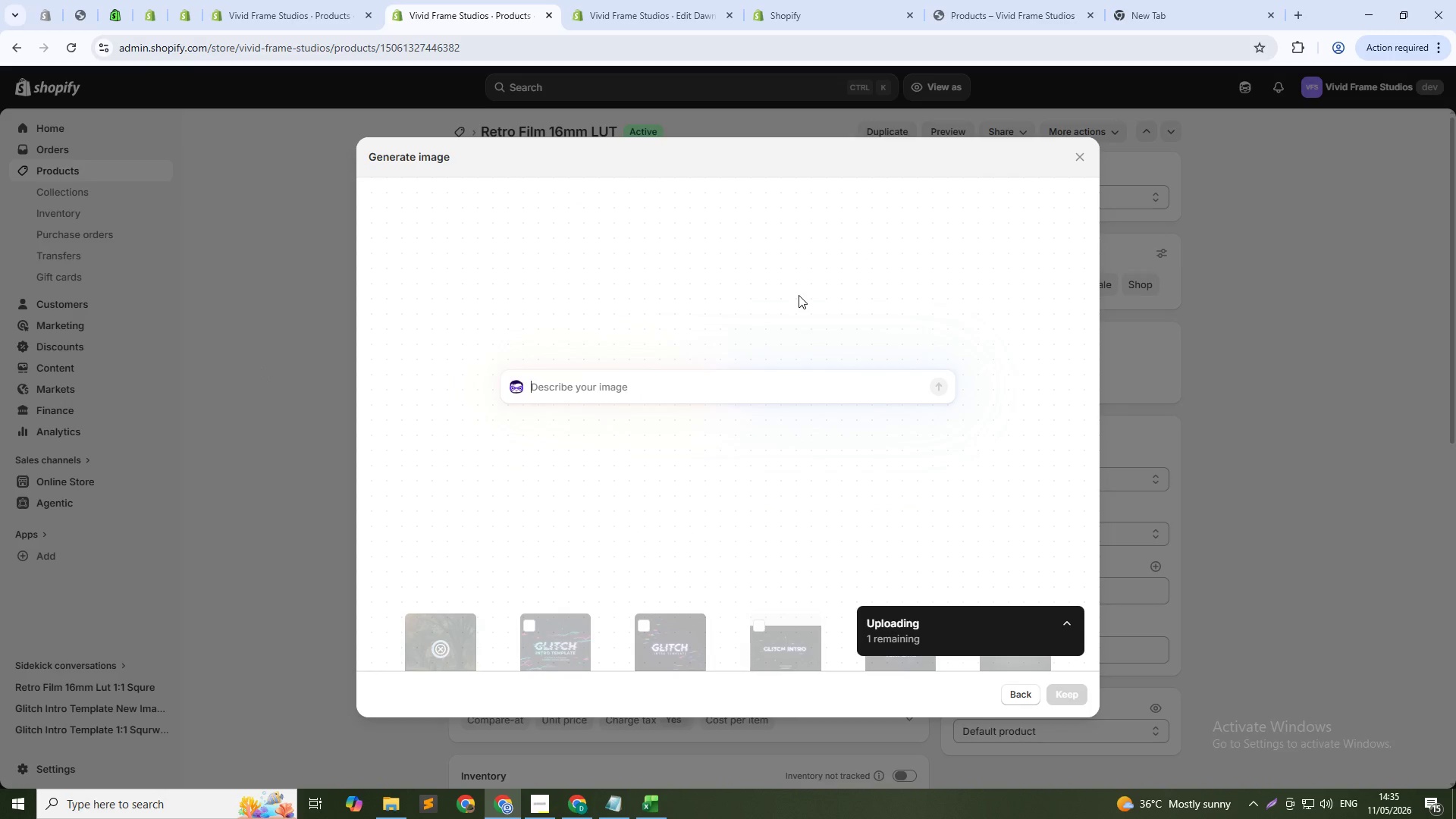 
key(Space)
 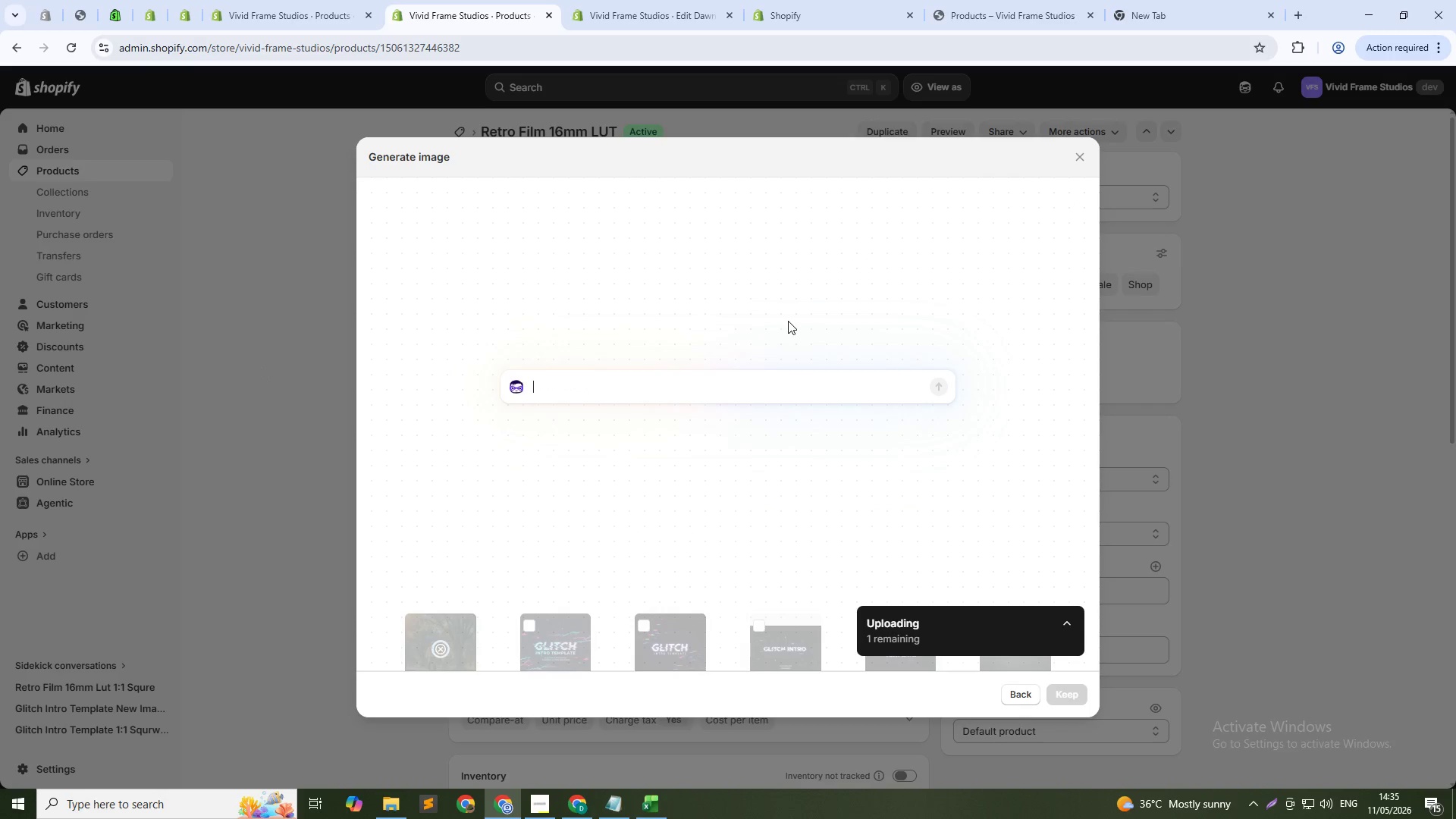 
key(Control+V)
 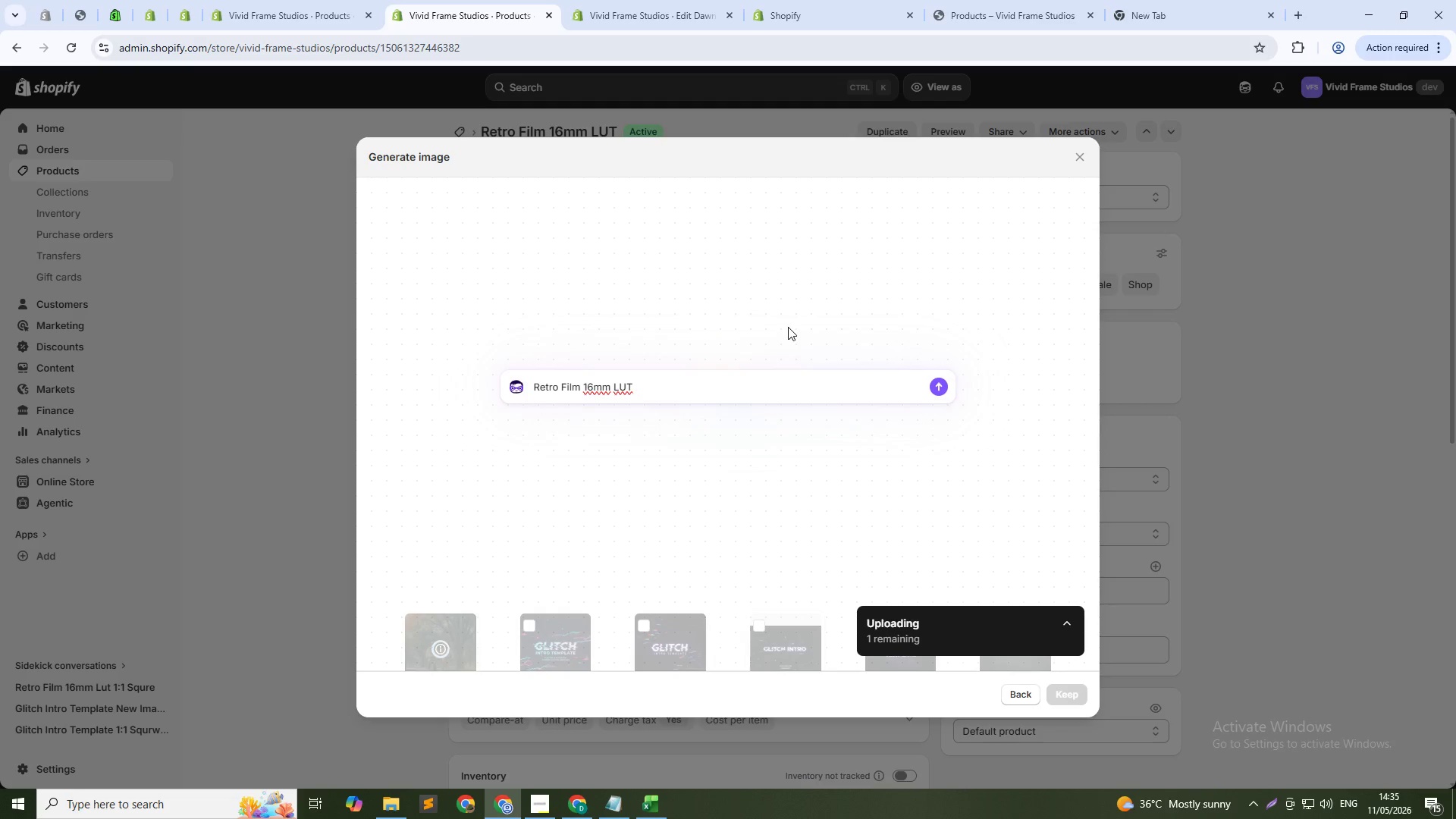 
type( new image 1:1 squre)
 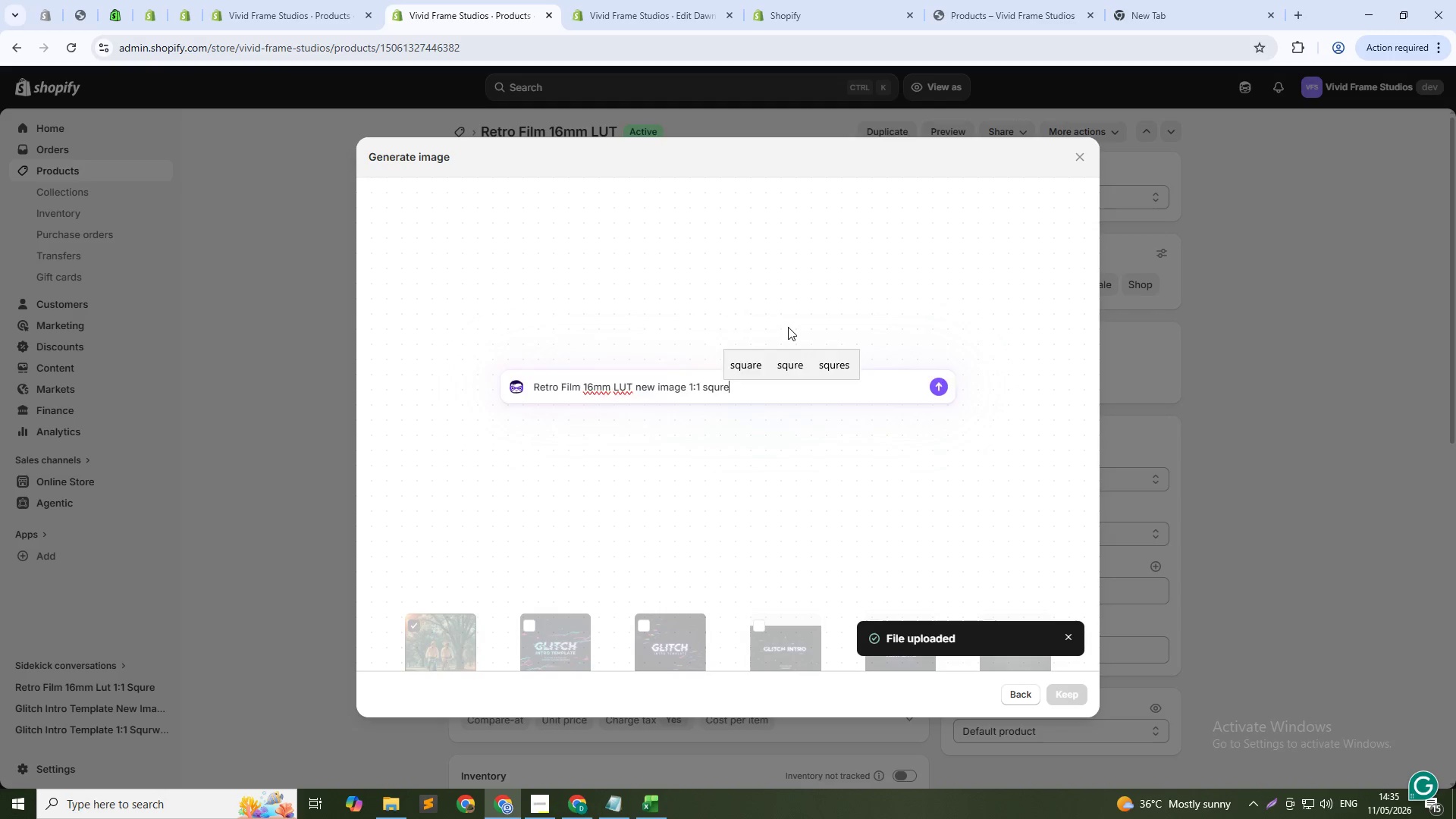 
key(Enter)
 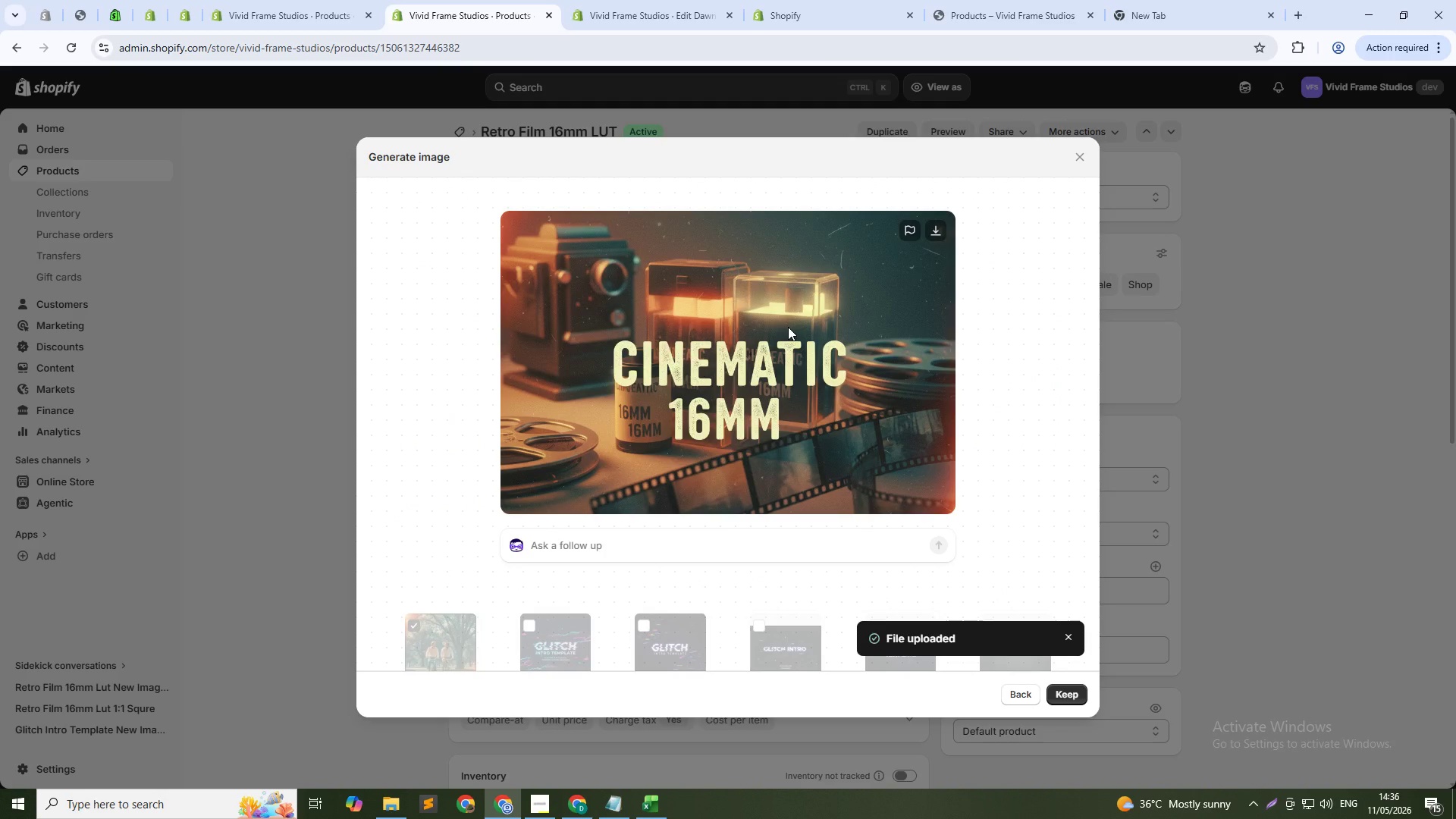 
wait(35.31)
 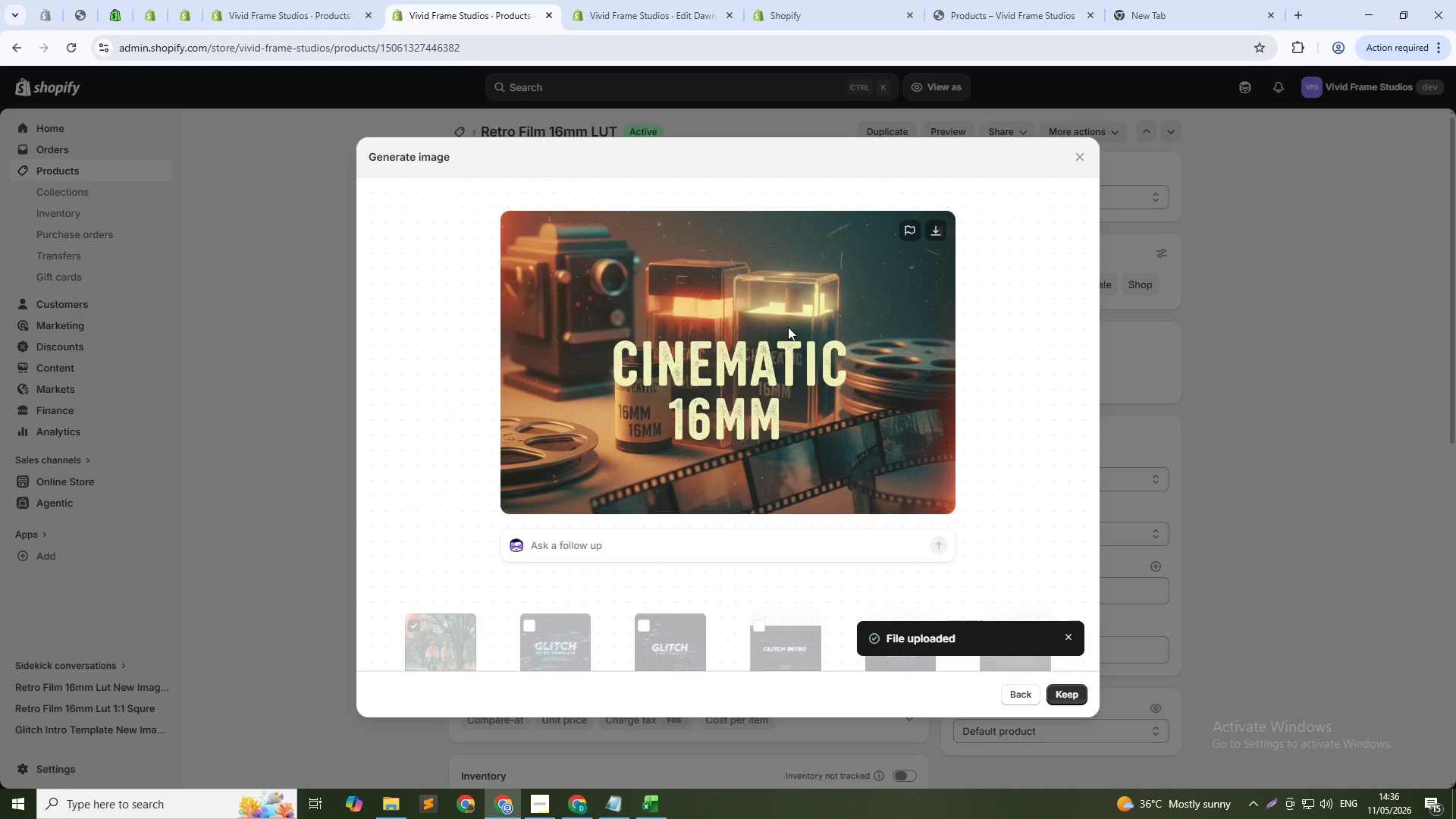 
left_click([1067, 689])
 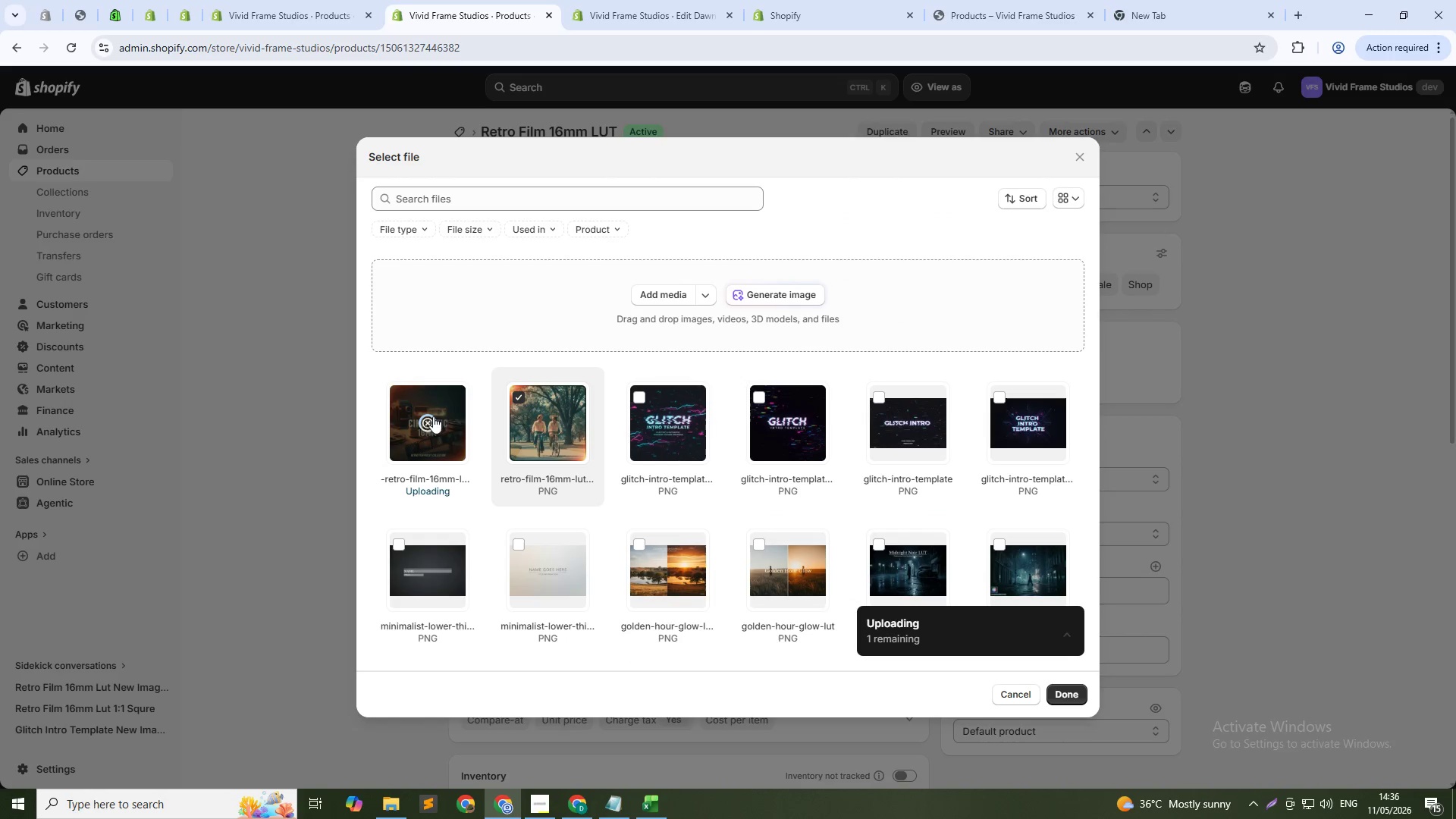 
mouse_move([588, 430])
 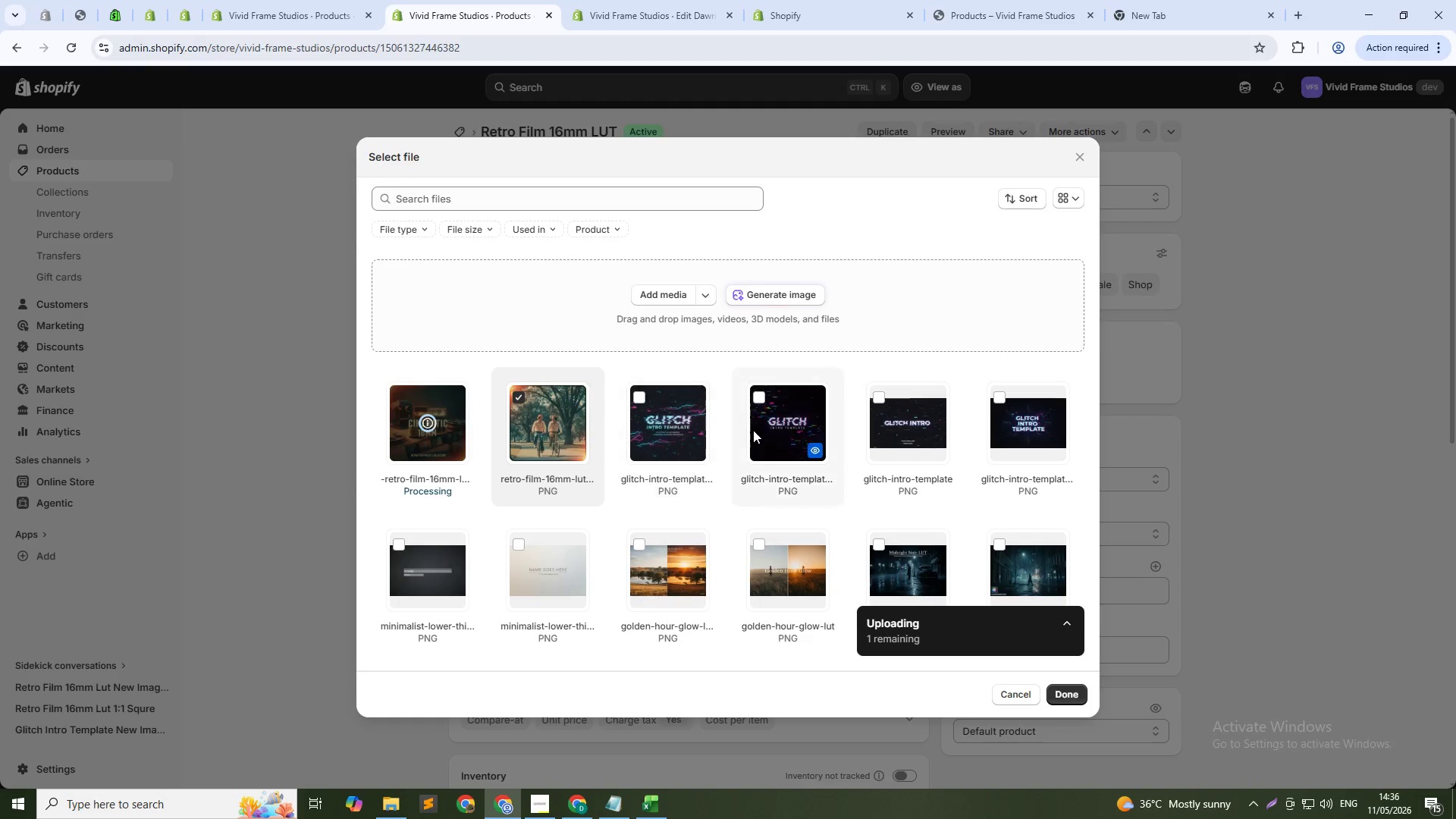 
scroll: coordinate [755, 430], scroll_direction: down, amount: 2.0
 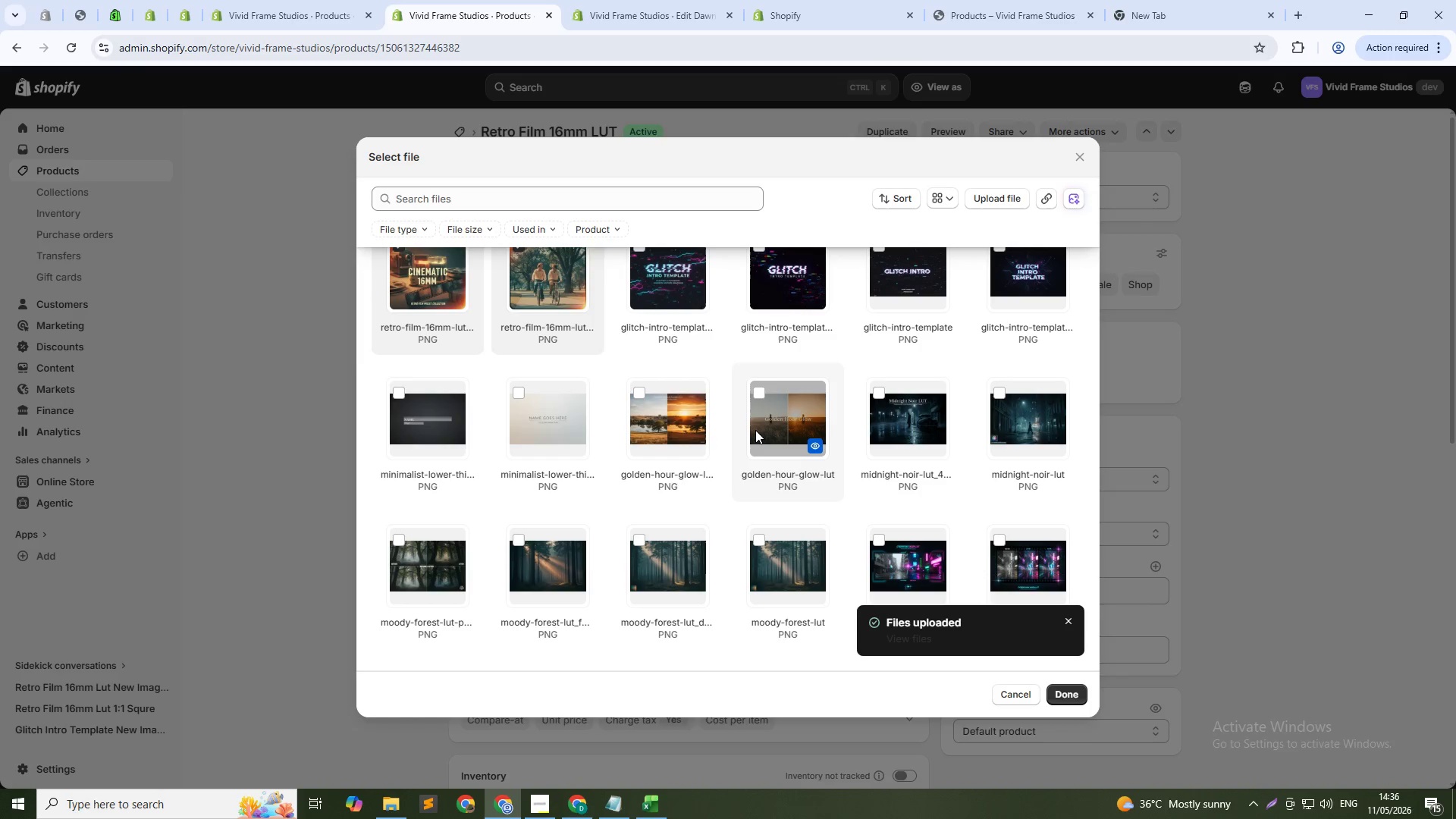 
scroll: coordinate [755, 430], scroll_direction: up, amount: 1.0
 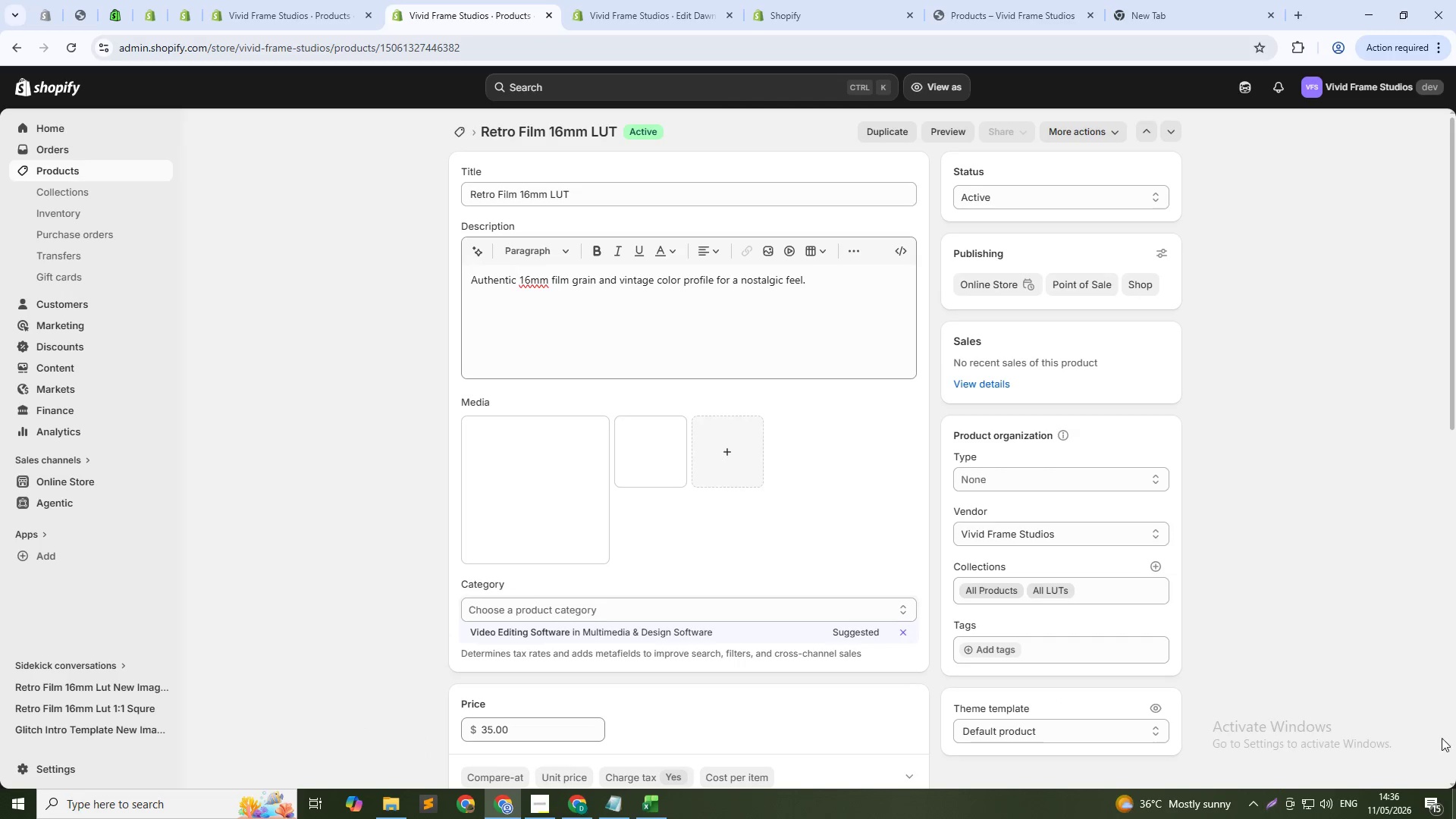 
left_click([552, 516])
 